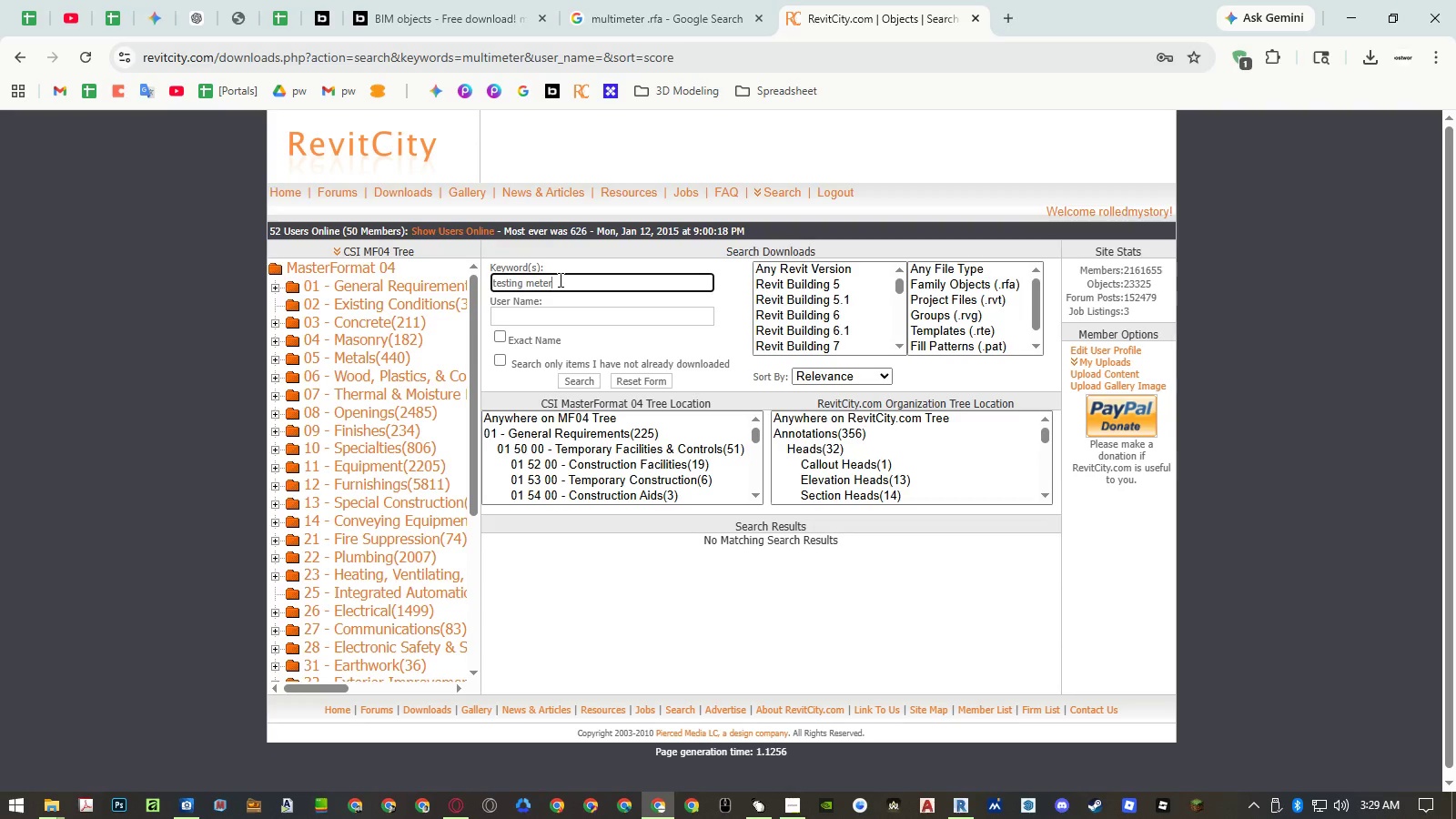 
key(Control+A)
 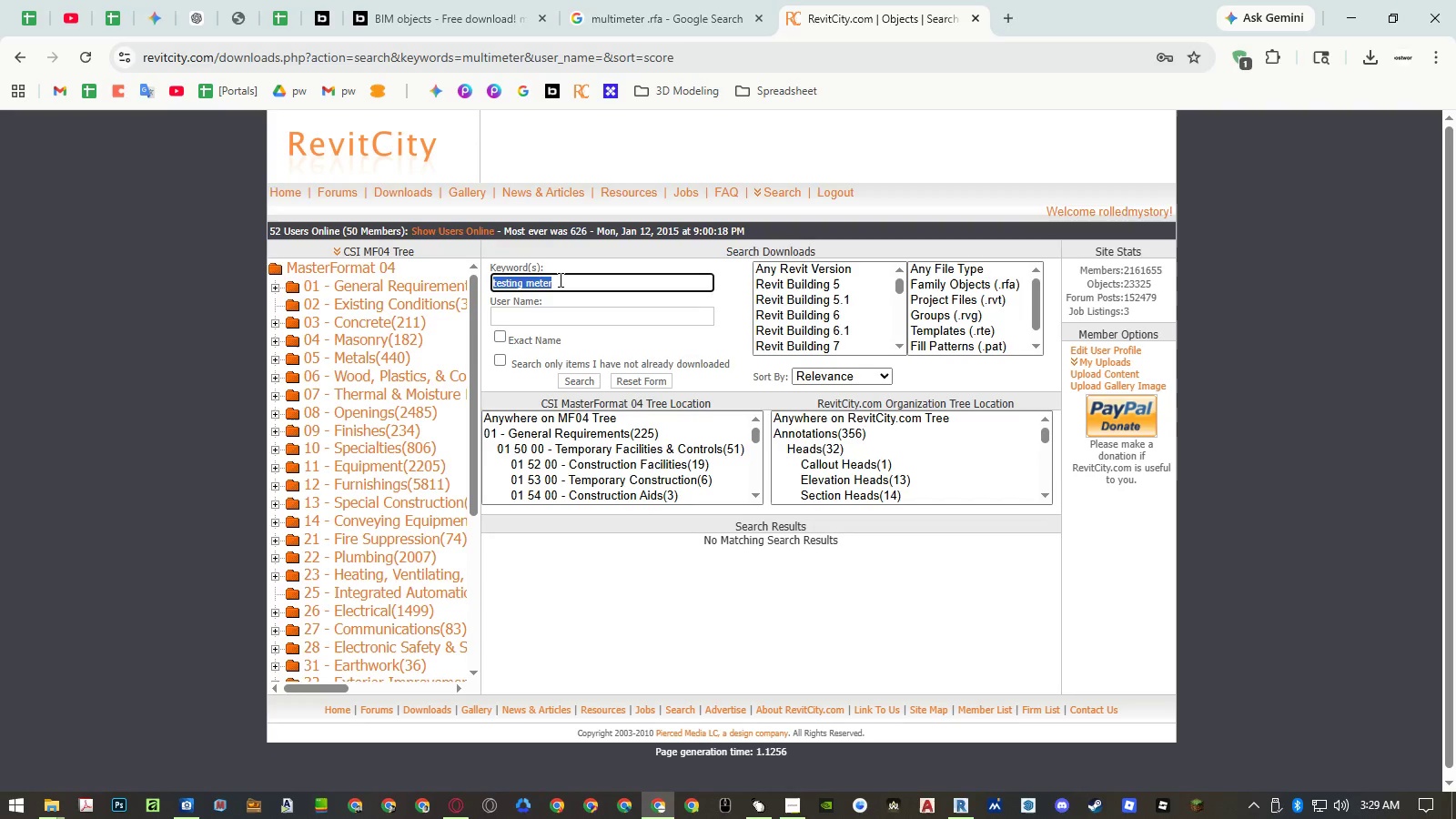 
key(Control+X)
 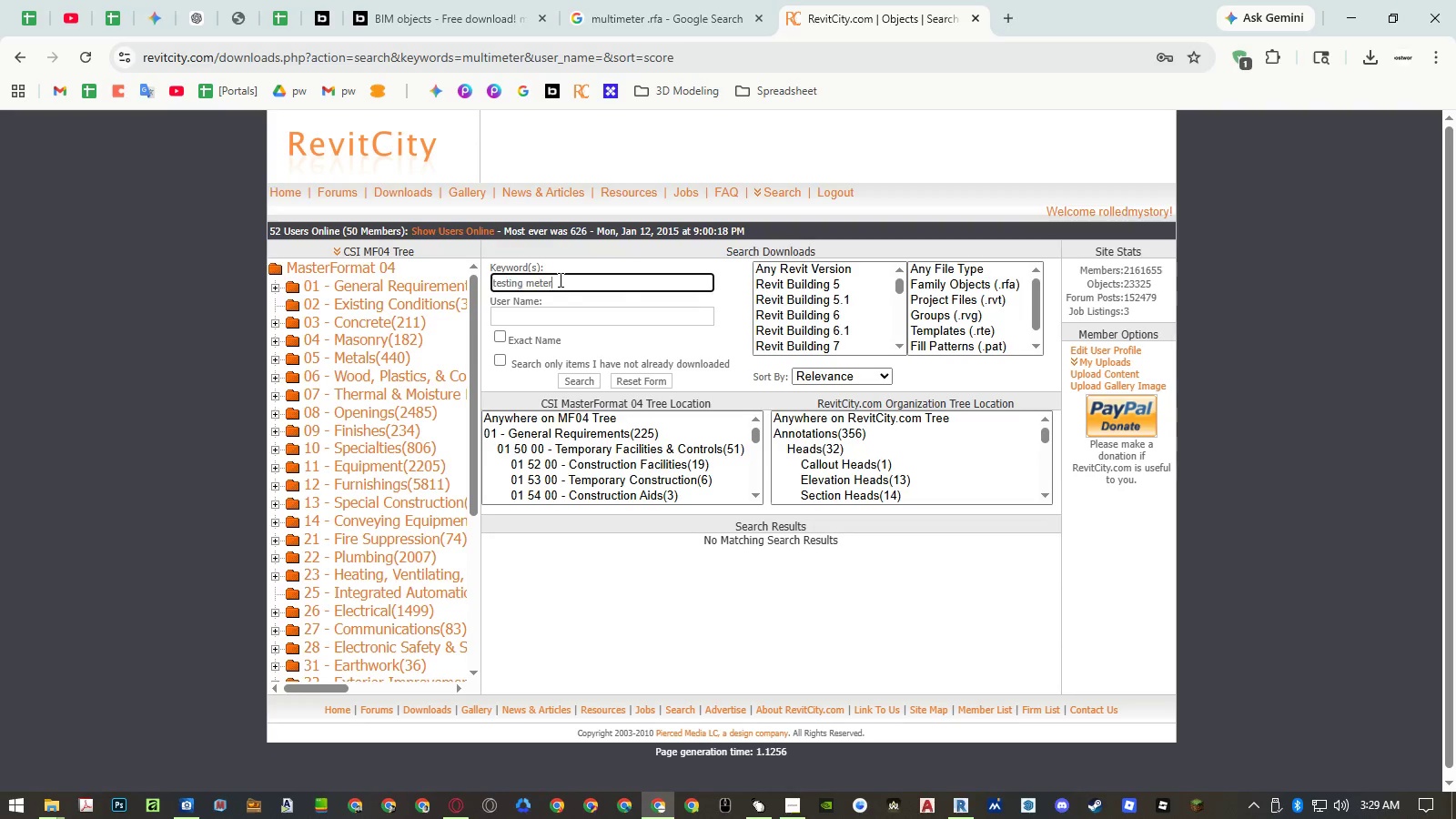 
key(Control+V)
 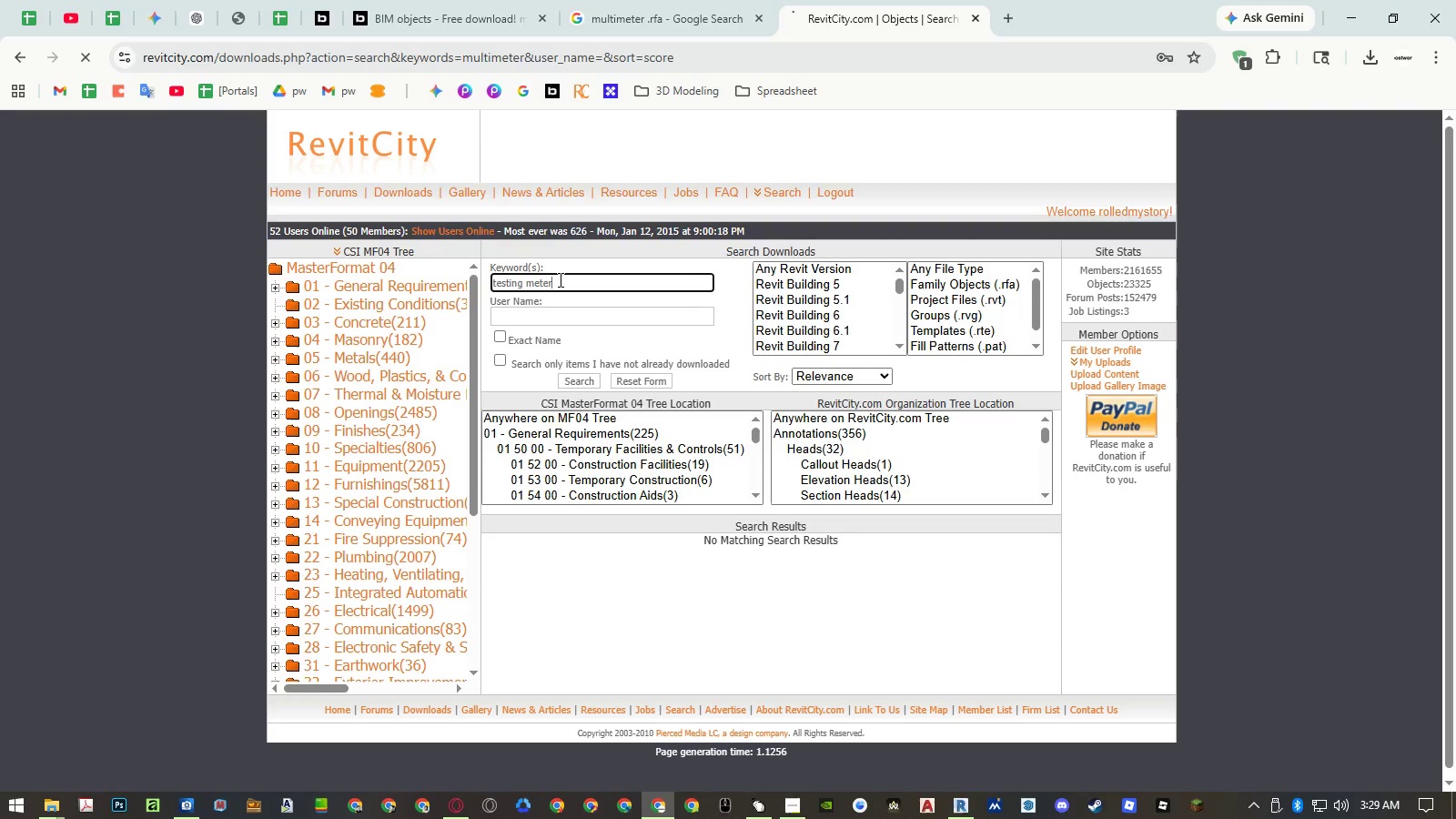 
key(Enter)
 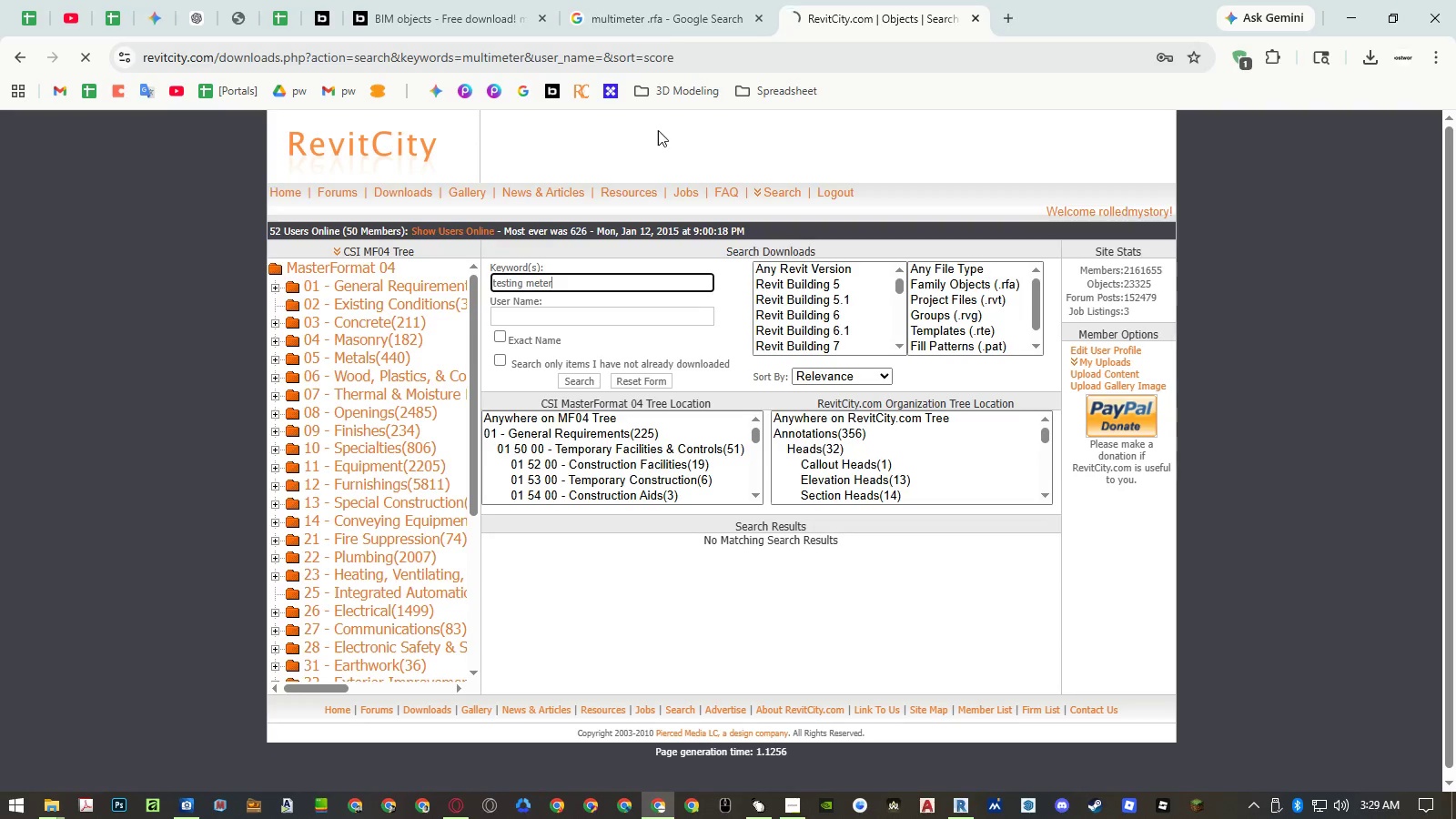 
left_click([659, 17])
 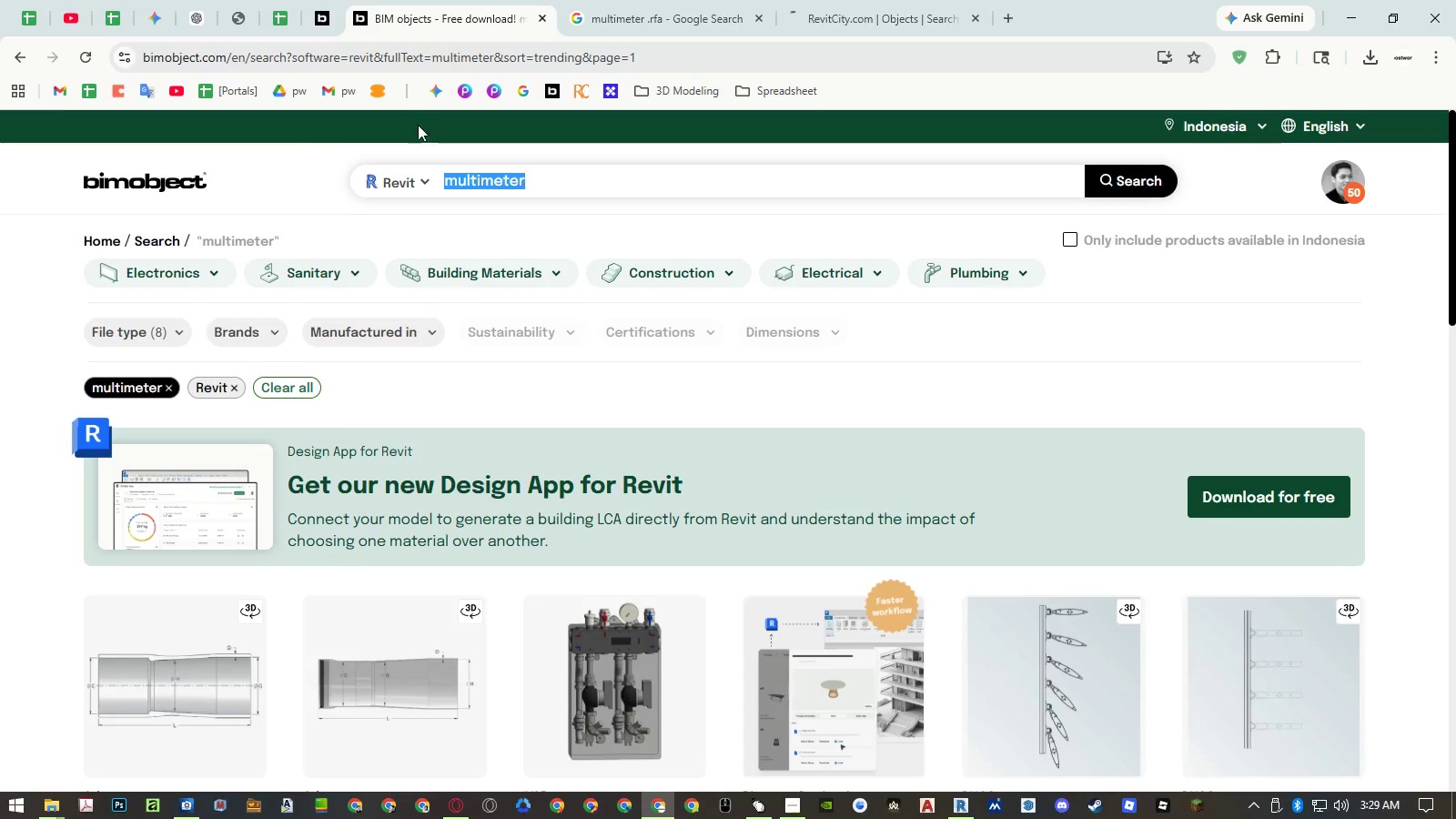 
left_click([608, 22])
 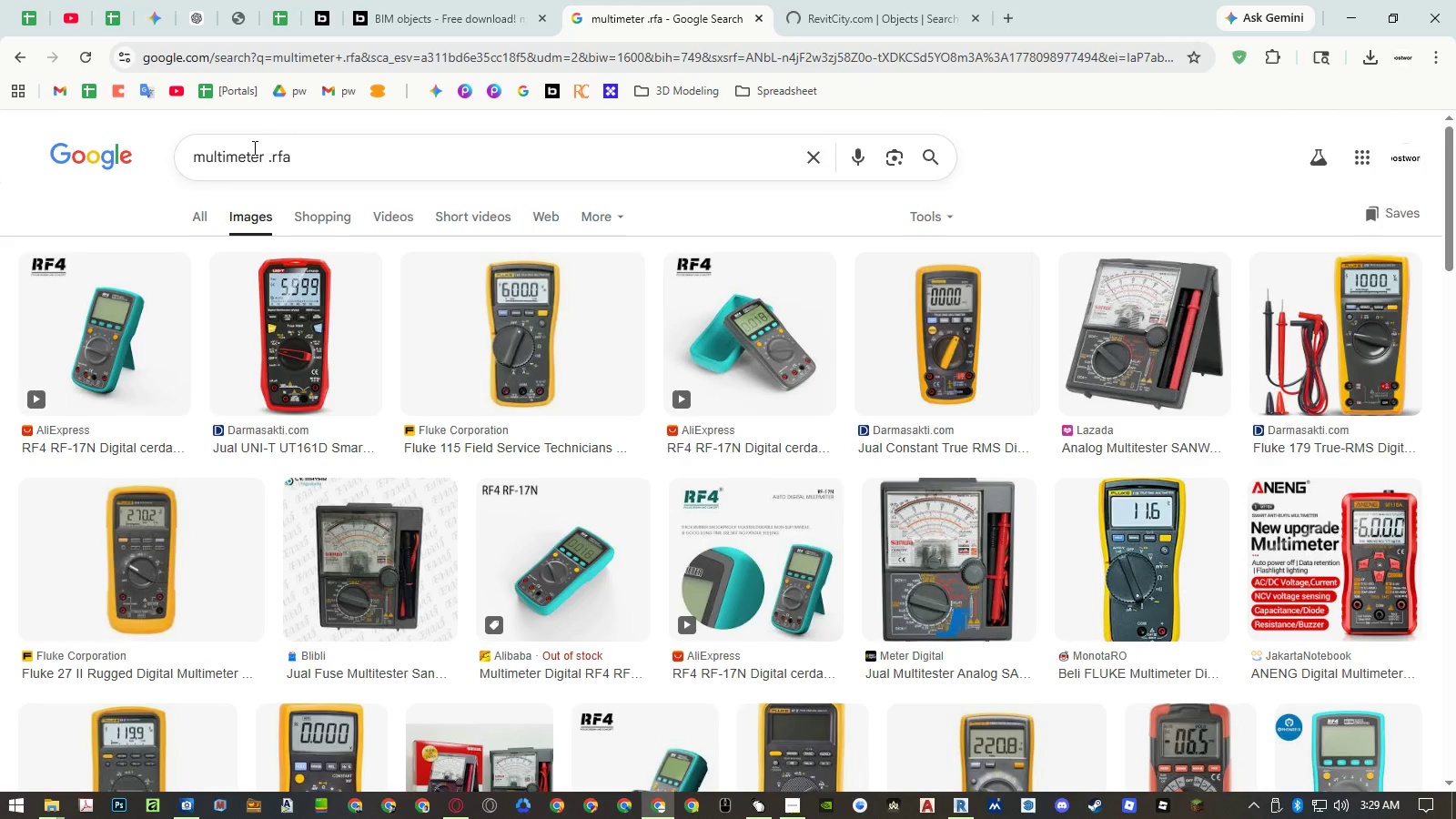 
left_click([238, 160])
 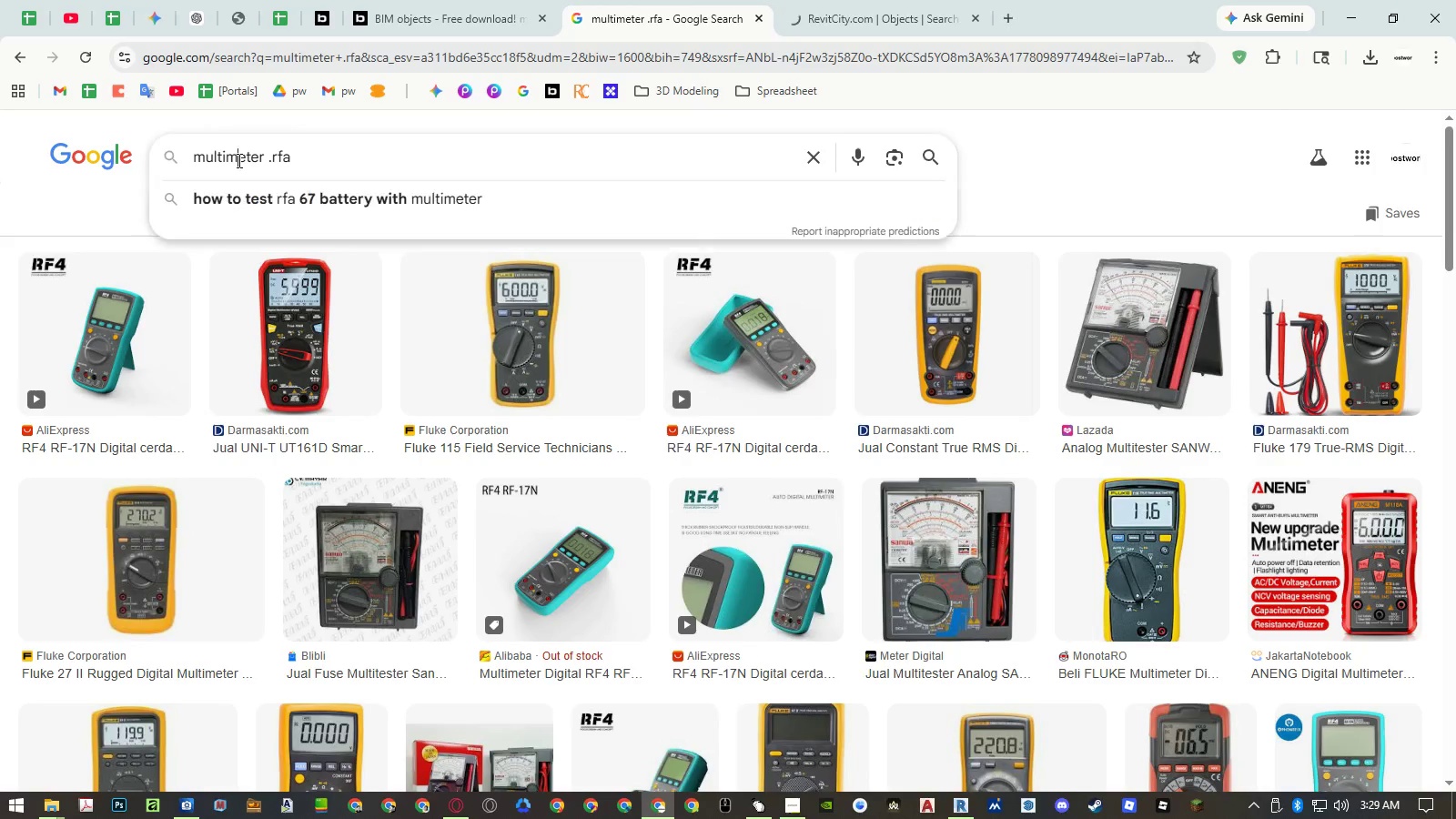 
left_click_drag(start_coordinate=[238, 160], to_coordinate=[224, 161])
 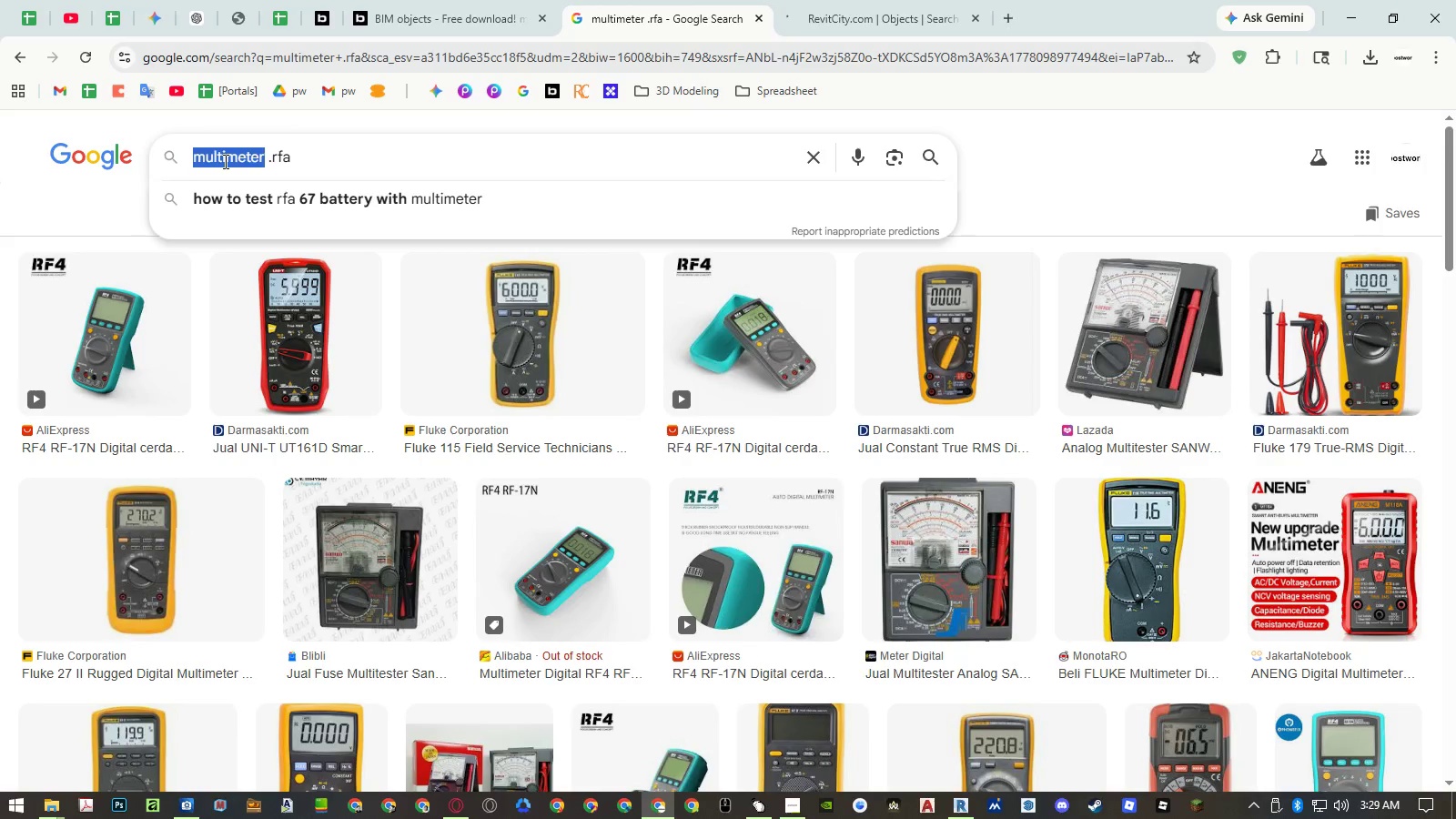 
key(Control+ControlLeft)
 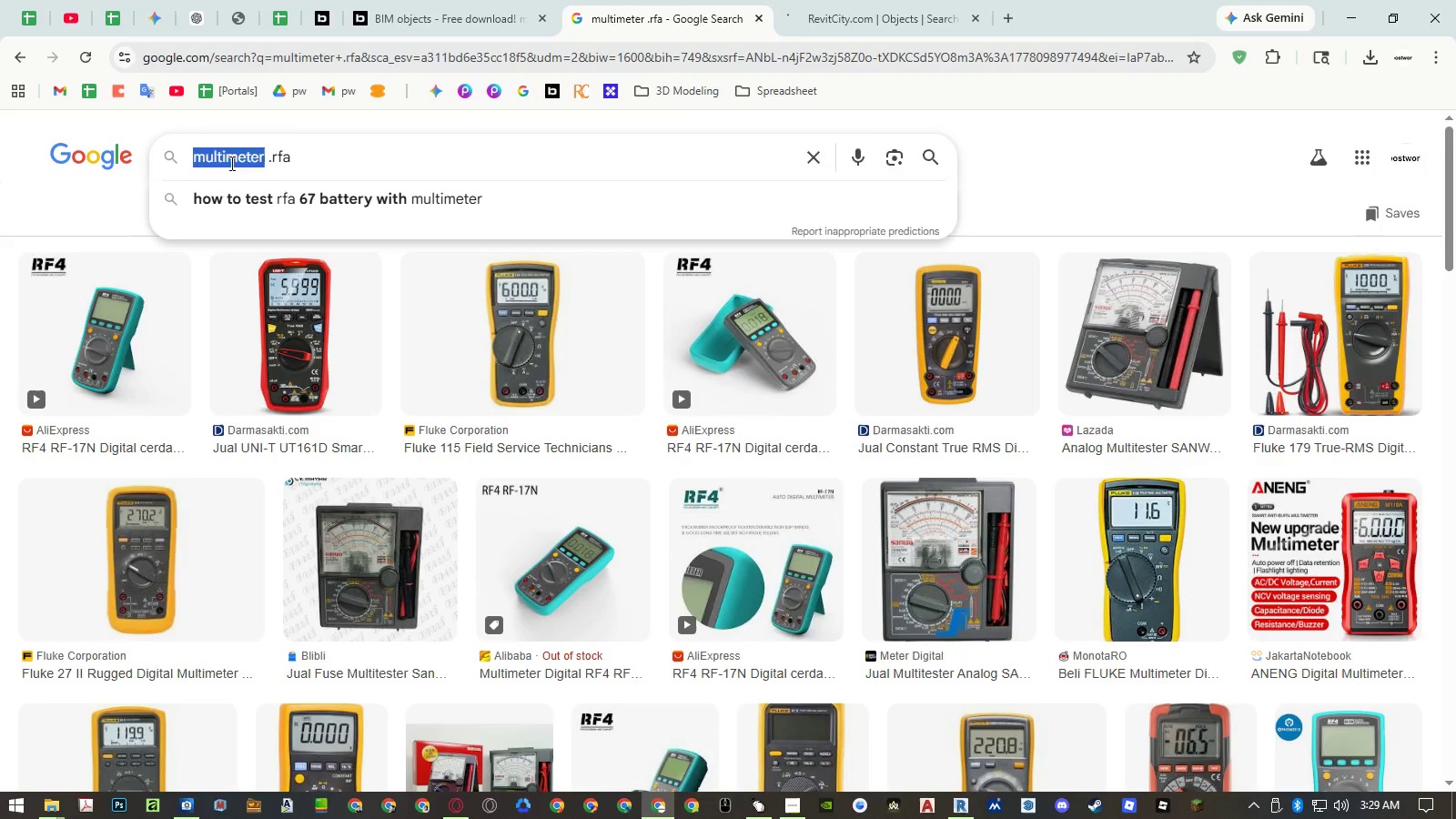 
key(Control+V)
 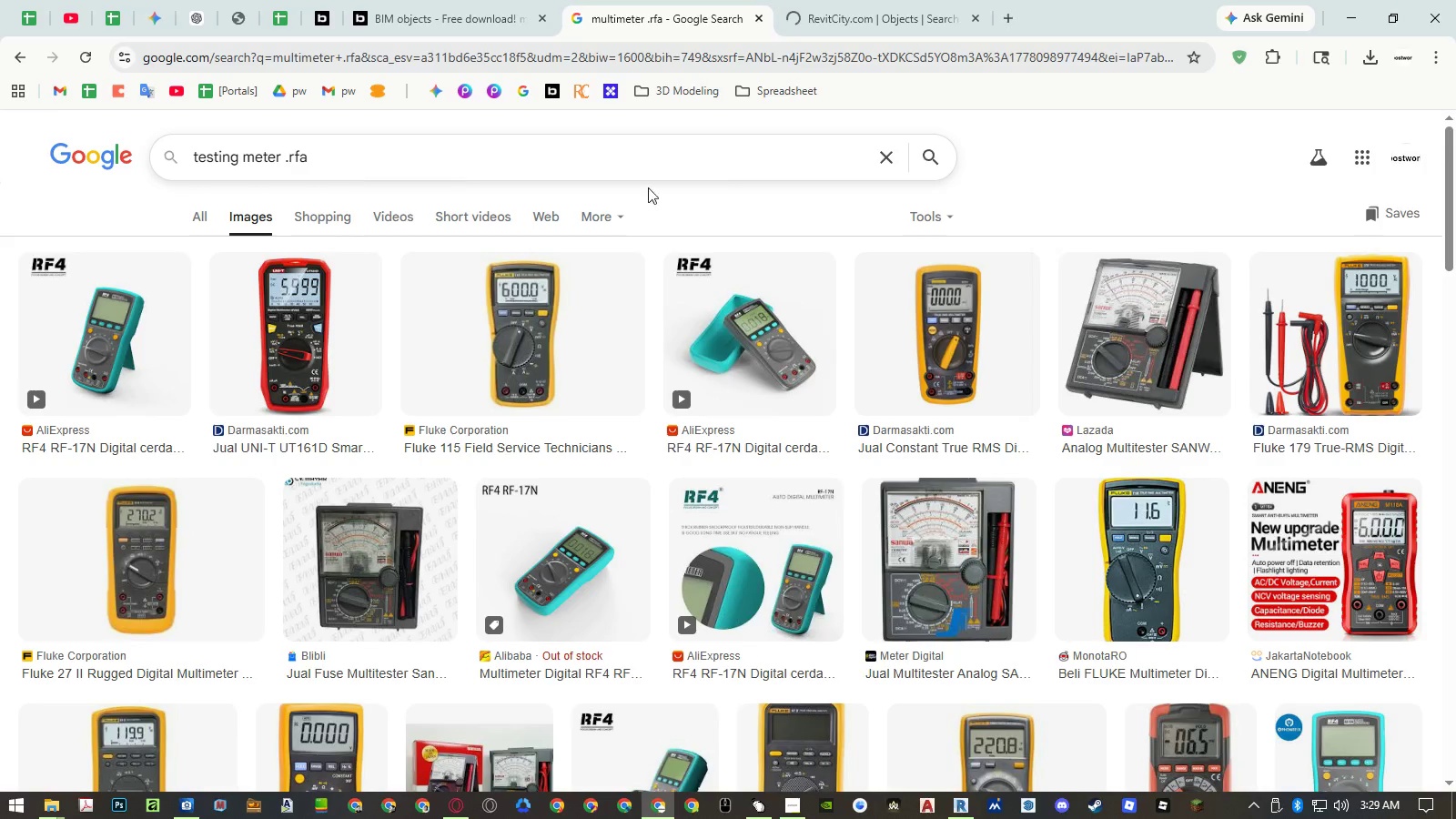 
left_click([1087, 136])
 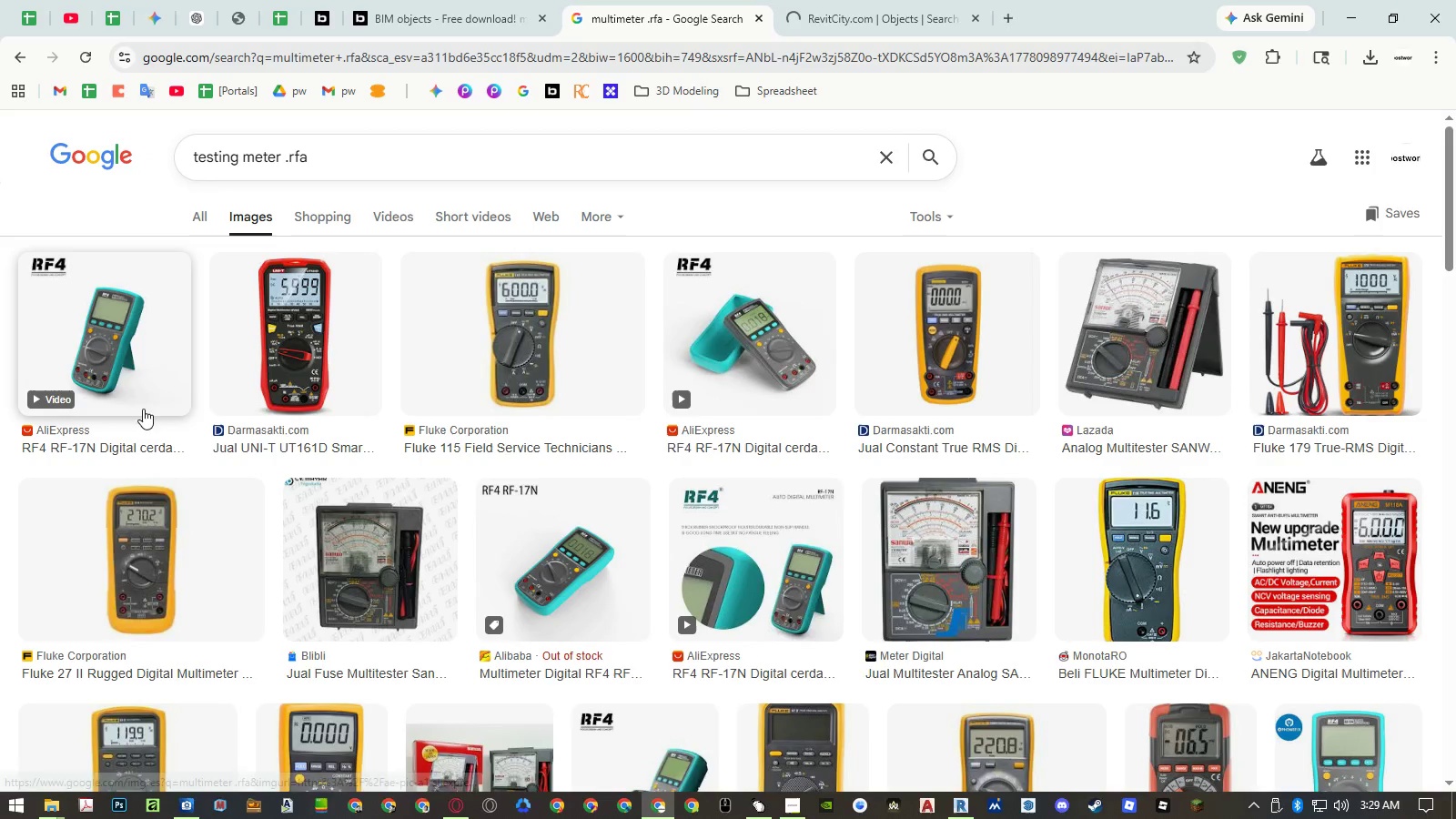 
scroll: coordinate [172, 454], scroll_direction: down, amount: 14.0
 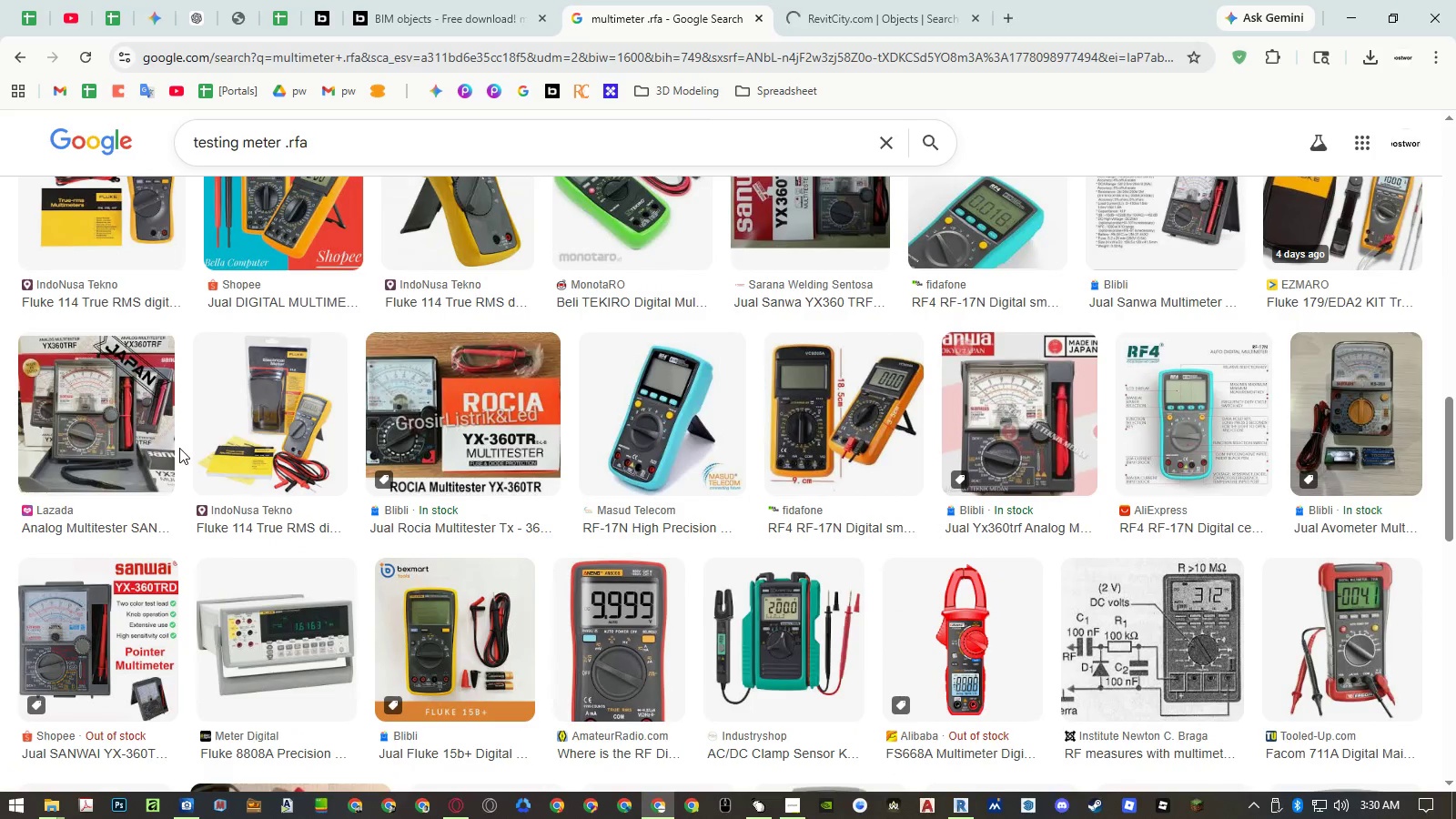 
scroll: coordinate [180, 436], scroll_direction: up, amount: 14.0
 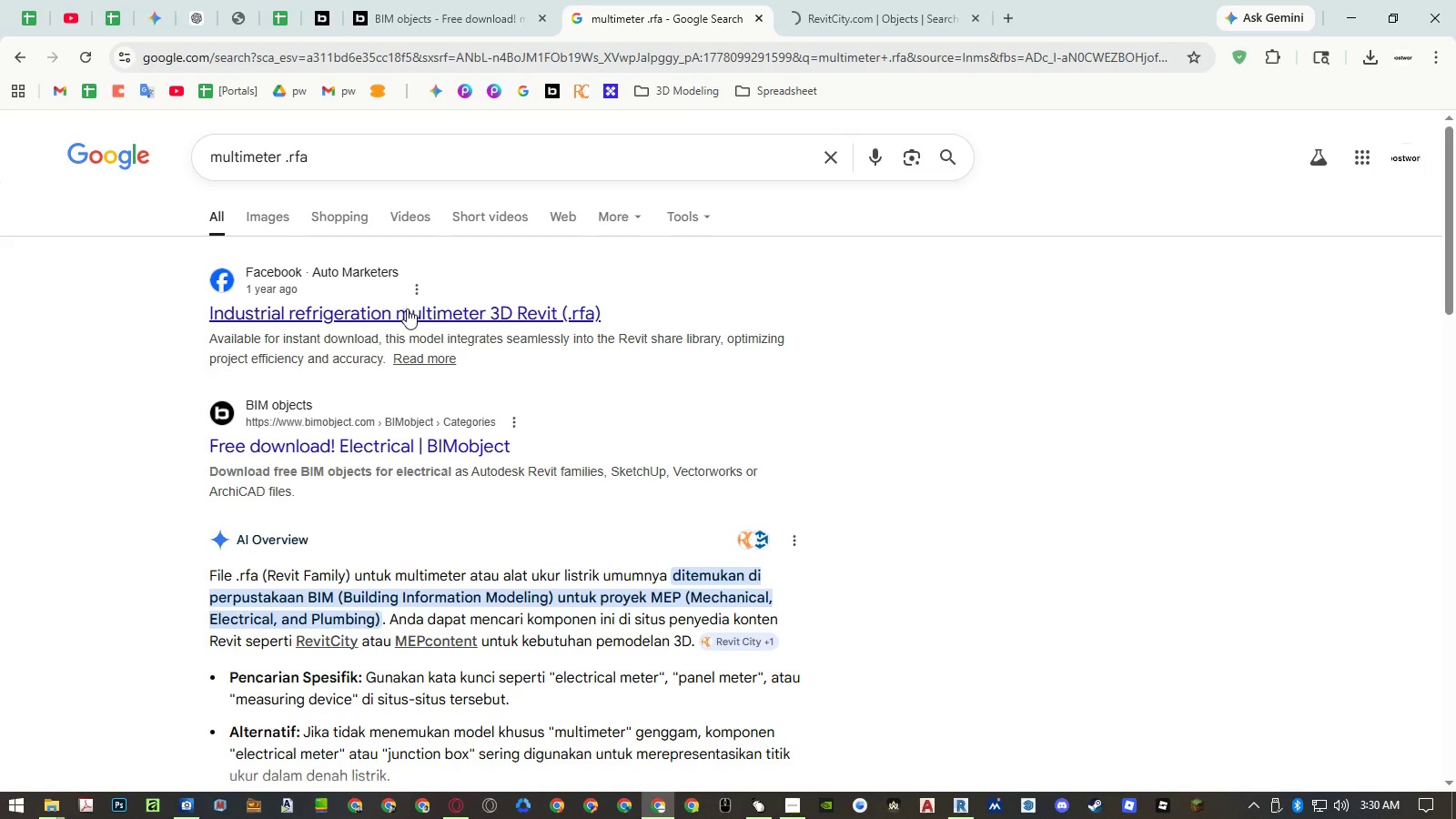 
wait(5.04)
 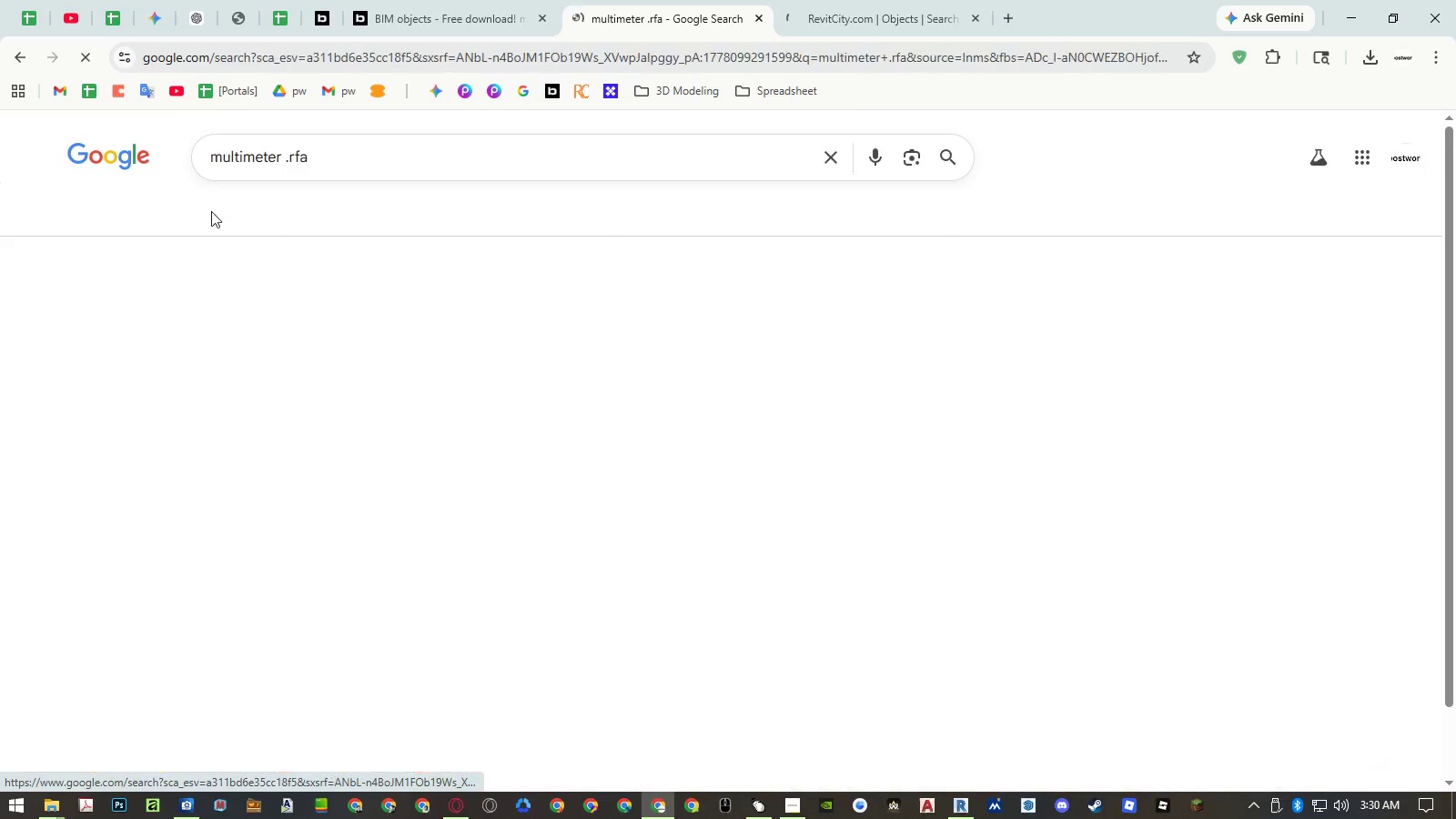 
middle_click([408, 316])
 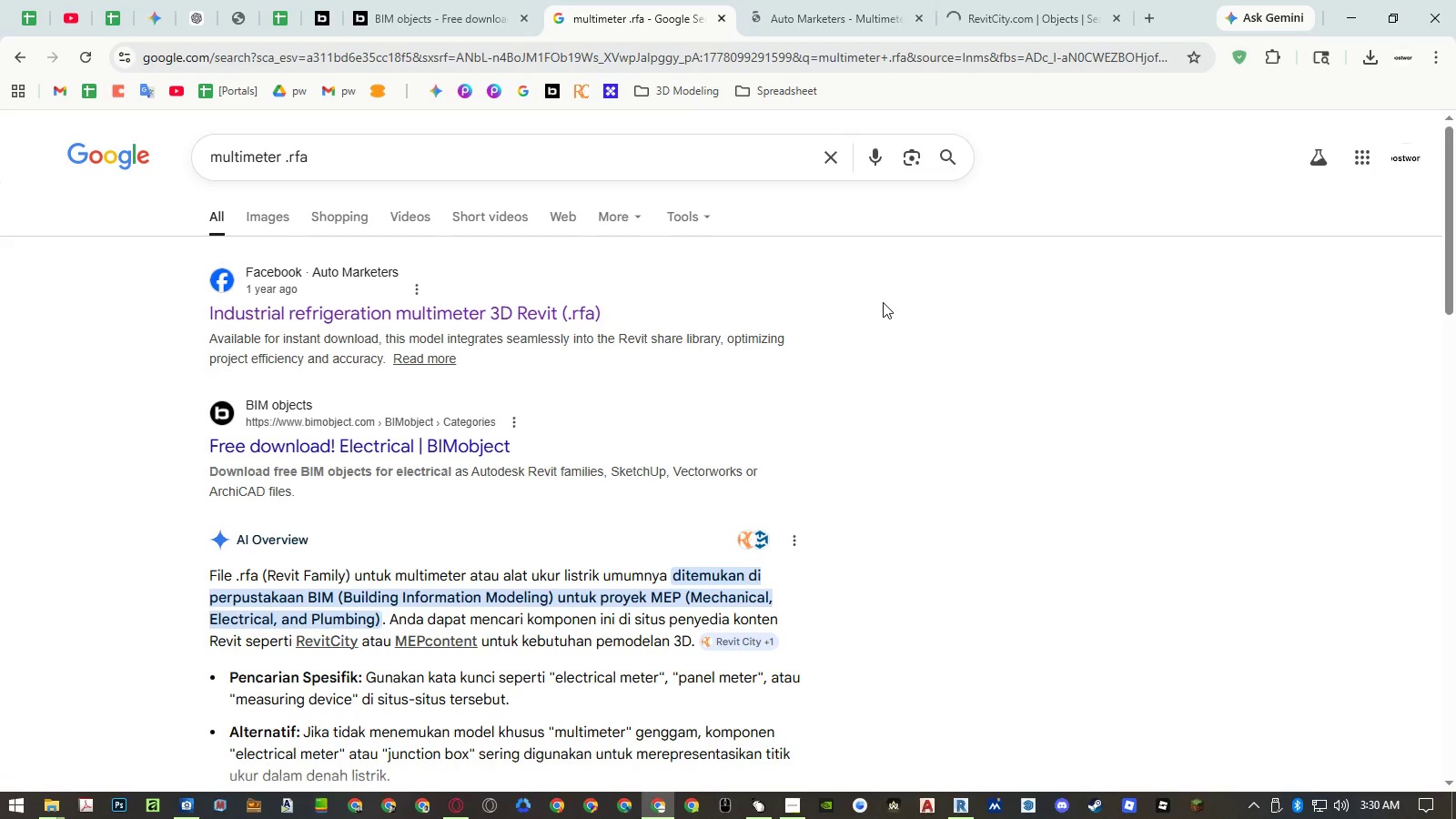 
scroll: coordinate [883, 298], scroll_direction: down, amount: 7.0
 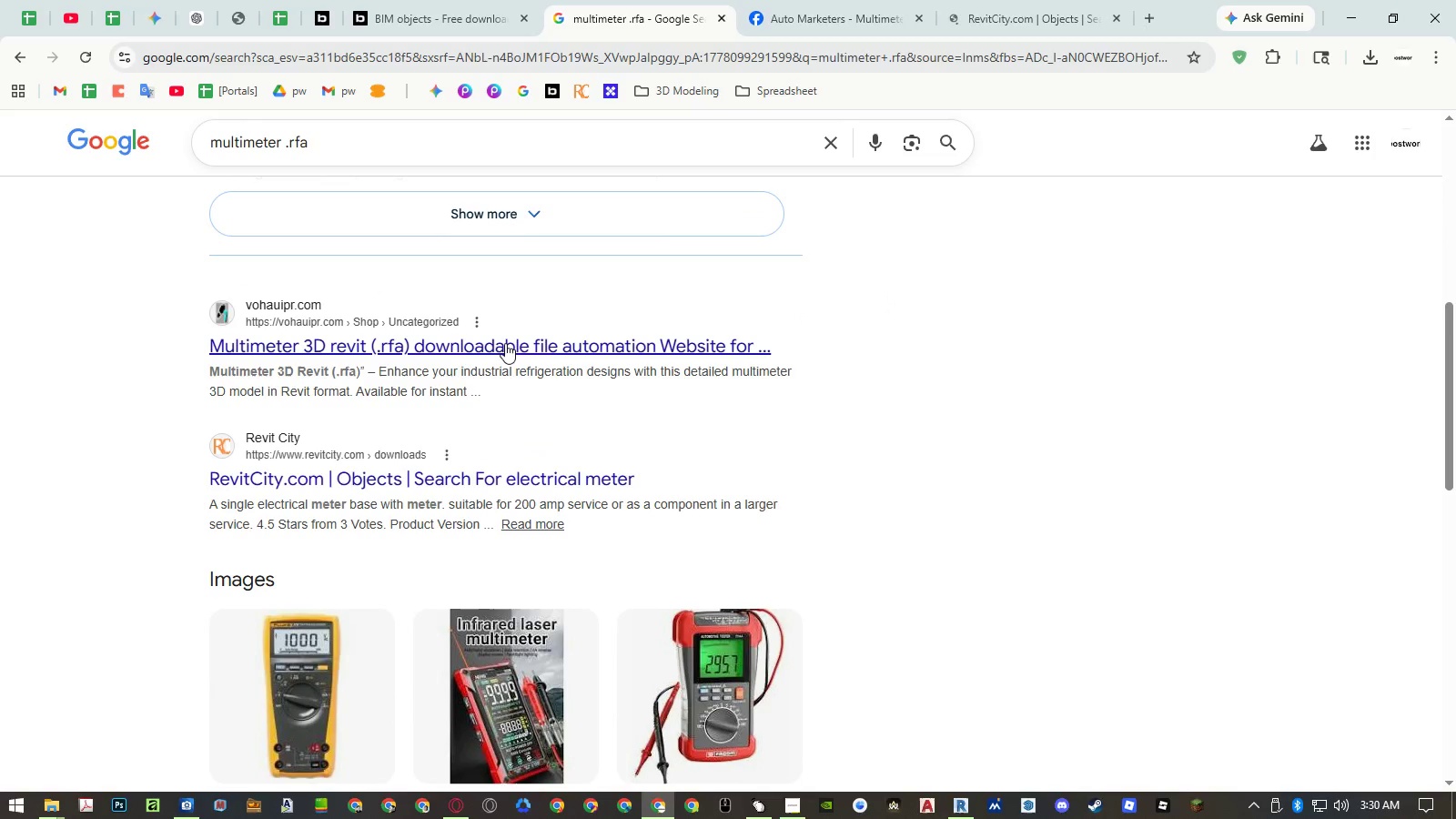 
middle_click([504, 345])
 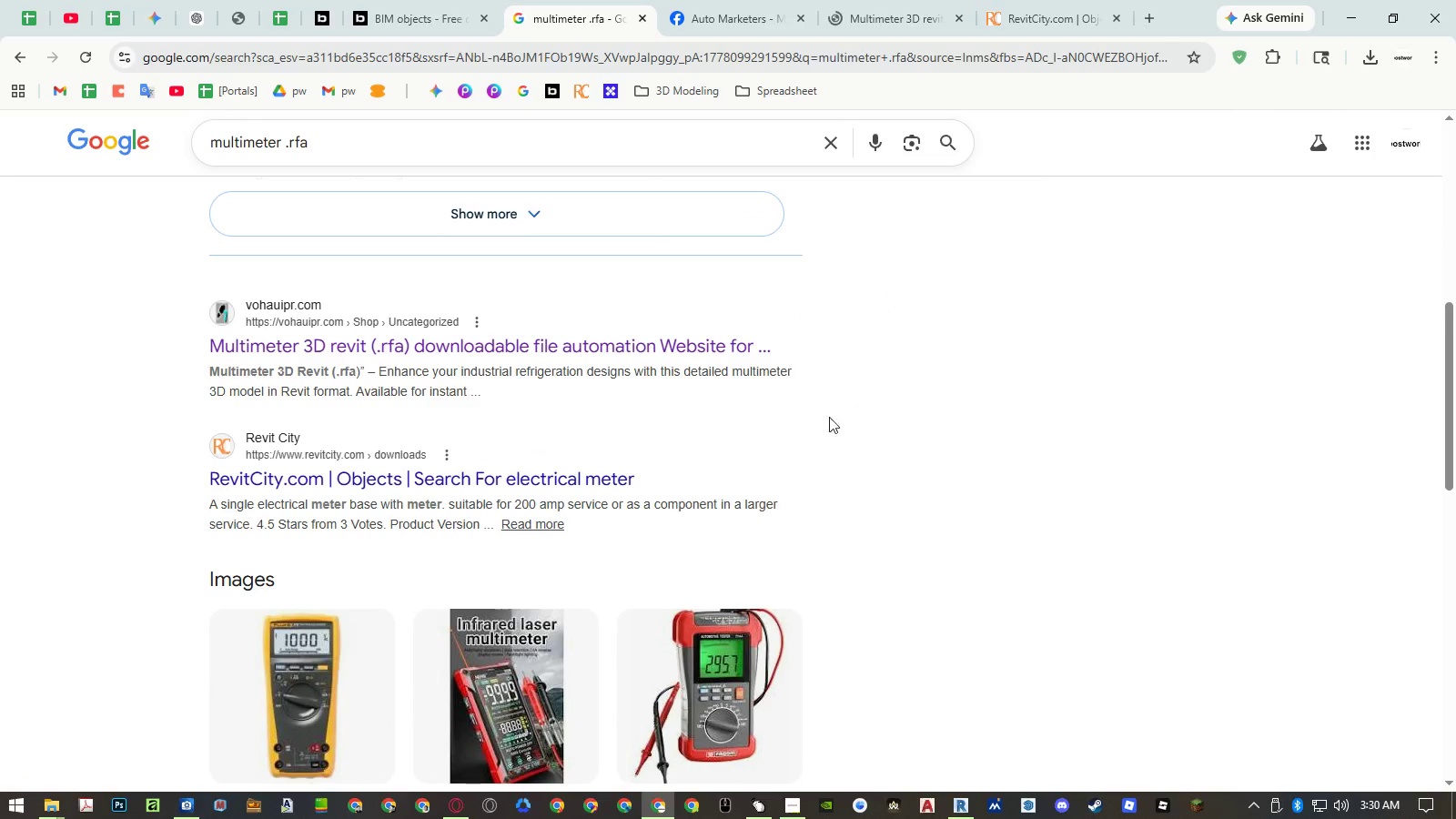 
middle_click([573, 475])
 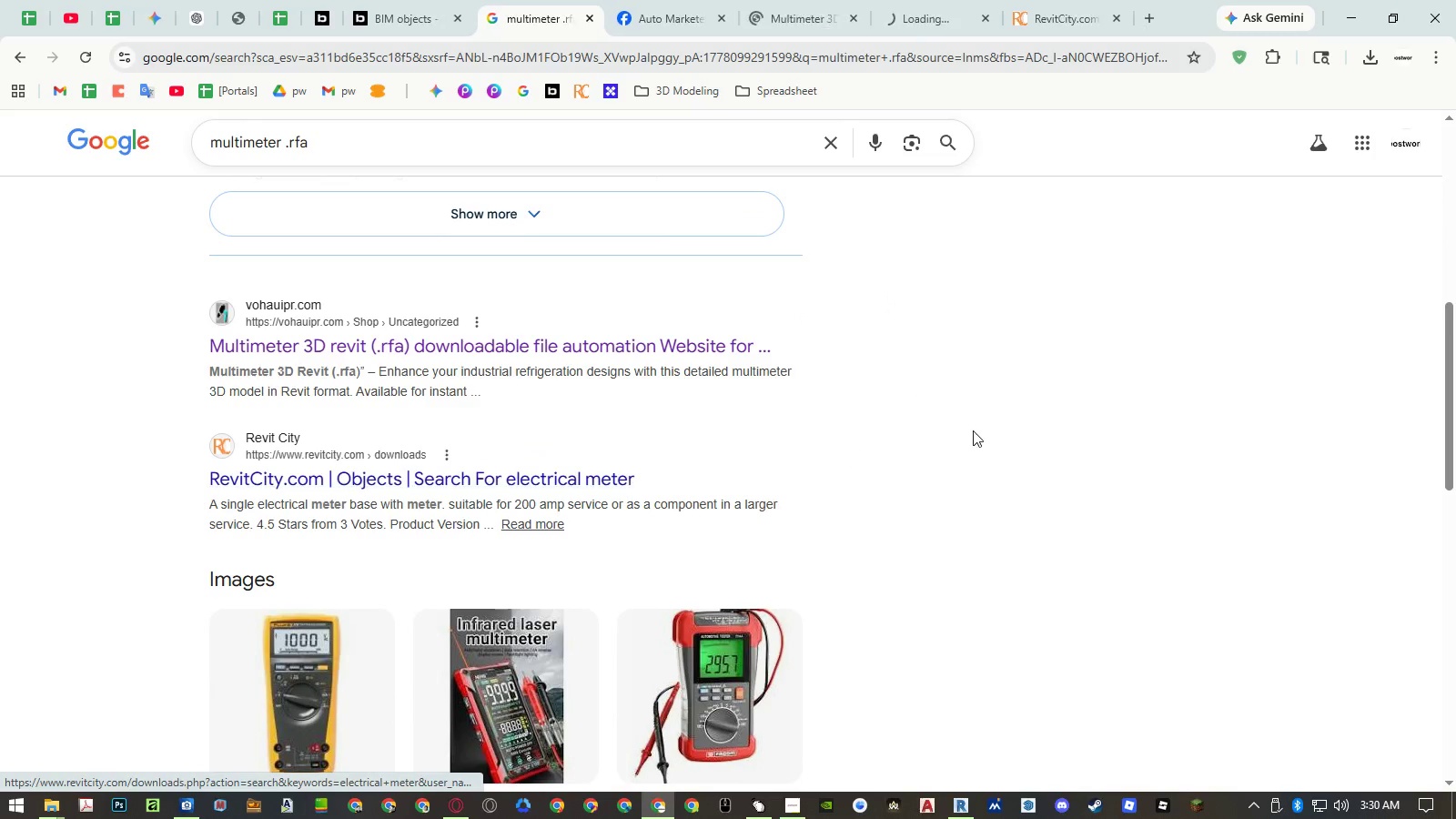 
scroll: coordinate [953, 410], scroll_direction: down, amount: 6.0
 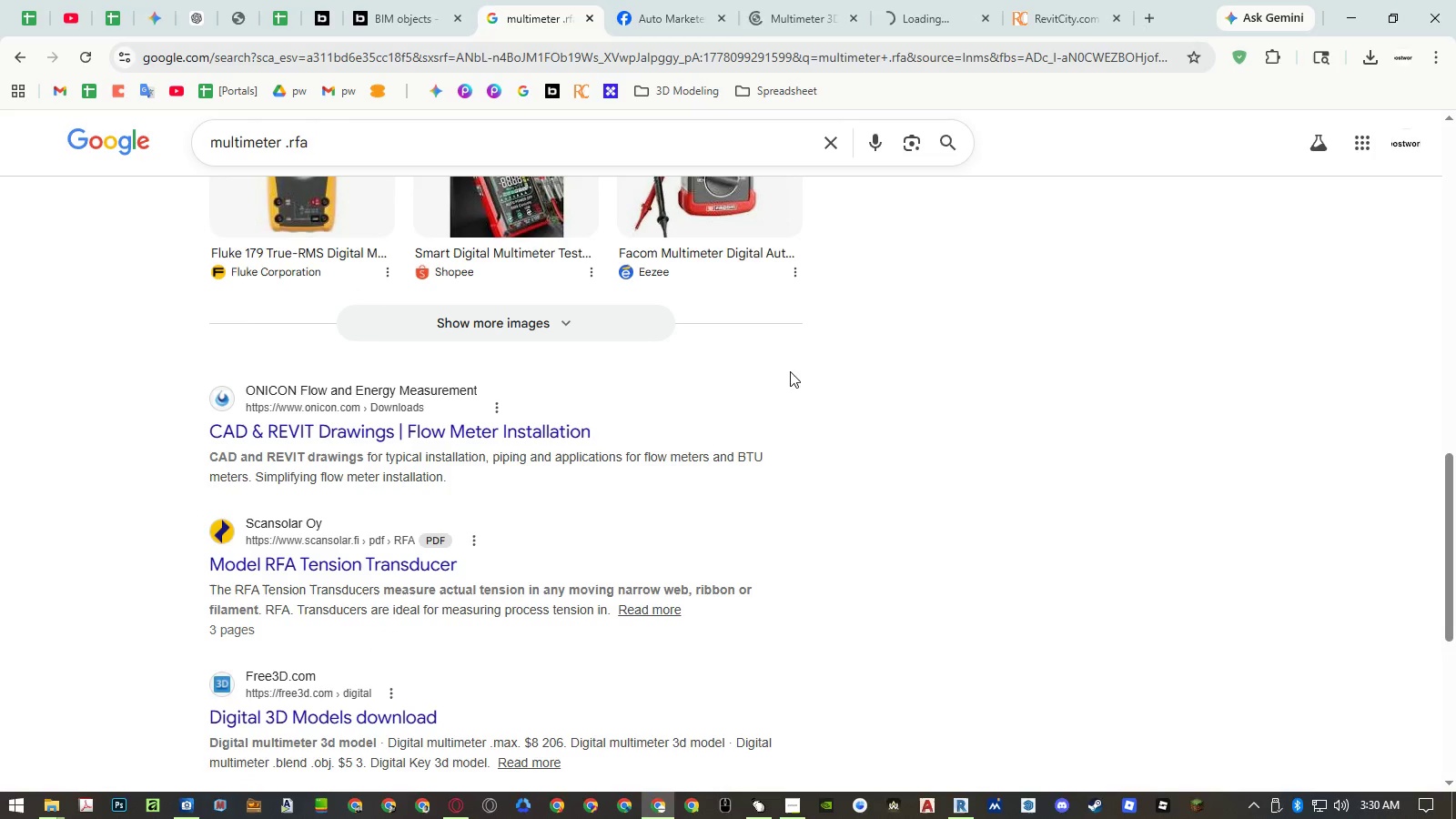 
left_click([25, 58])
 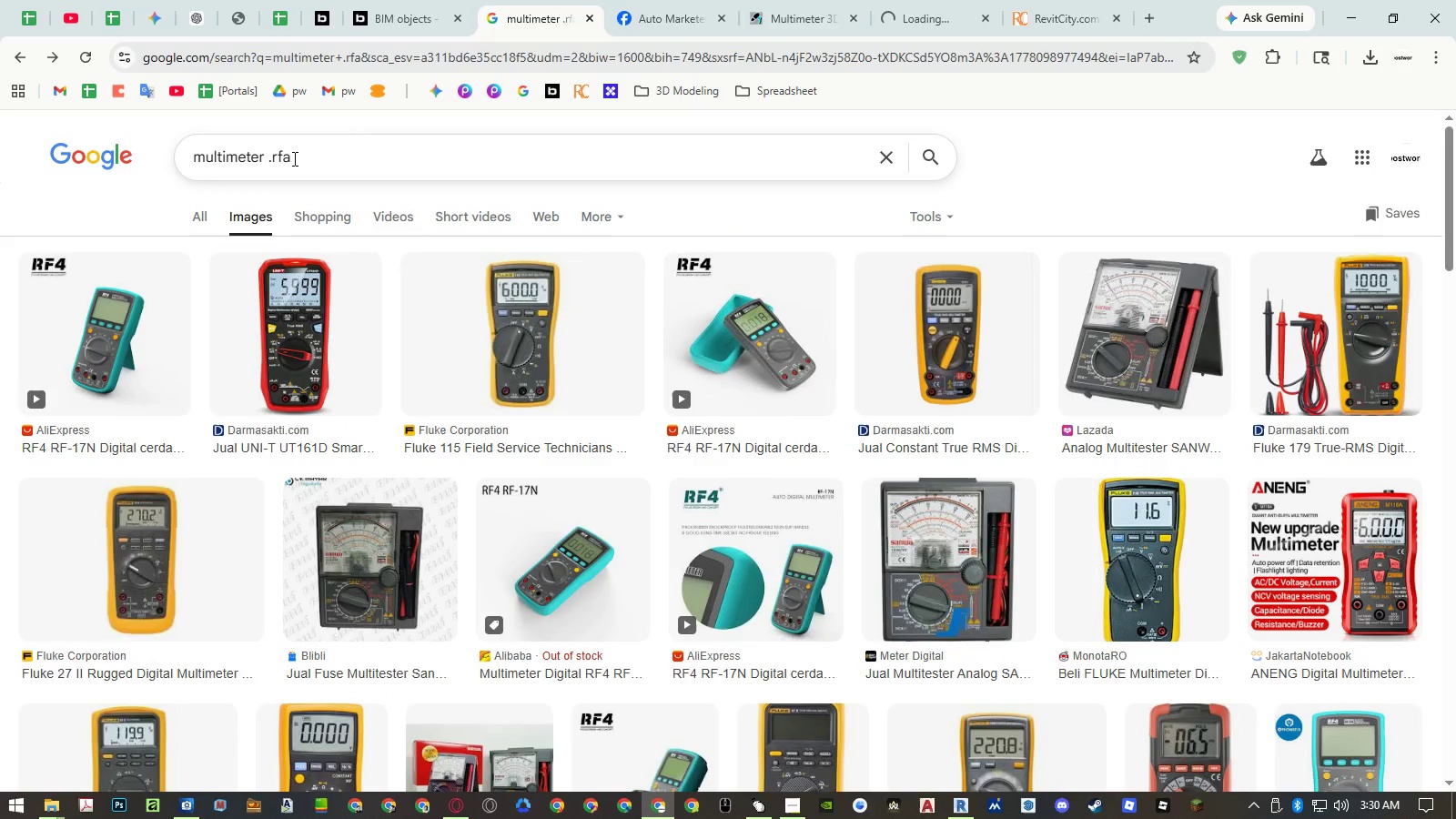 
left_click([235, 149])
 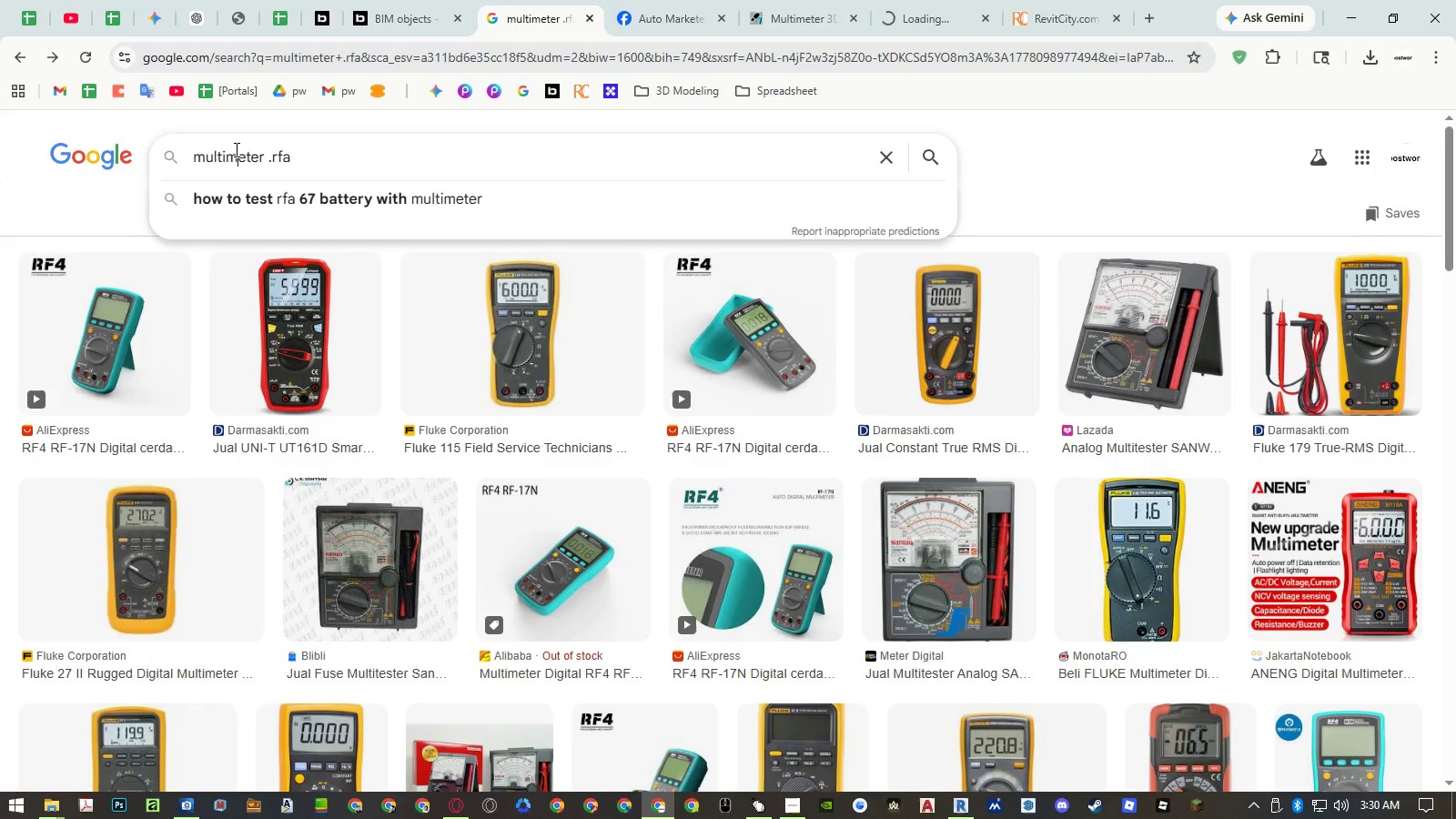 
left_click_drag(start_coordinate=[235, 149], to_coordinate=[228, 150])
 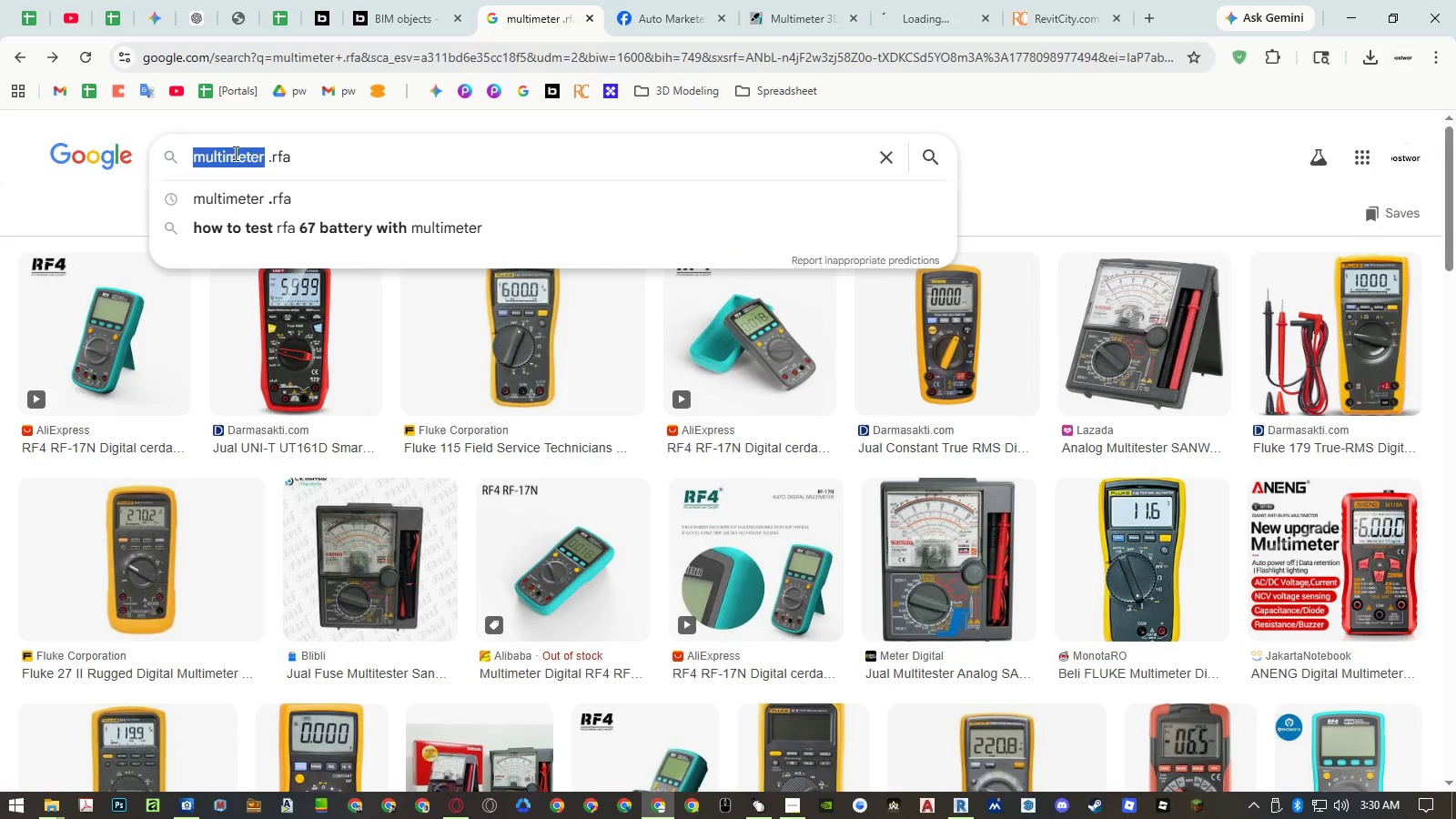 
key(Control+ControlLeft)
 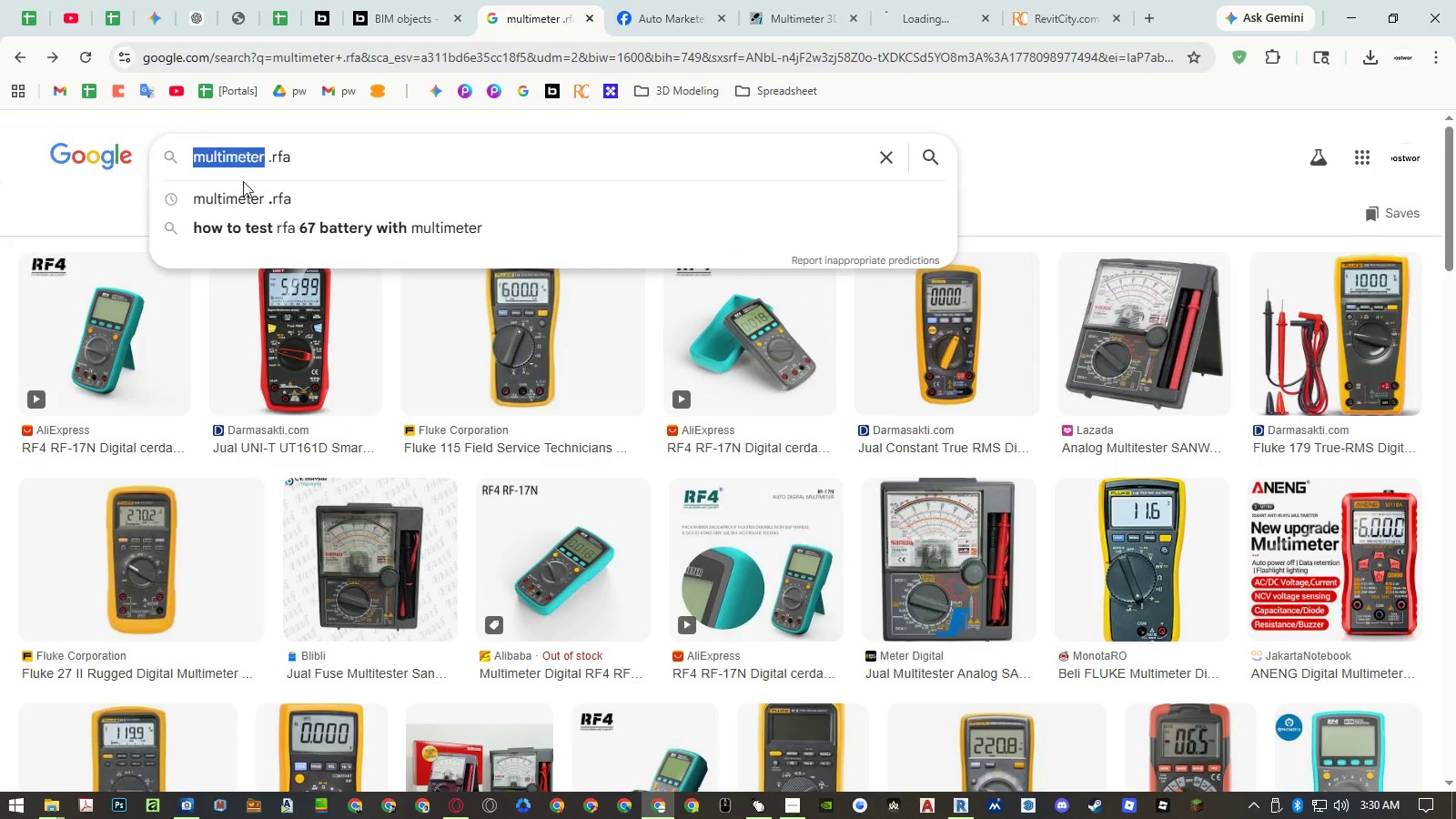 
key(Control+V)
 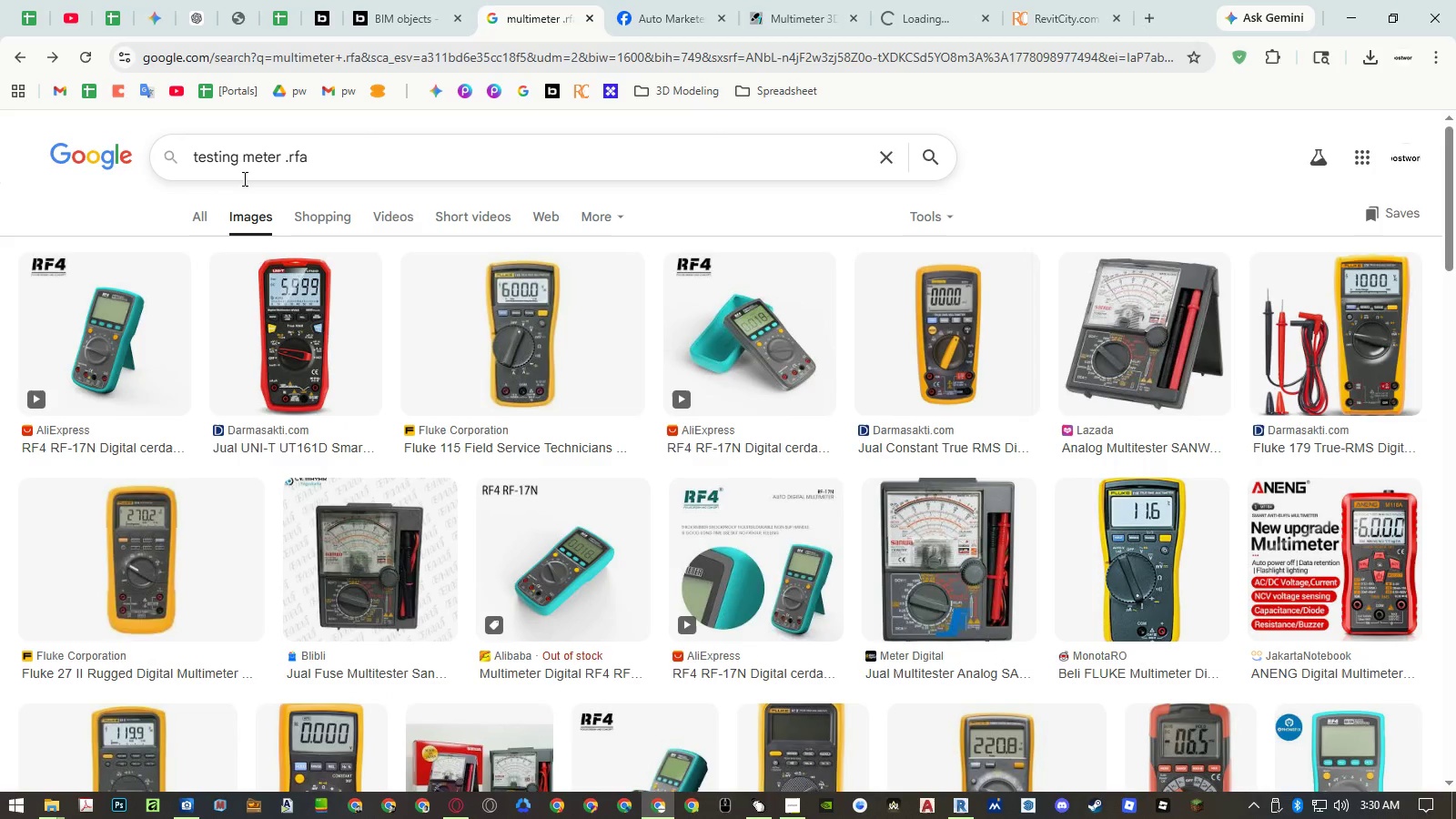 
key(Enter)
 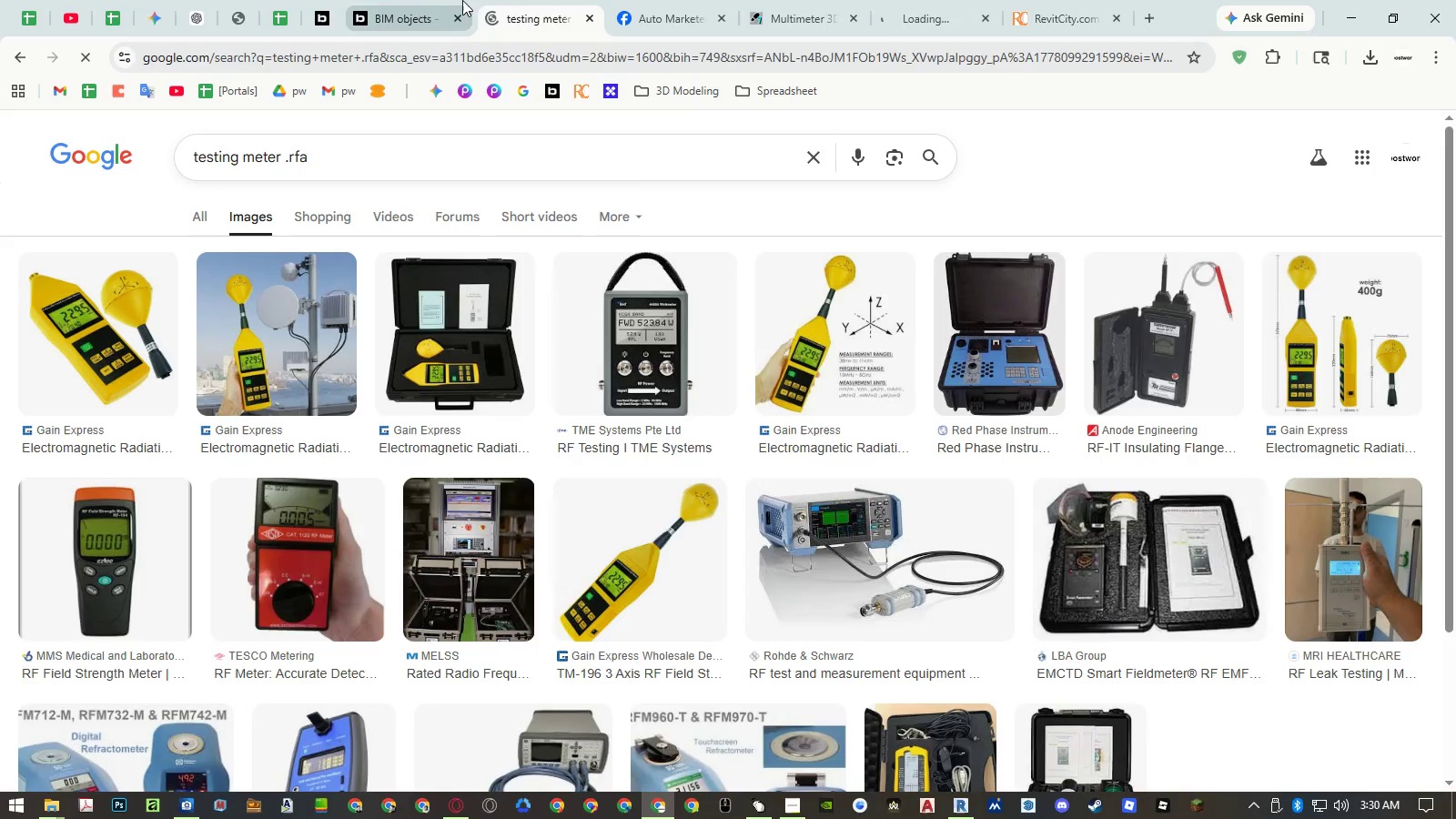 
left_click([419, 1])
 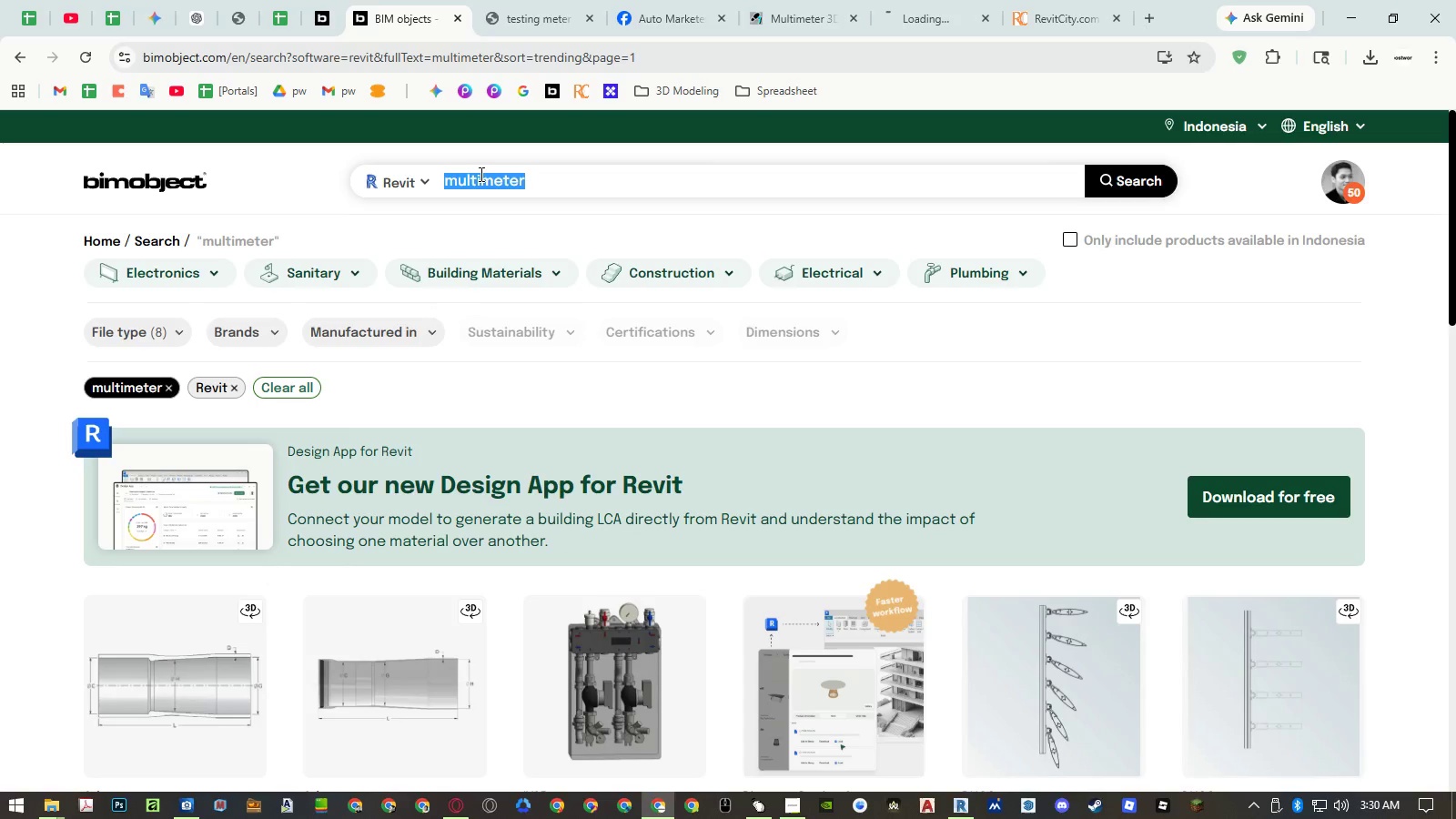 
key(Control+ControlLeft)
 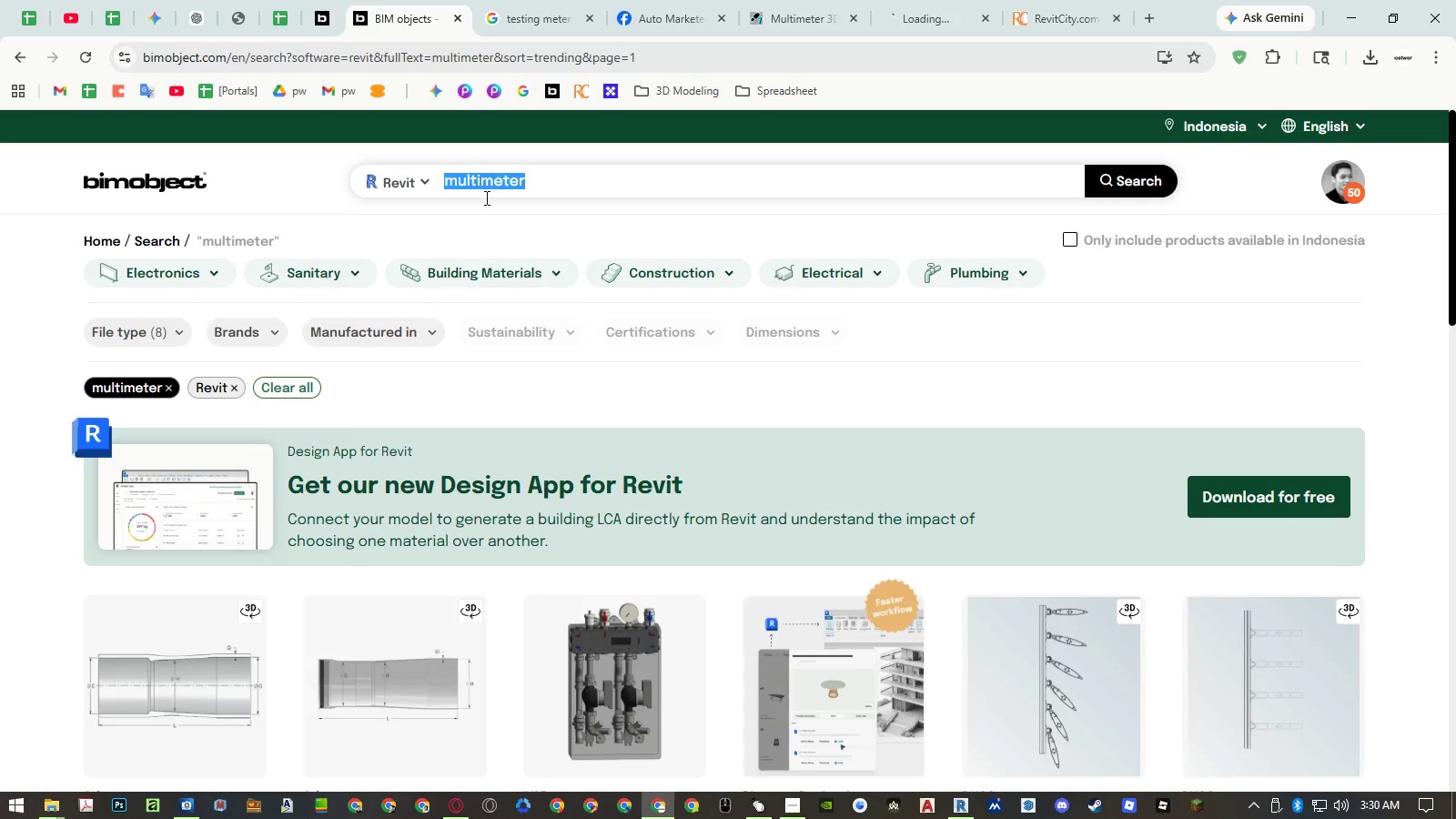 
key(Control+V)
 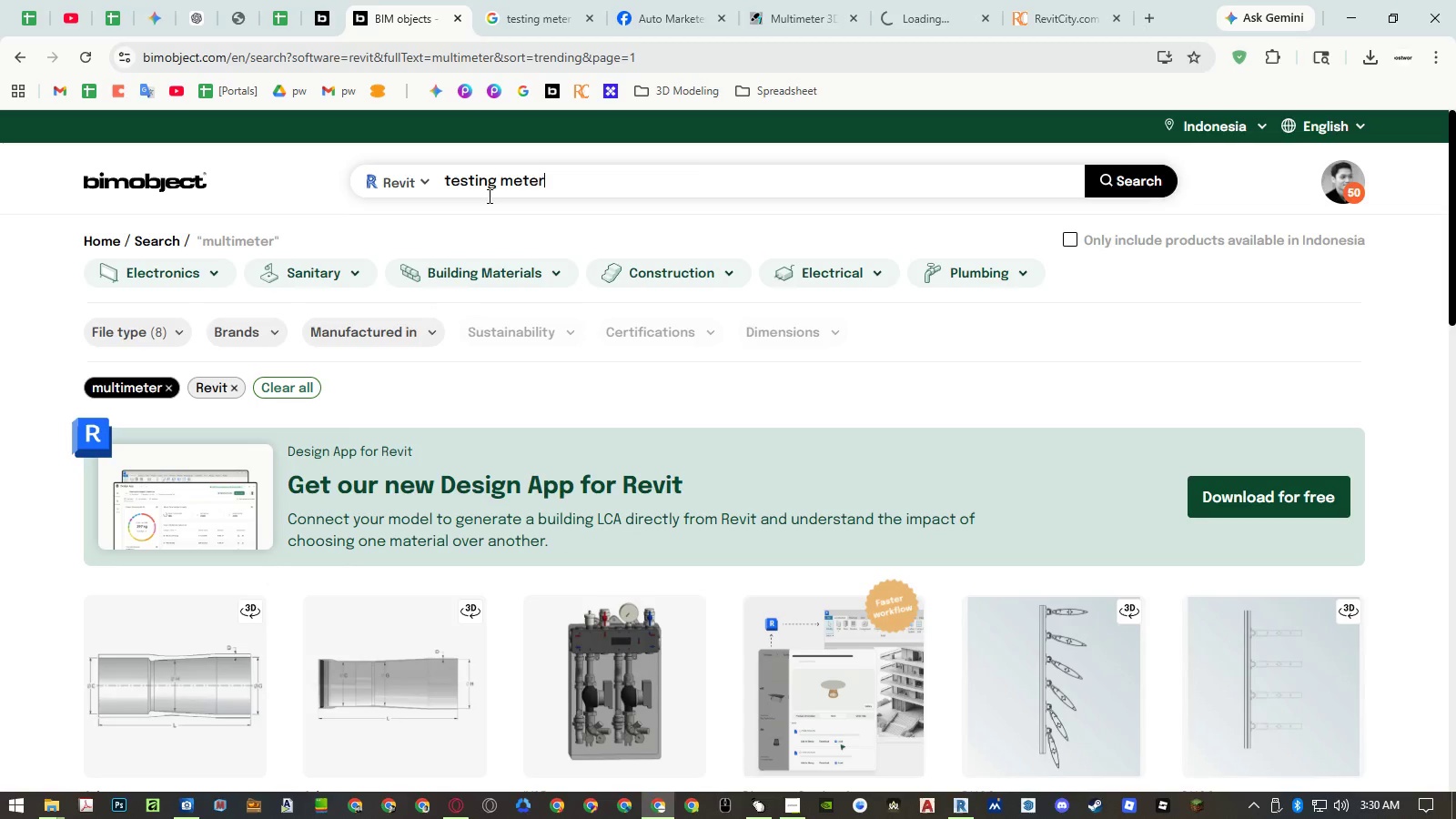 
key(Enter)
 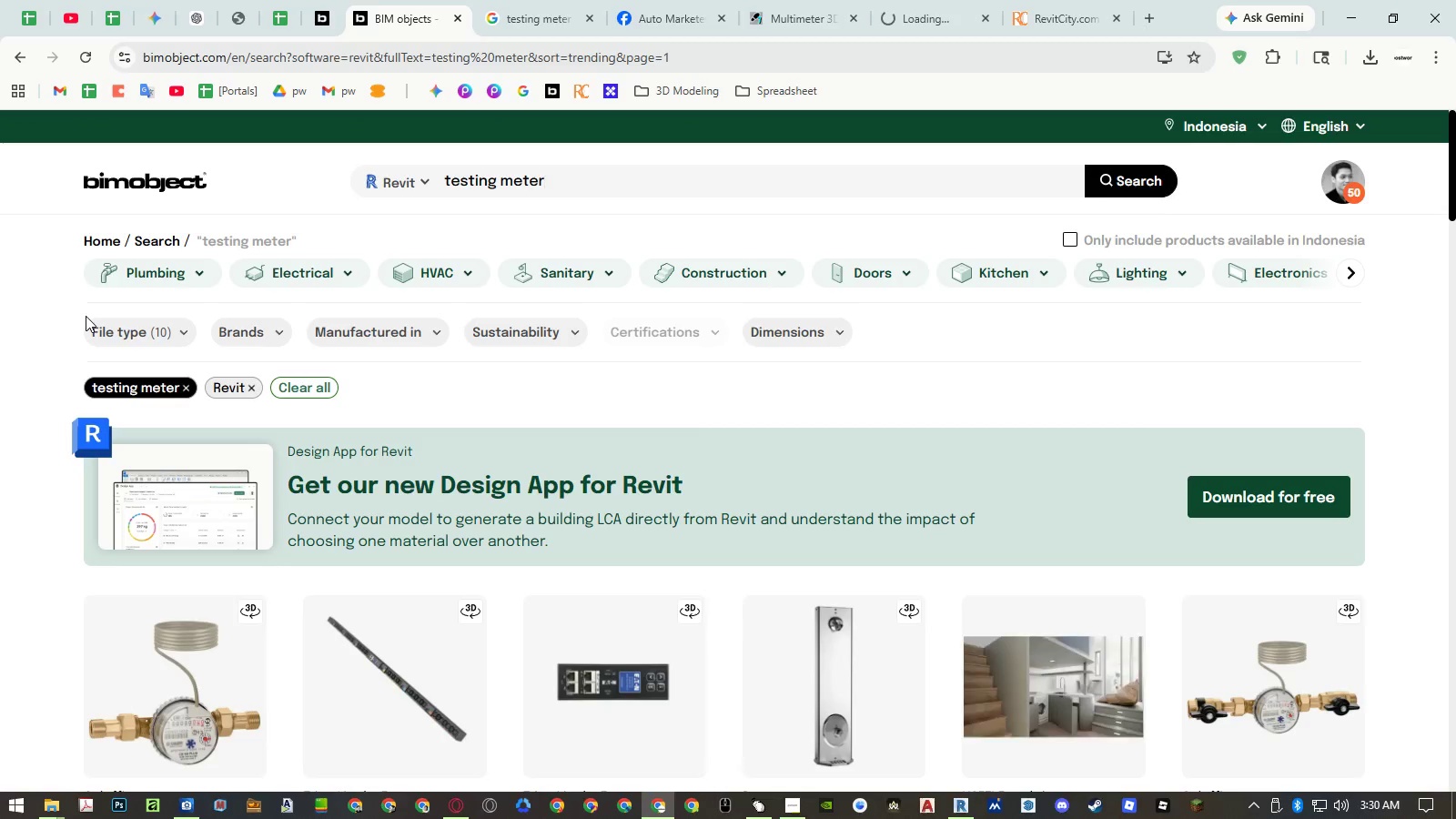 
scroll: coordinate [216, 327], scroll_direction: down, amount: 10.0
 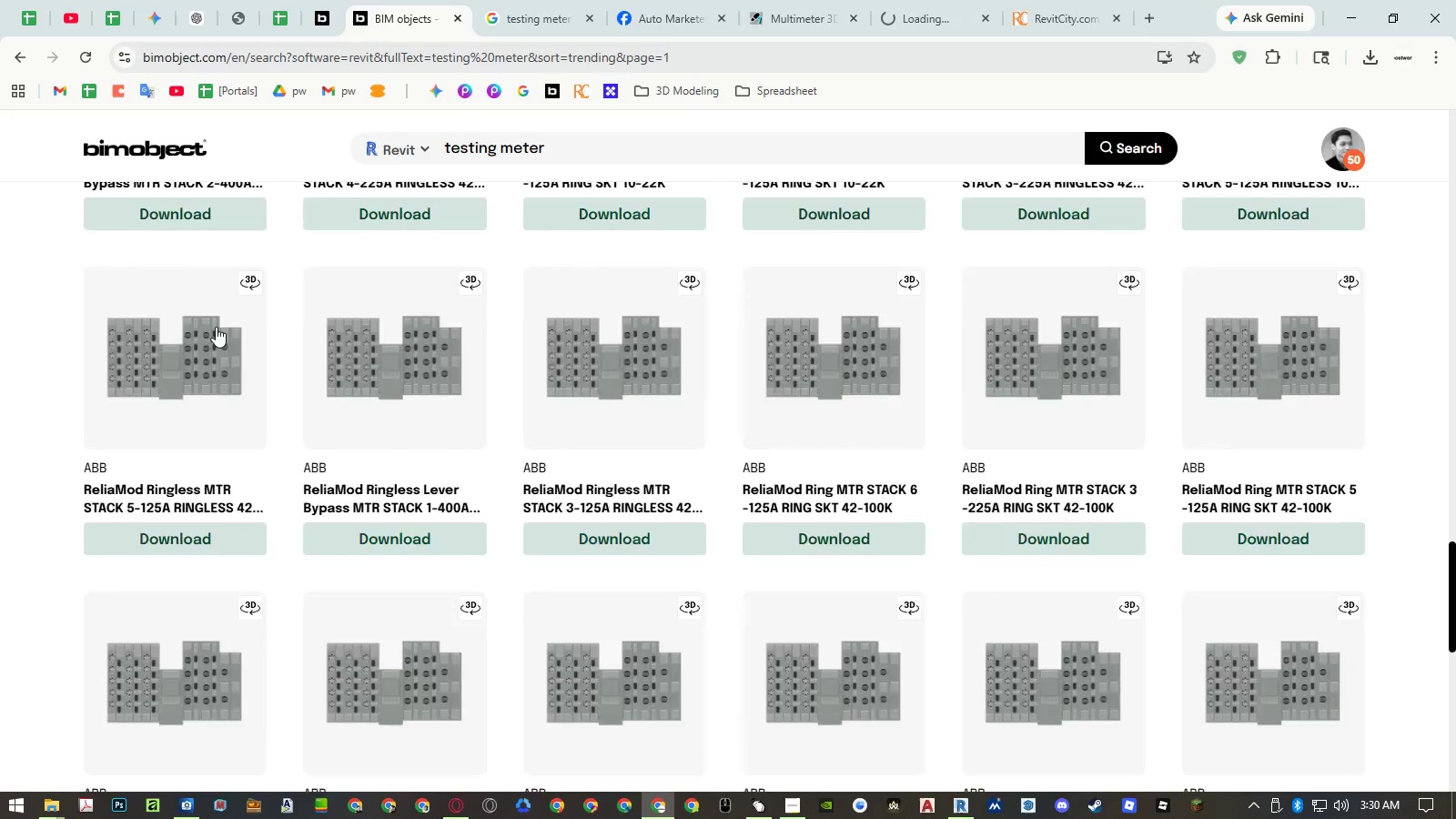 
scroll: coordinate [612, 537], scroll_direction: up, amount: 35.0
 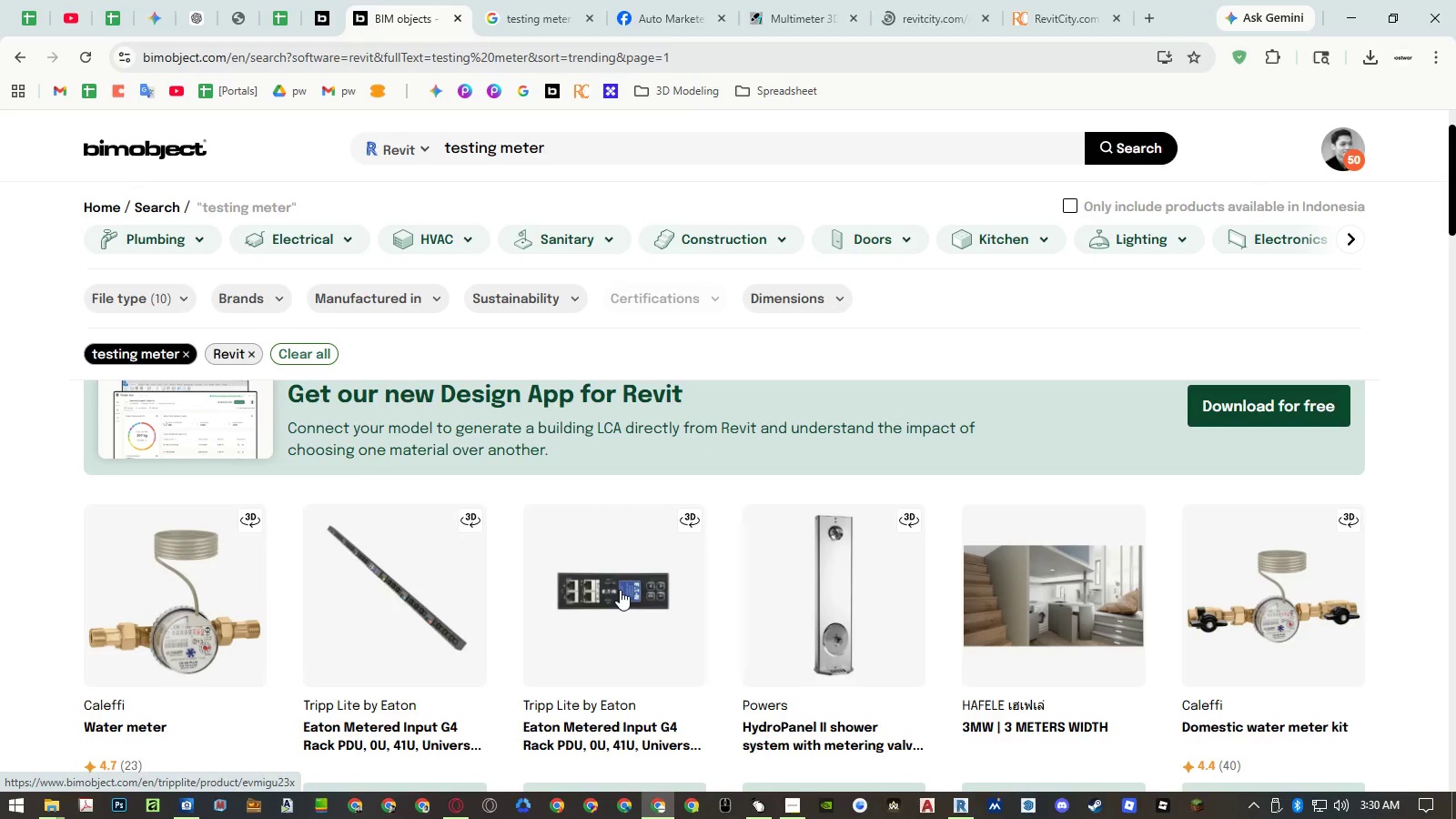 
middle_click([620, 590])
 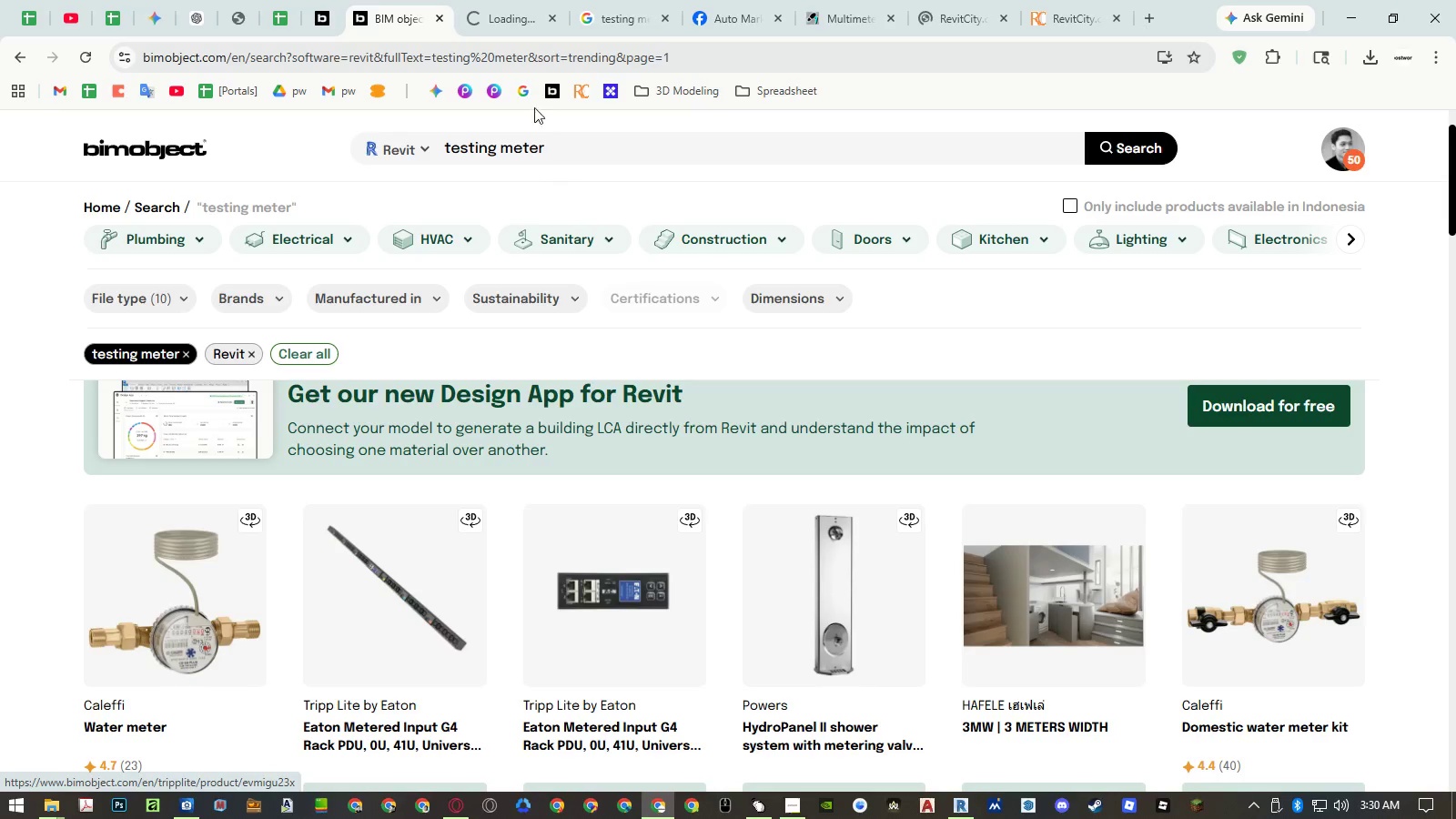 
left_click([512, 15])
 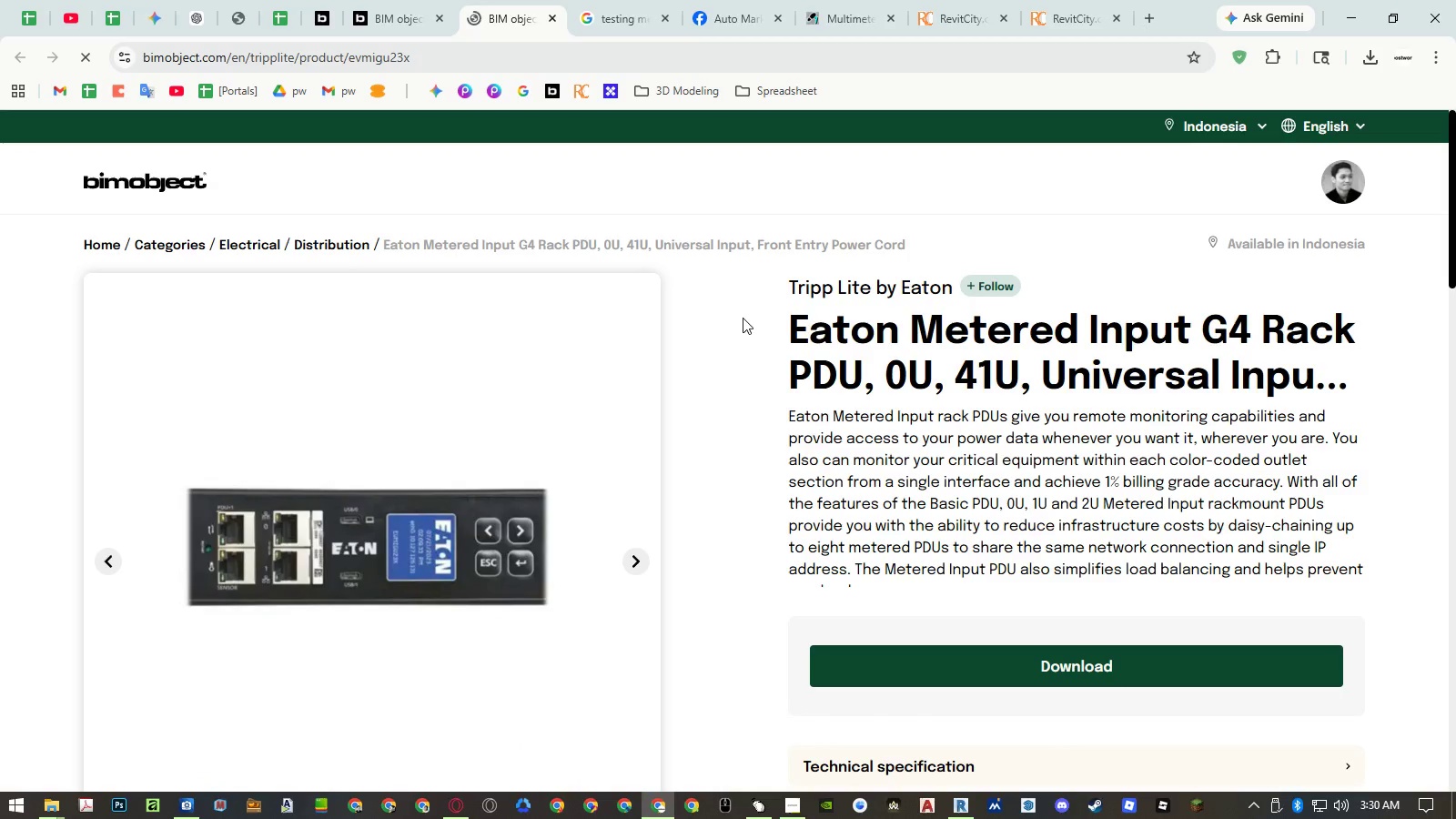 
scroll: coordinate [751, 388], scroll_direction: down, amount: 2.0
 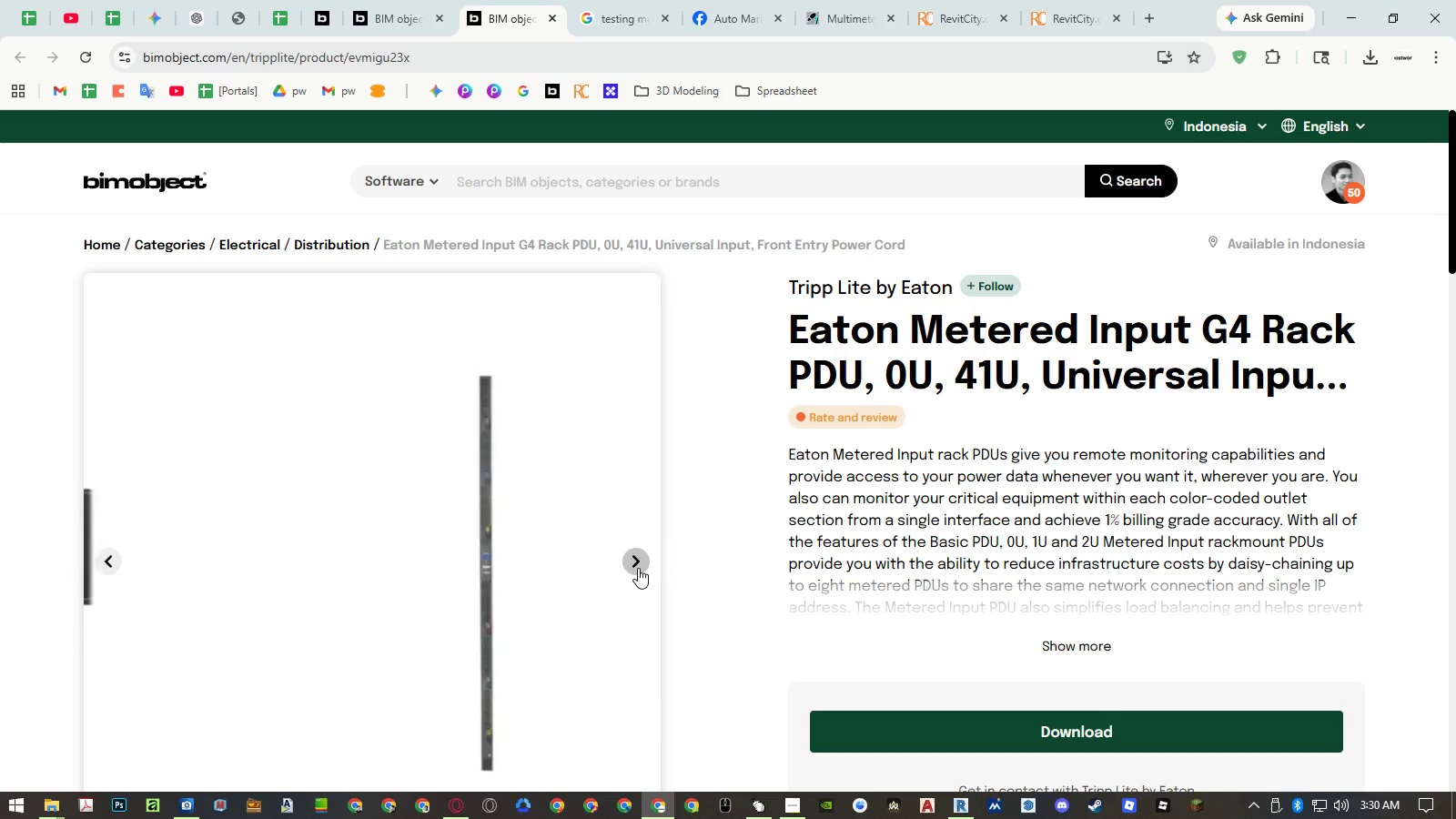 
left_click([638, 568])
 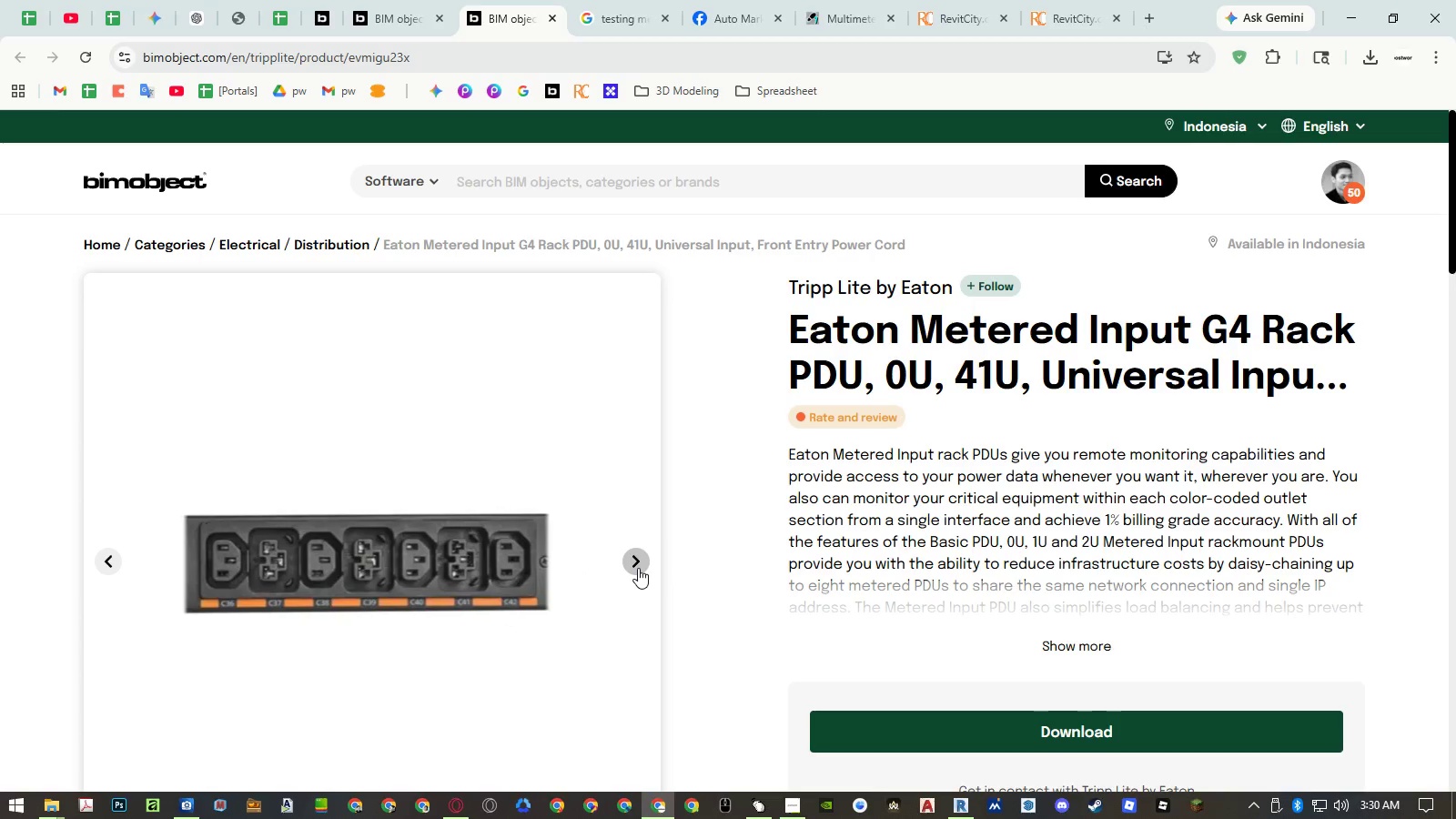 
left_click([638, 568])
 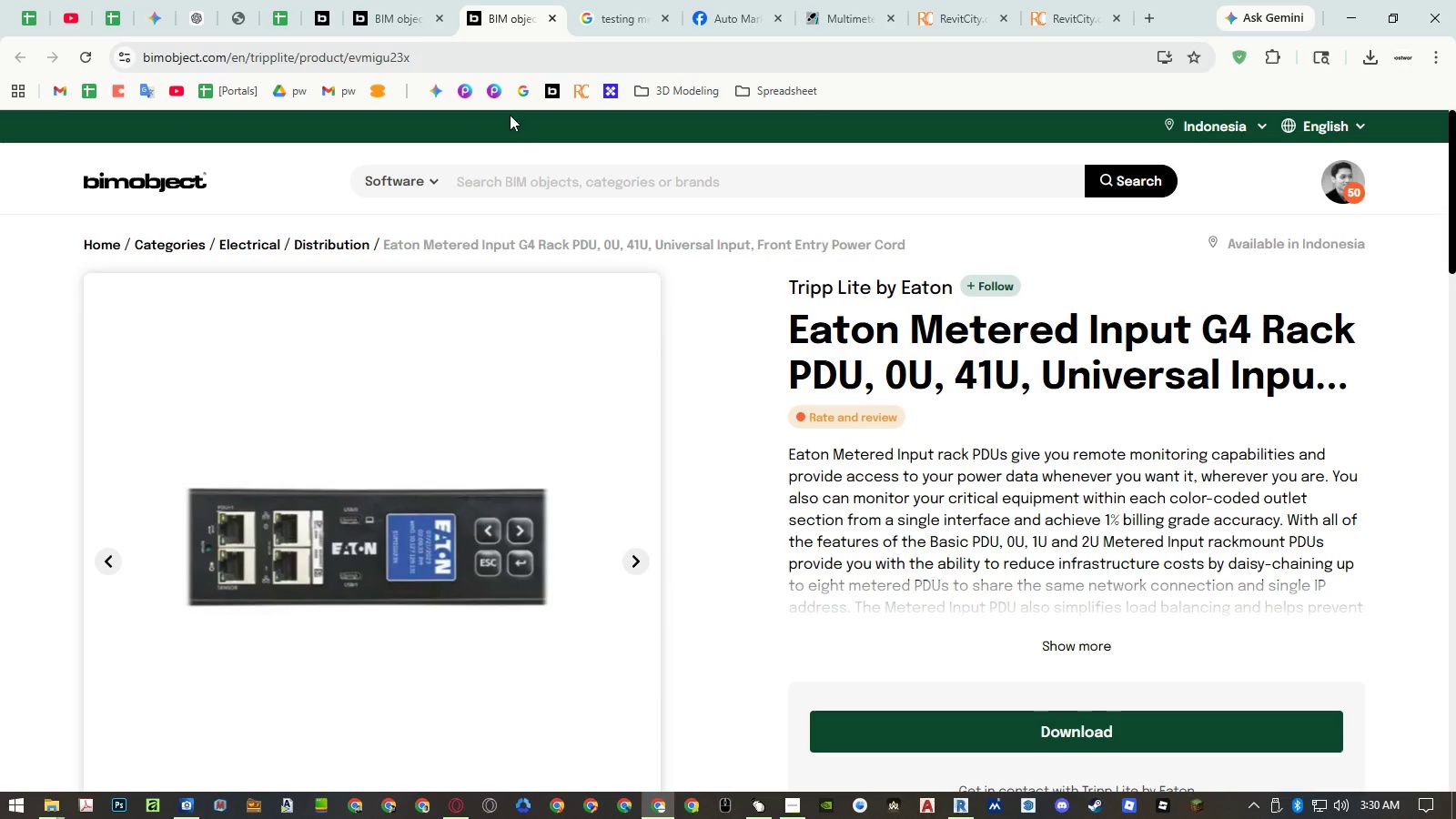 
middle_click([512, 18])
 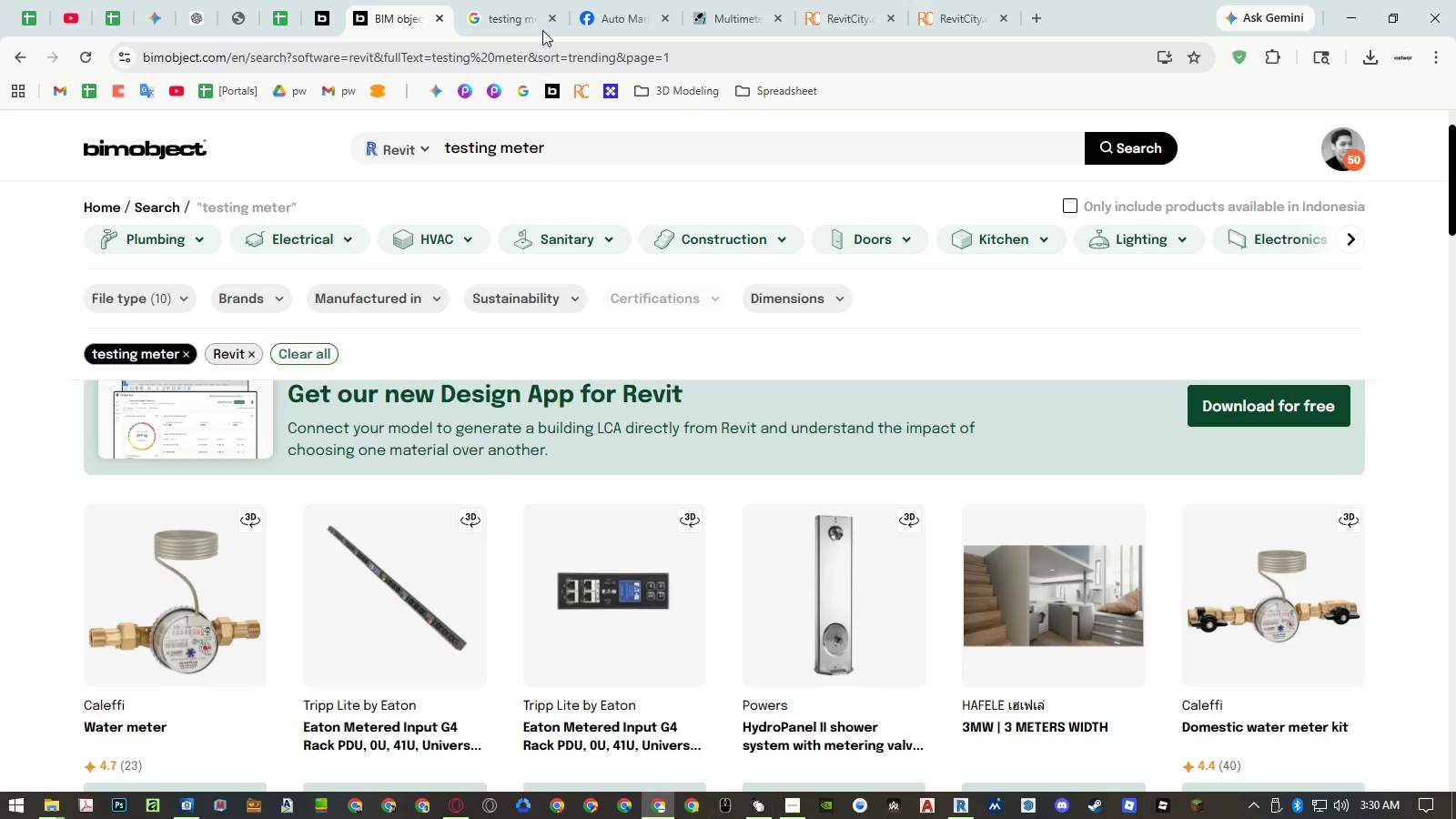 
left_click([521, 15])
 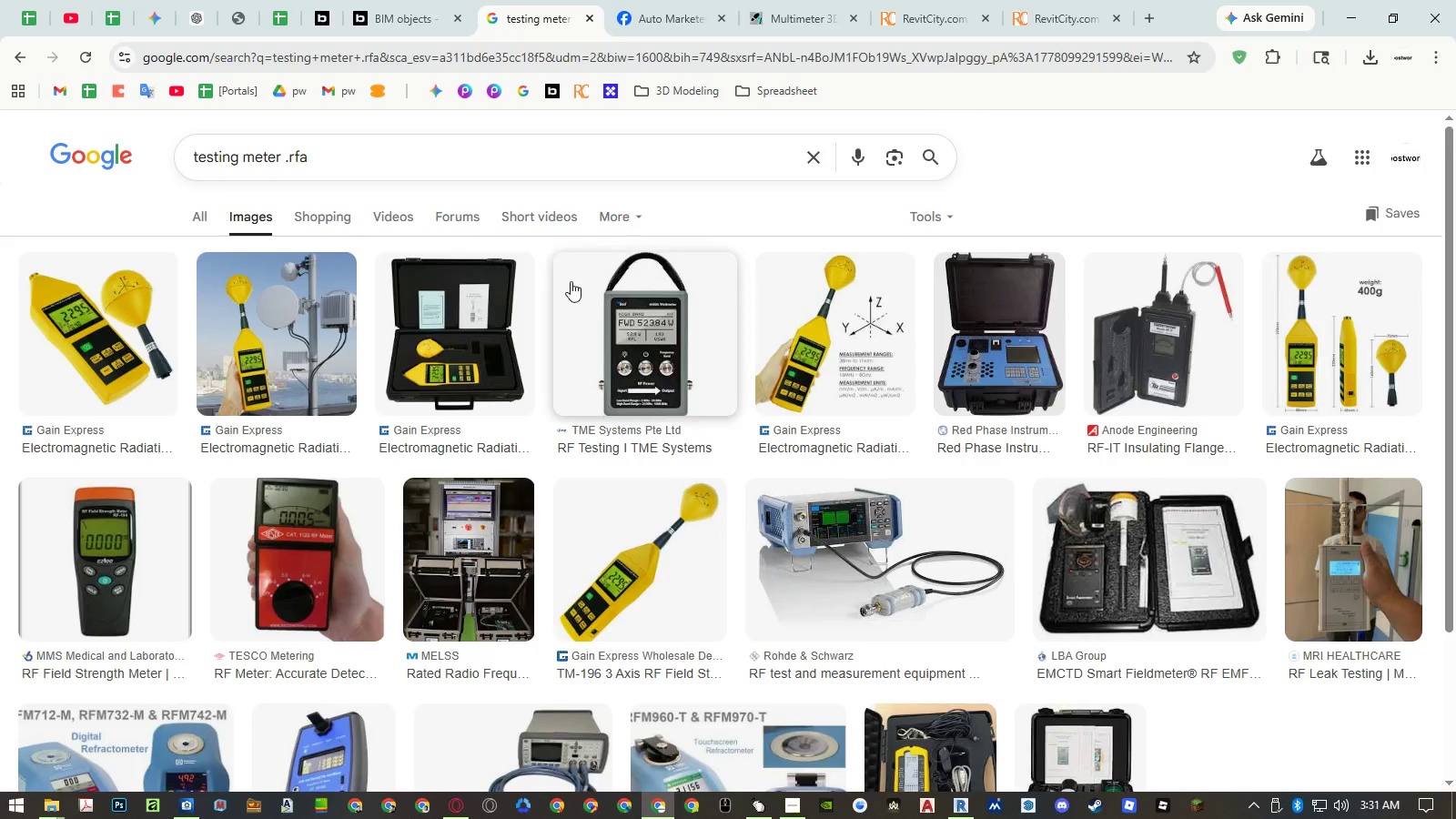 
left_click([694, 17])
 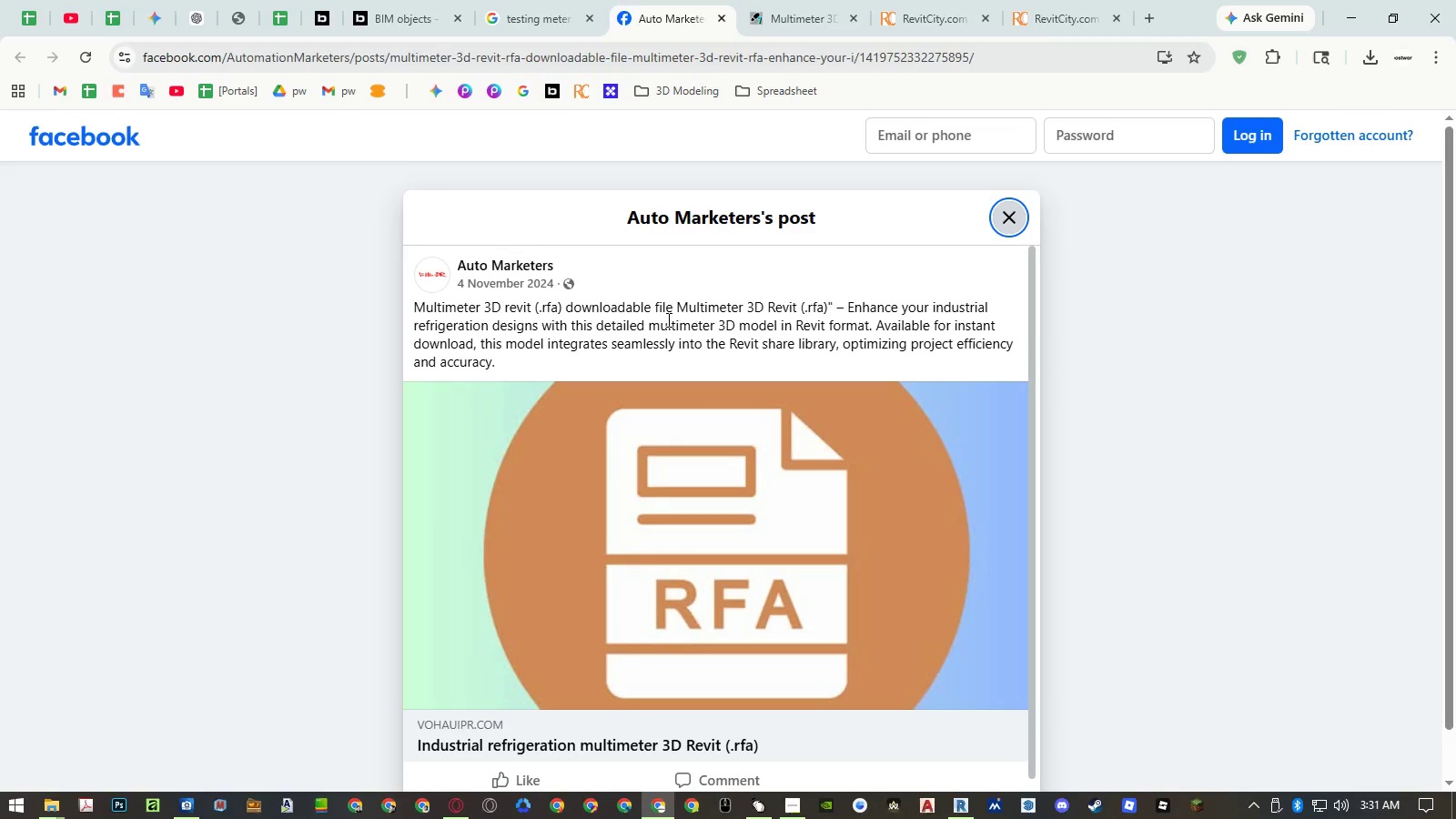 
scroll: coordinate [667, 319], scroll_direction: down, amount: 2.0
 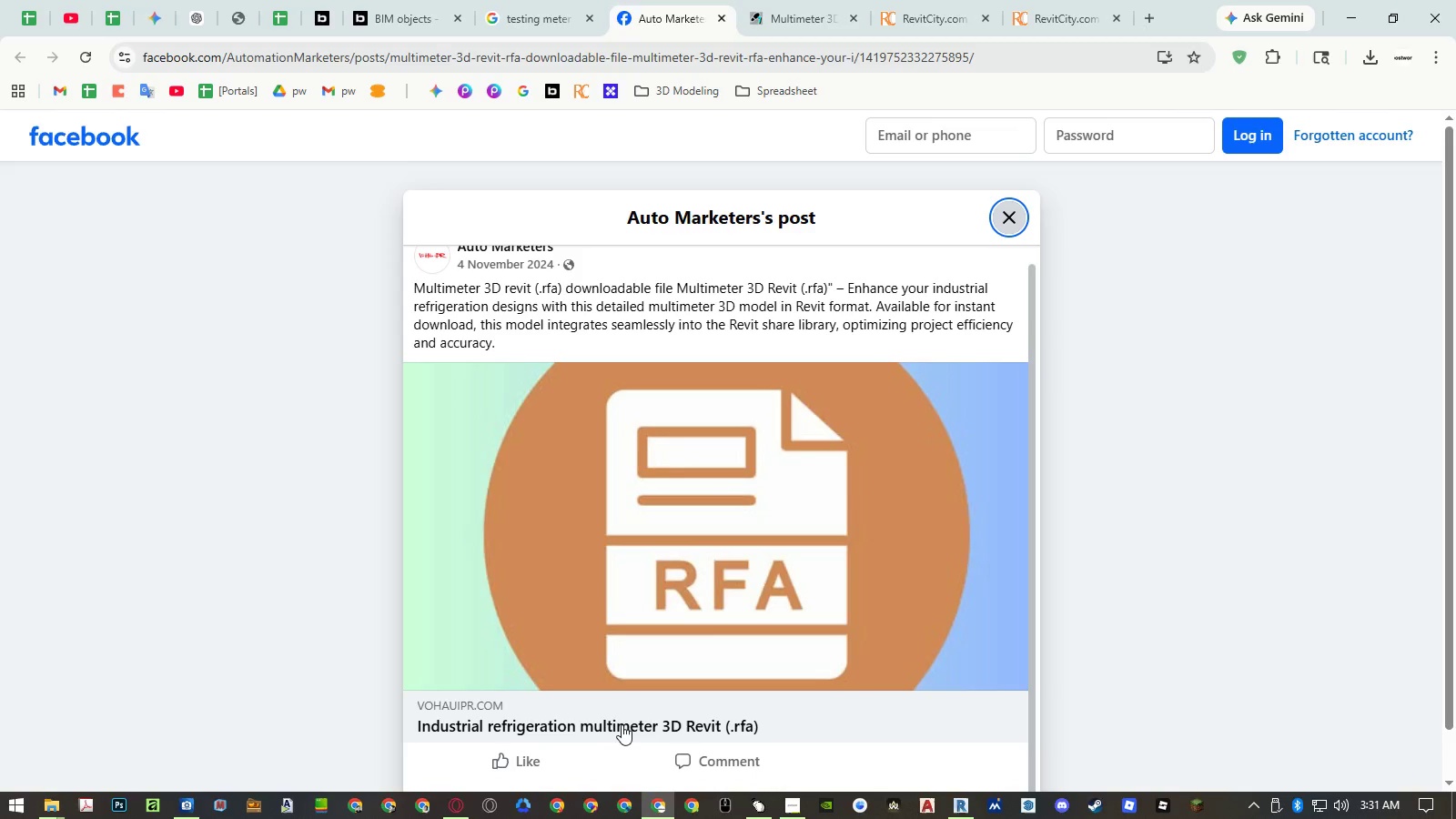 
left_click([621, 725])
 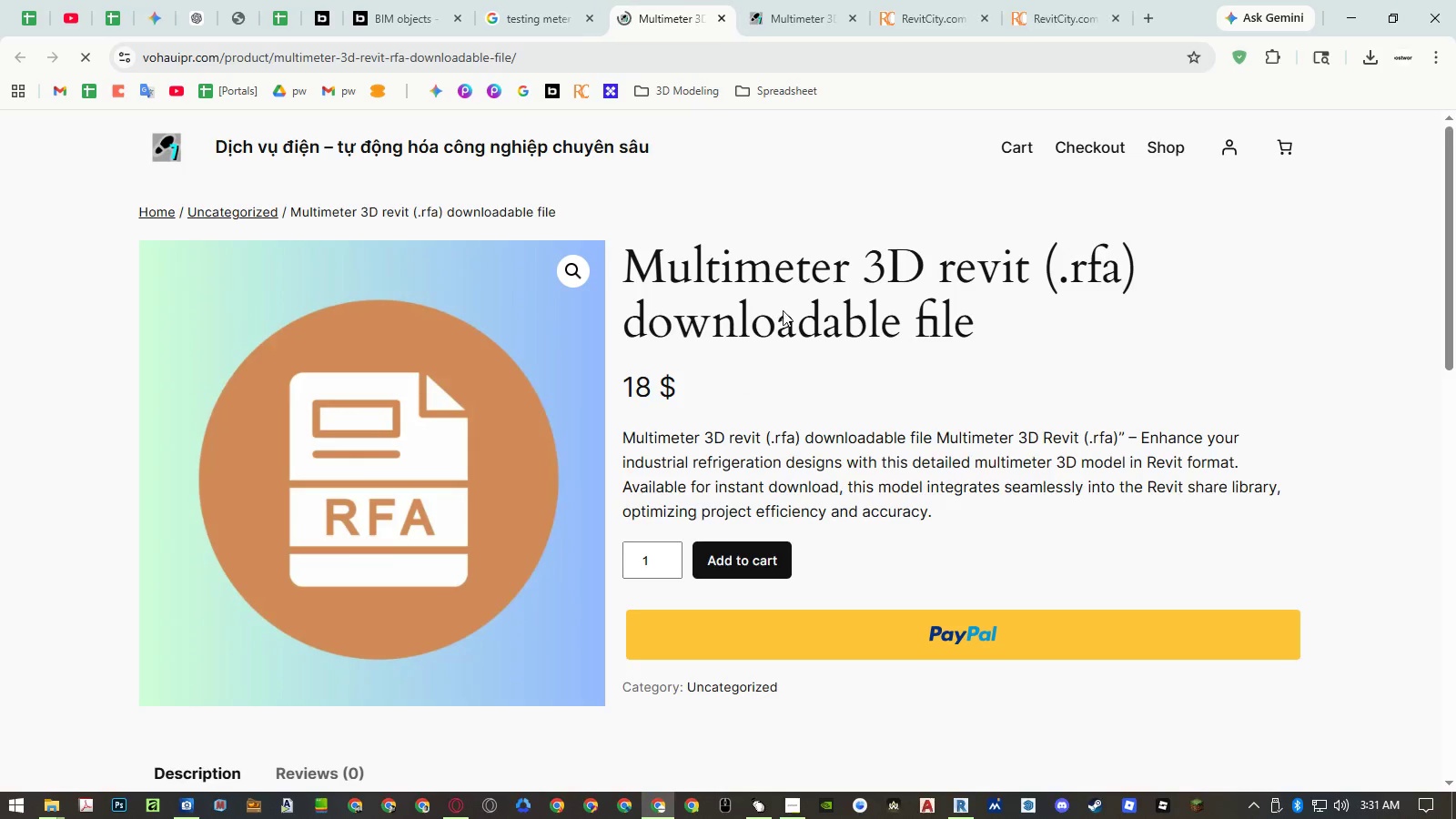 
scroll: coordinate [391, 426], scroll_direction: down, amount: 8.0
 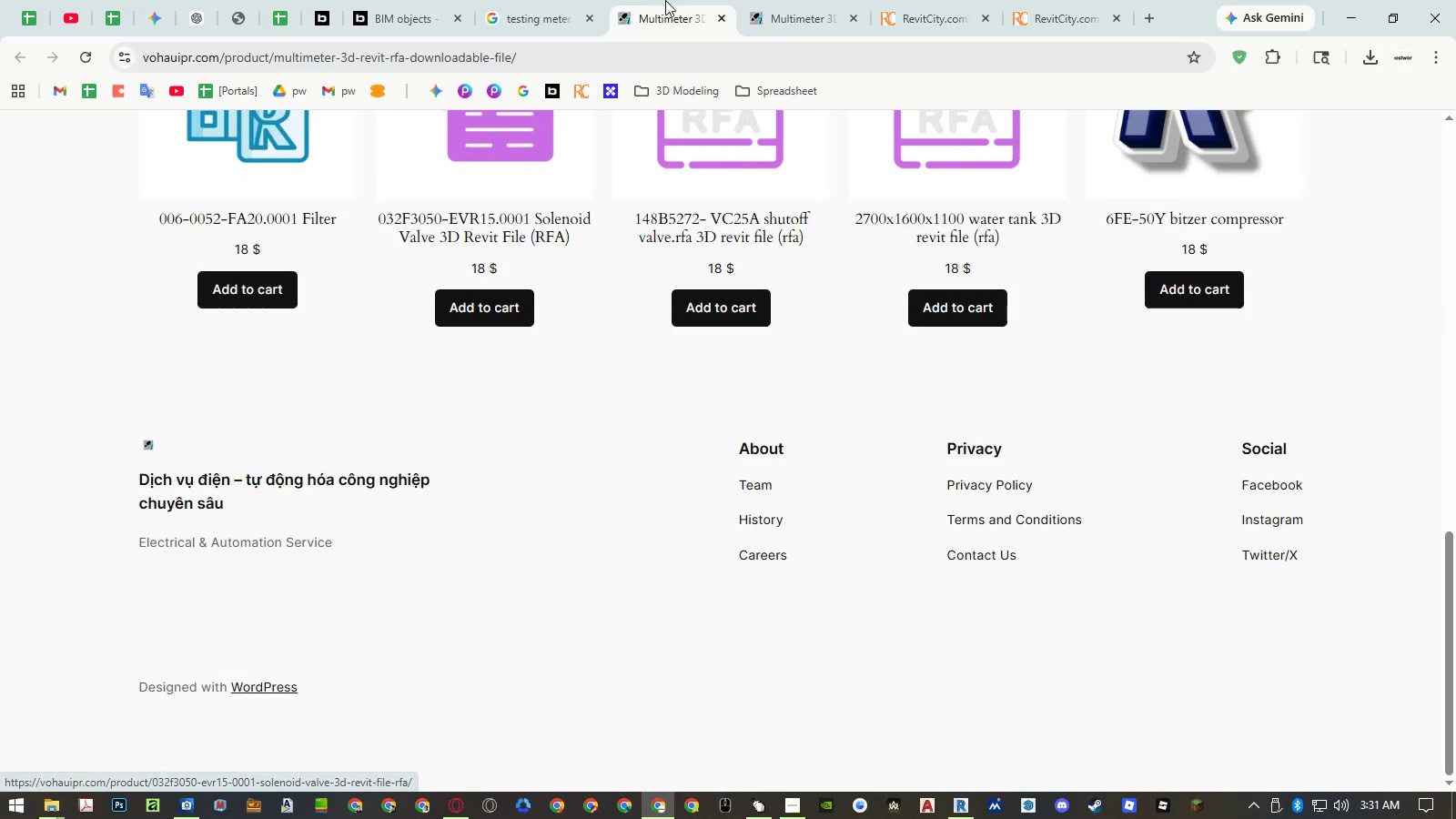 
middle_click([667, 14])
 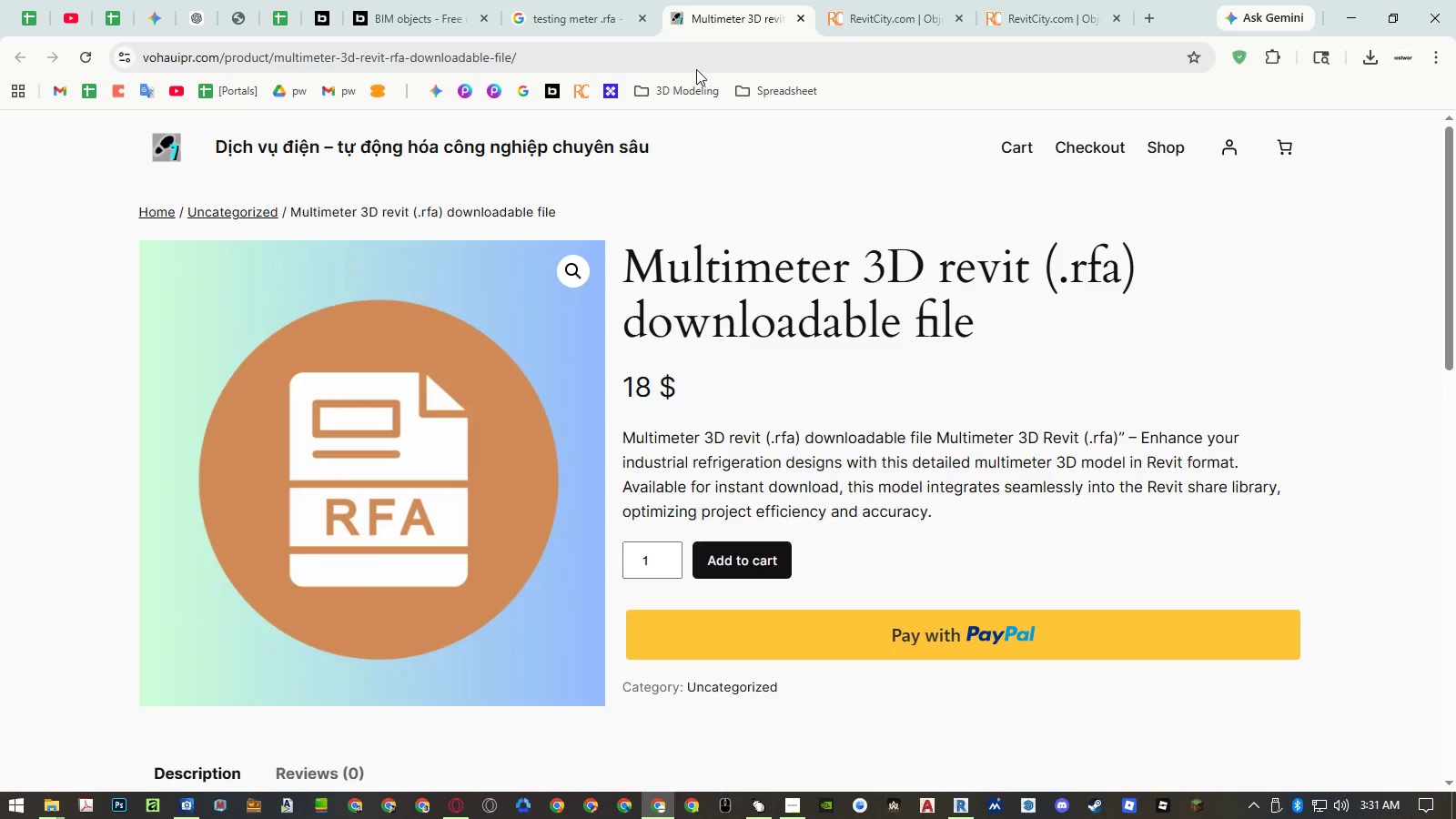 
middle_click([701, 26])
 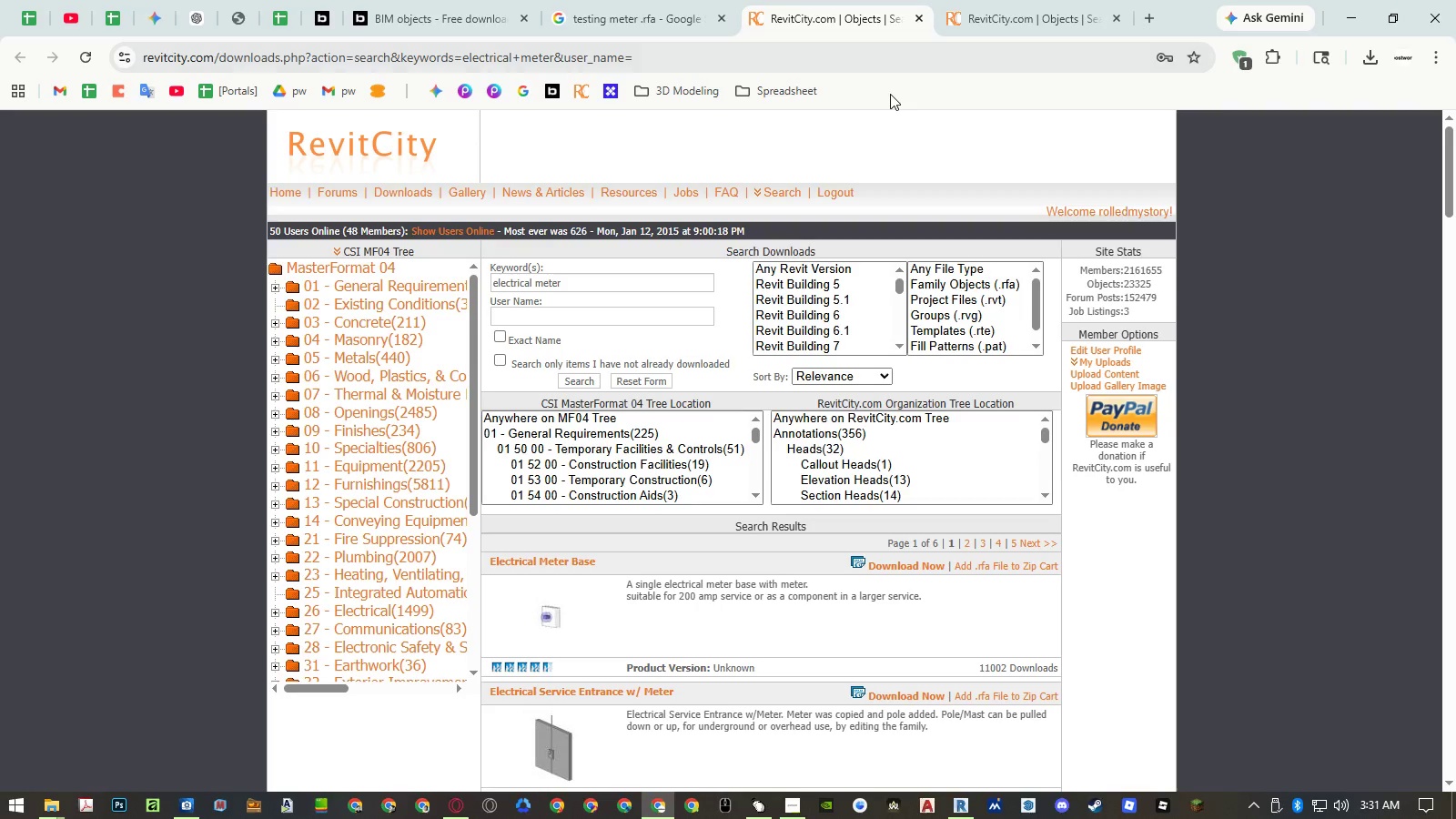 
left_click([993, 12])
 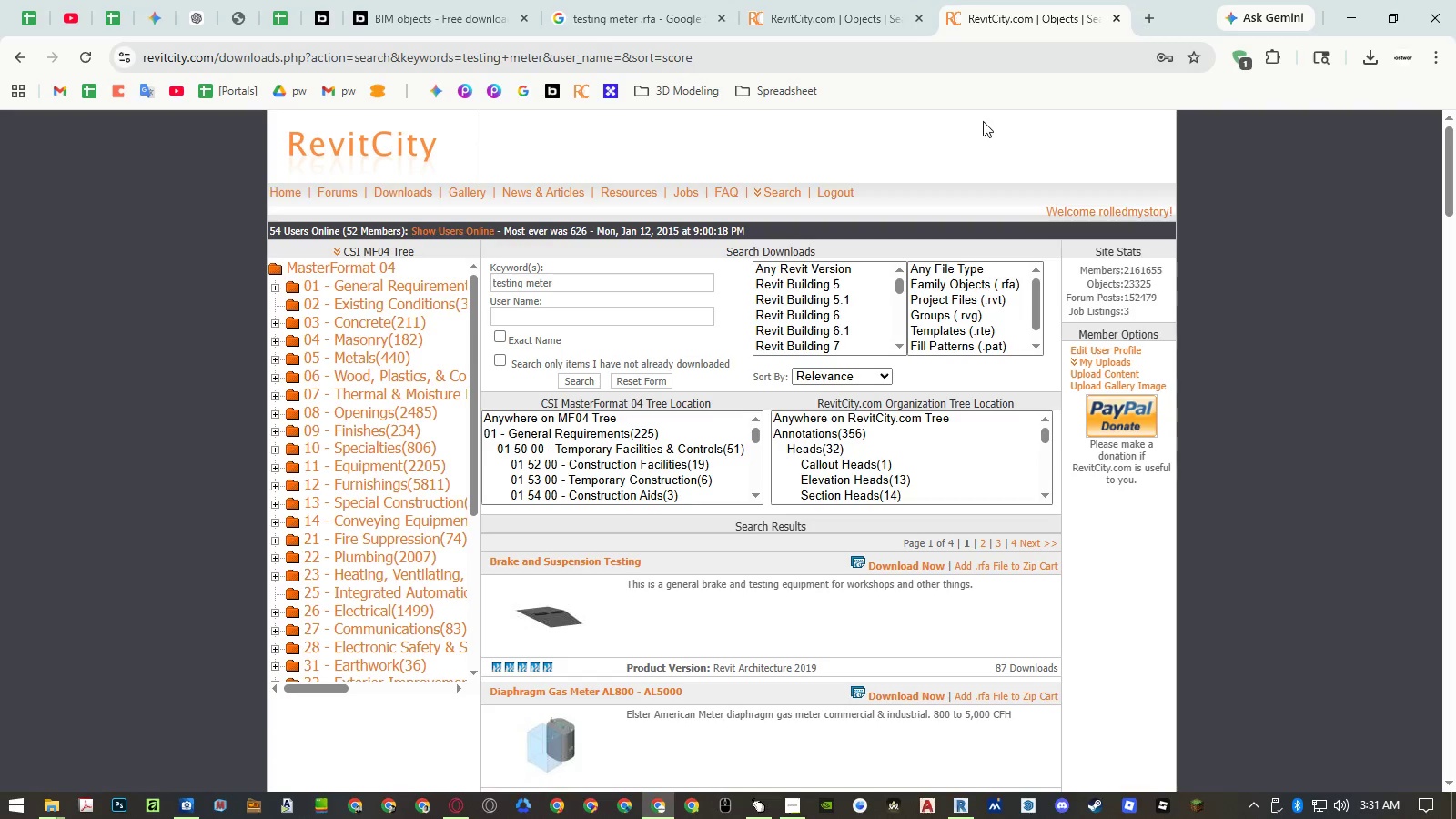 
scroll: coordinate [801, 508], scroll_direction: down, amount: 19.0
 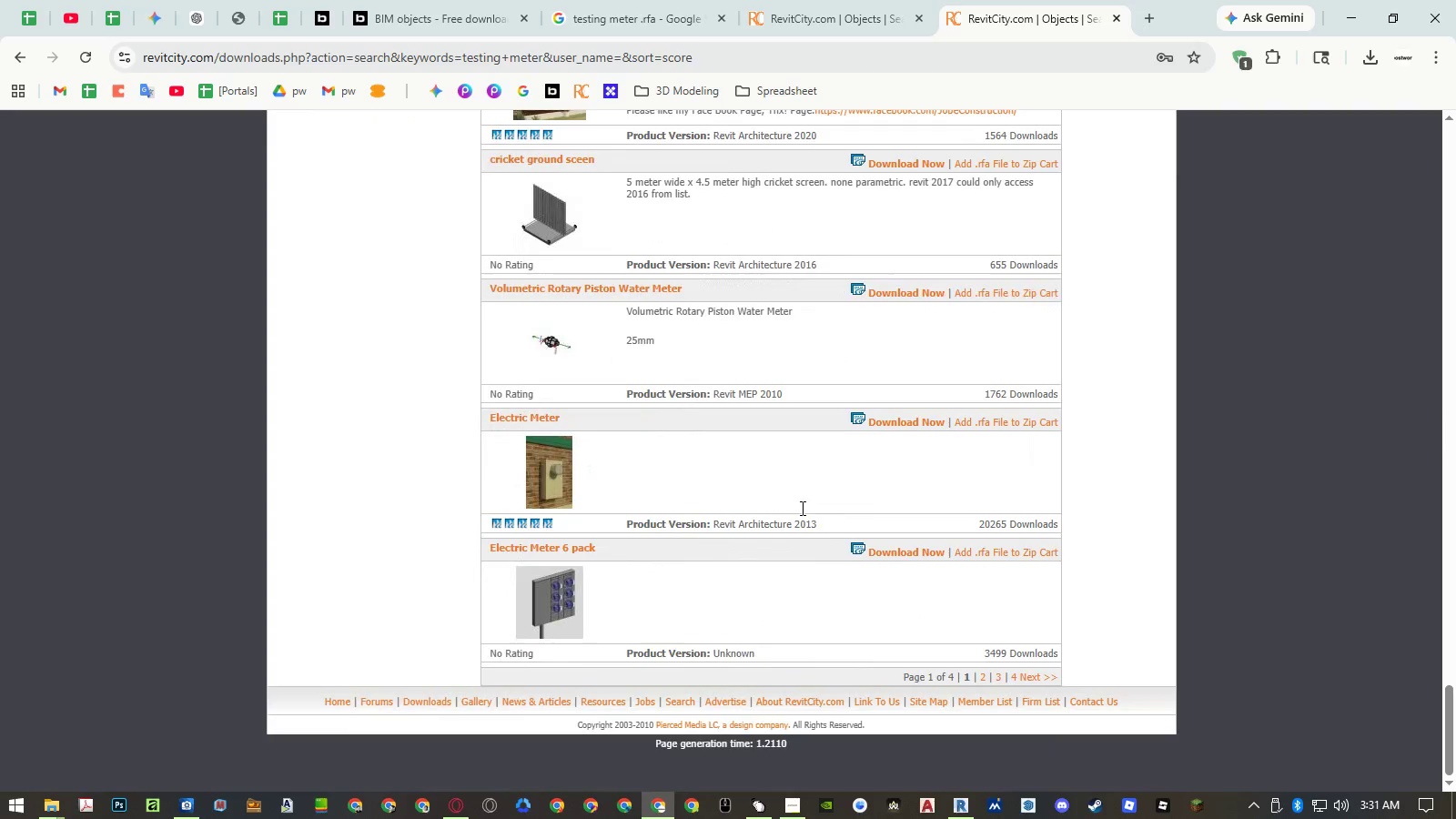 
left_click([786, 17])
 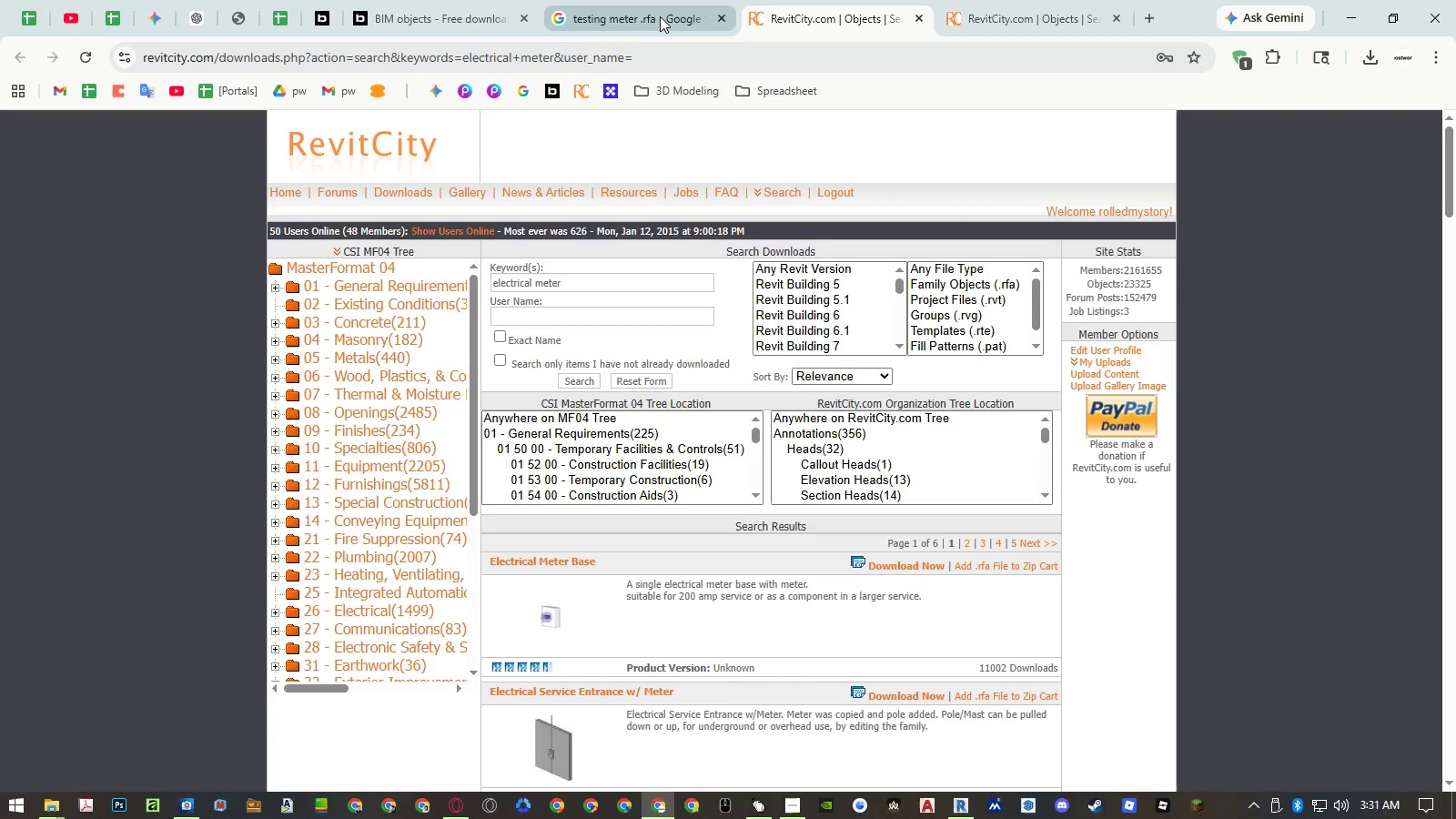 
left_click([660, 16])
 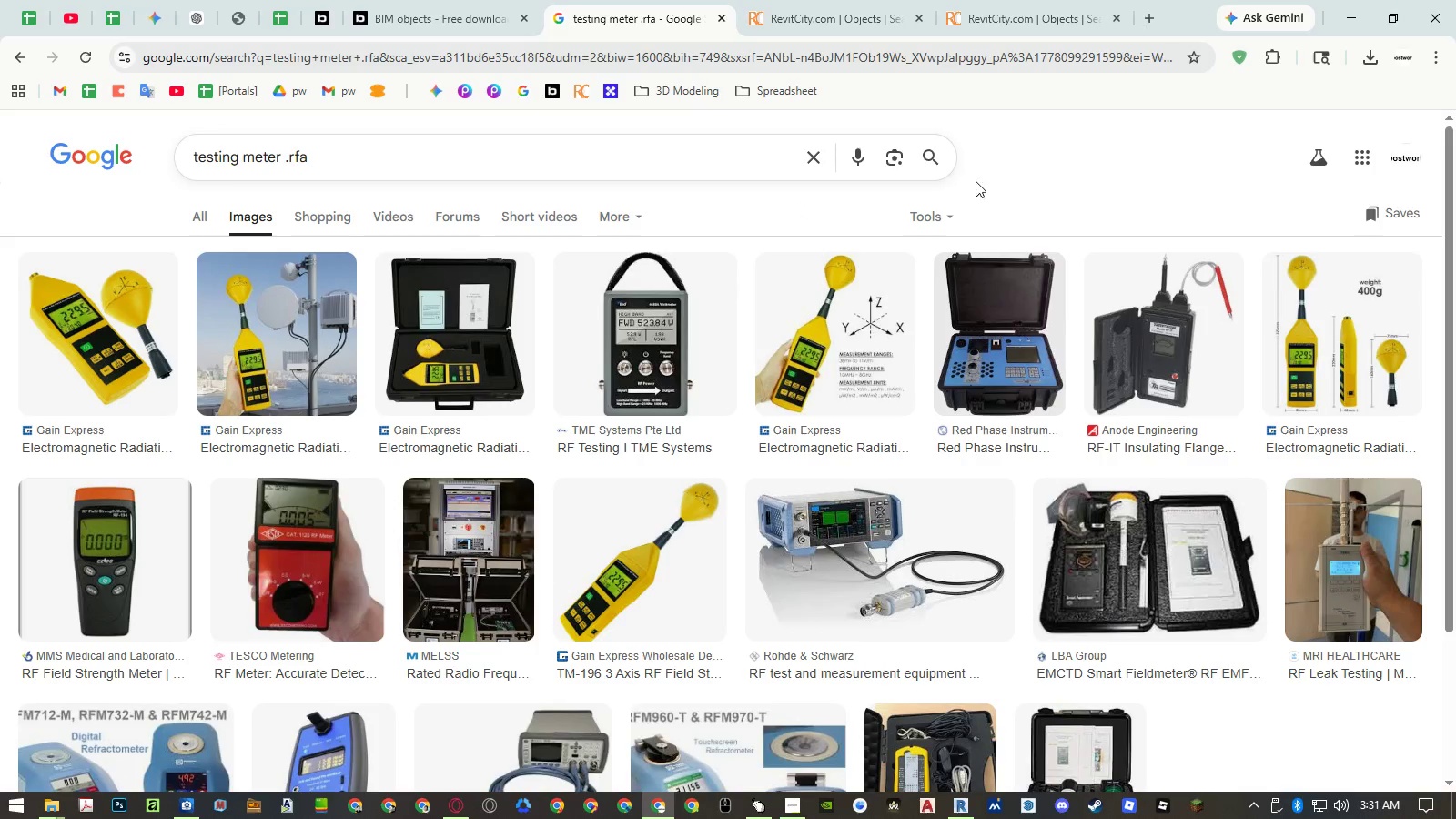 
left_click([1019, 174])
 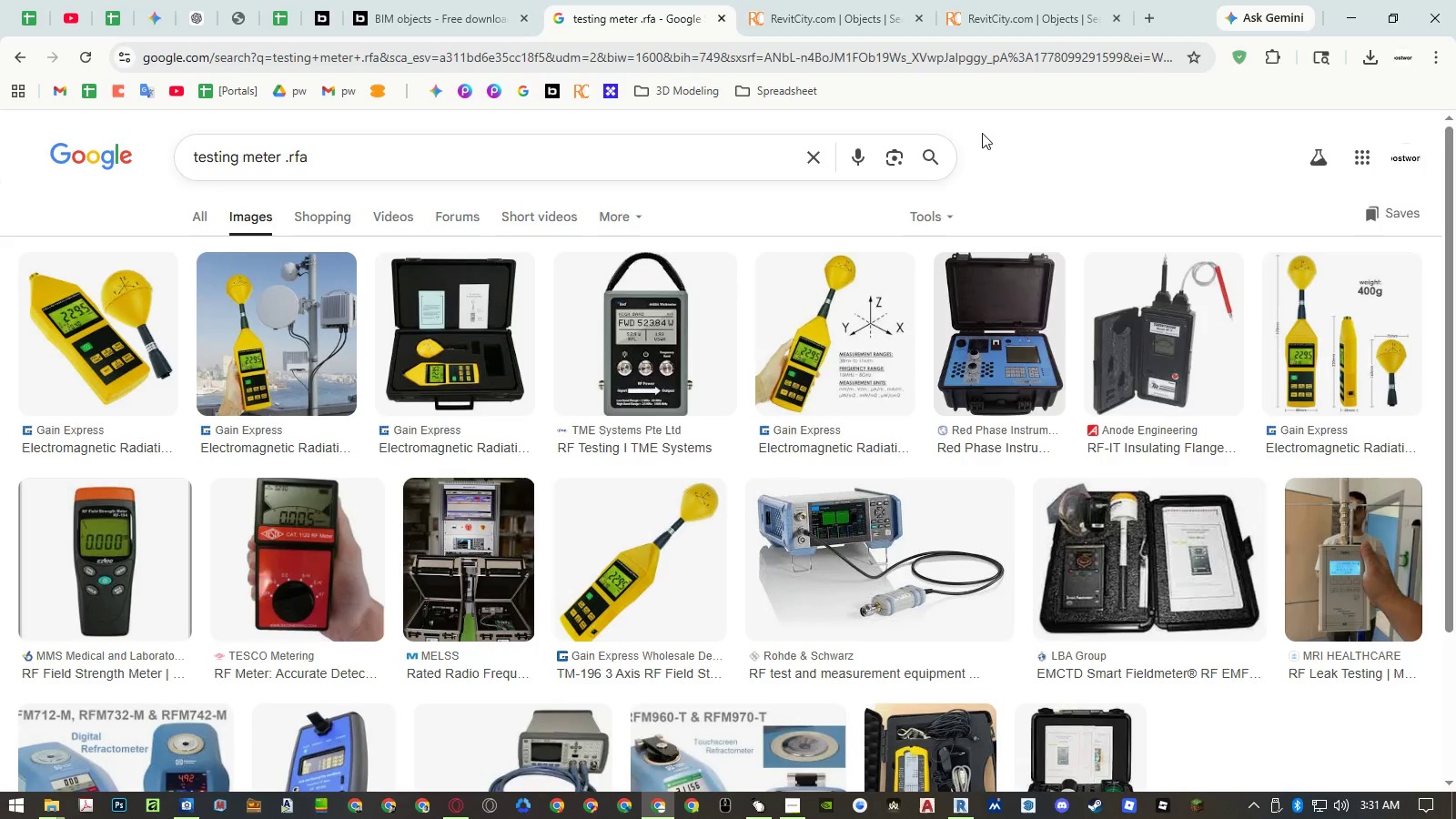 
left_click([865, 23])
 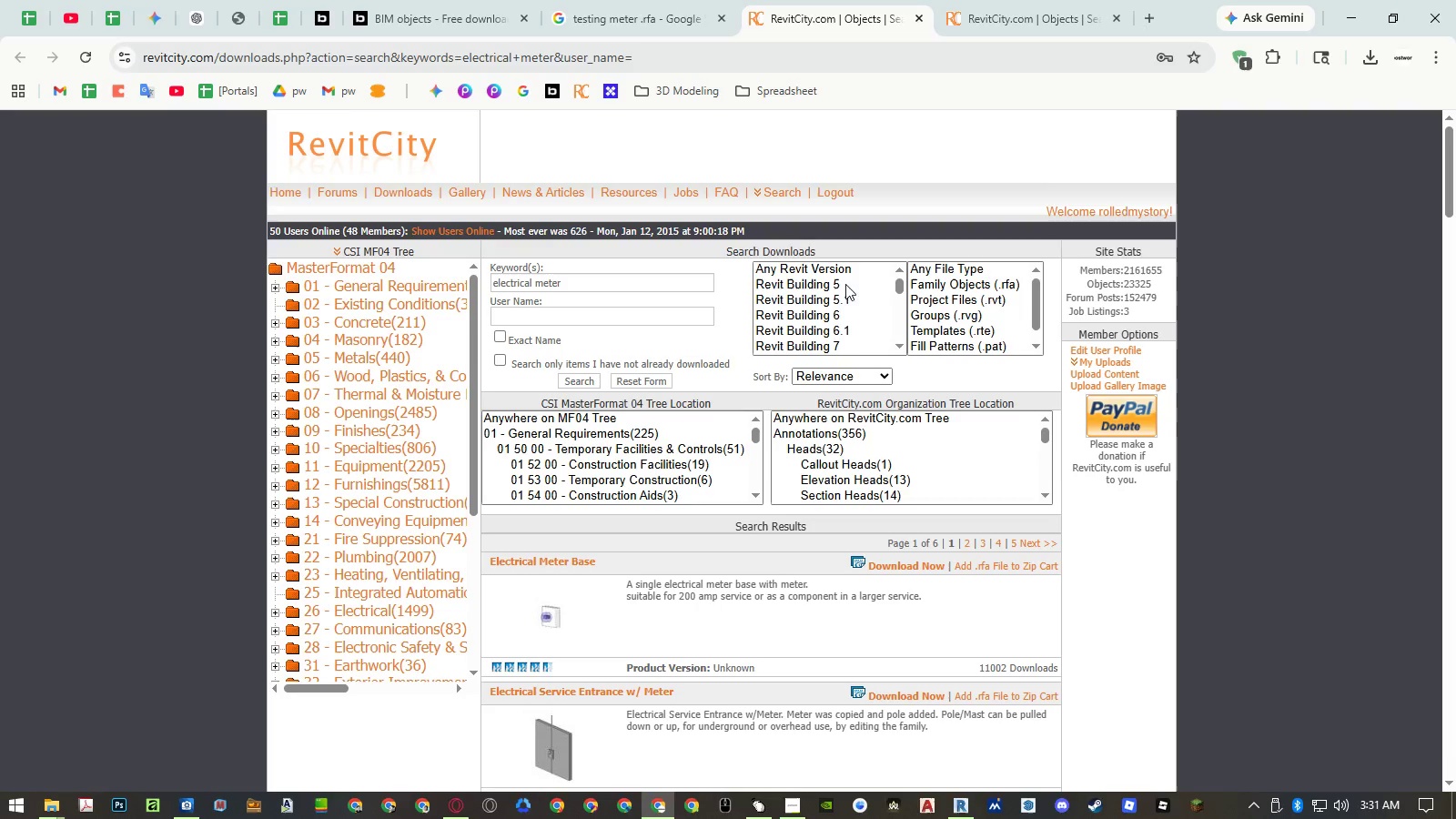 
scroll: coordinate [1264, 527], scroll_direction: down, amount: 29.0
 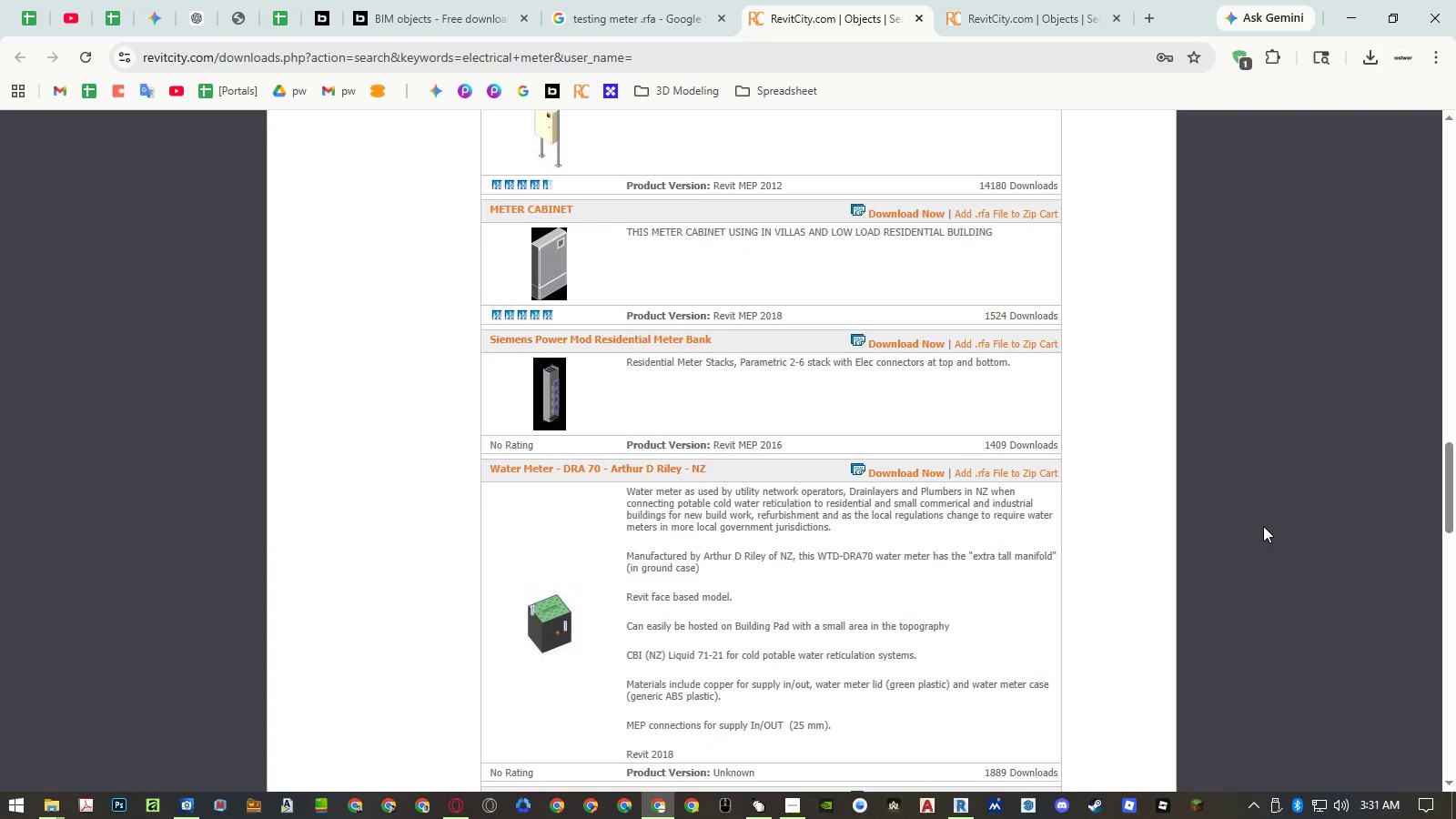 
scroll: coordinate [1006, 219], scroll_direction: up, amount: 46.0
 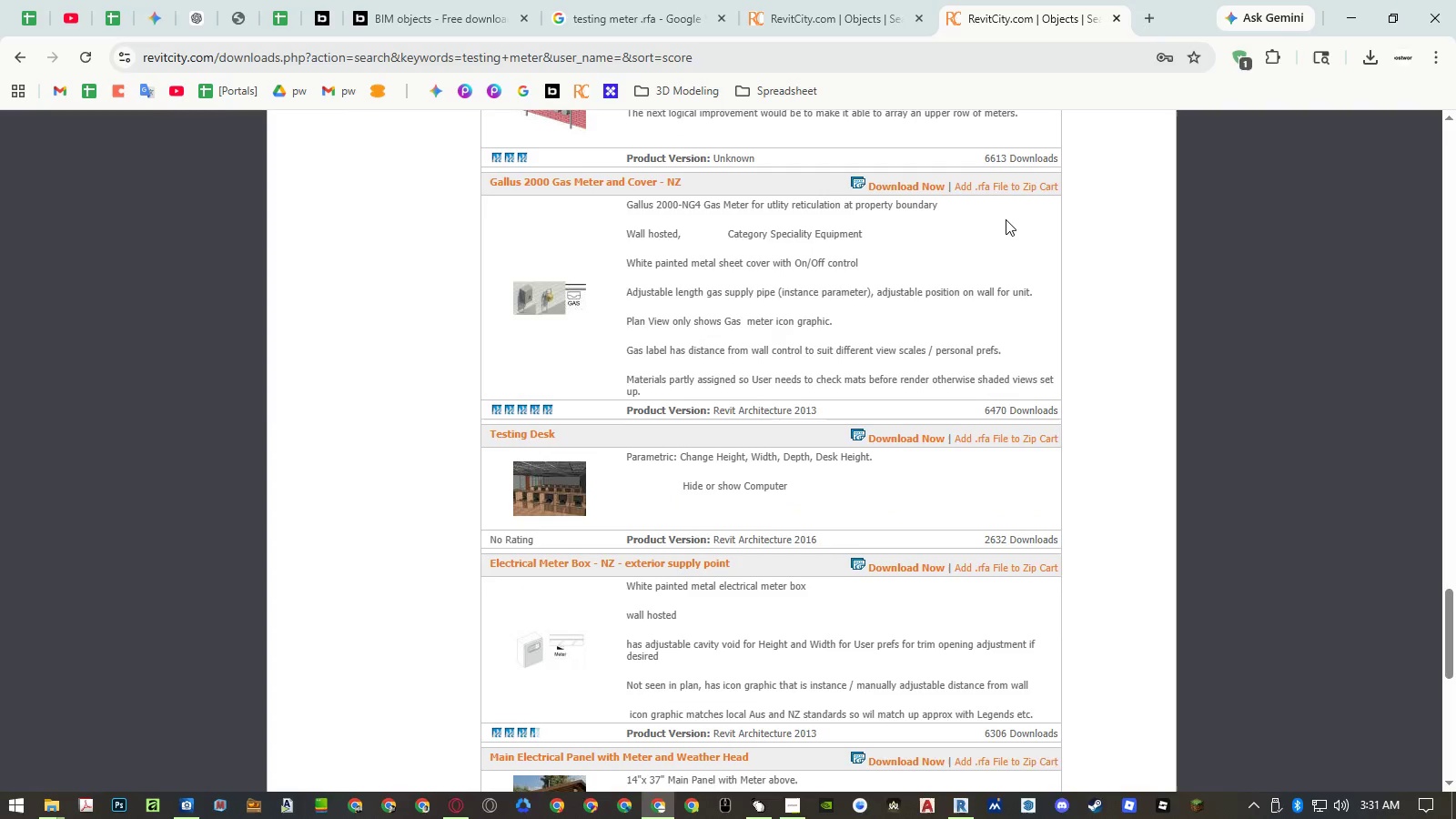 
scroll: coordinate [1006, 219], scroll_direction: down, amount: 13.0
 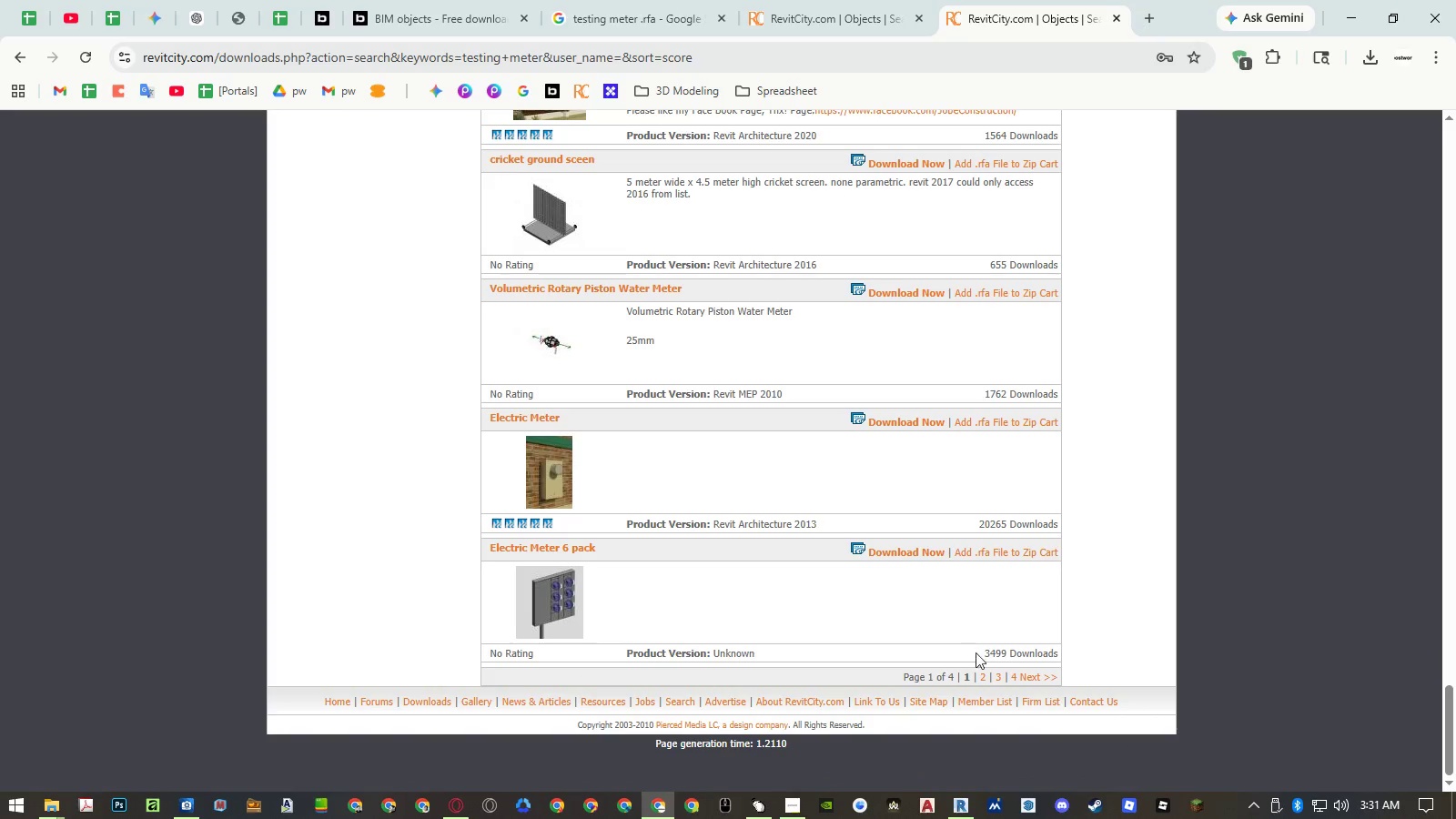 
left_click([983, 675])
 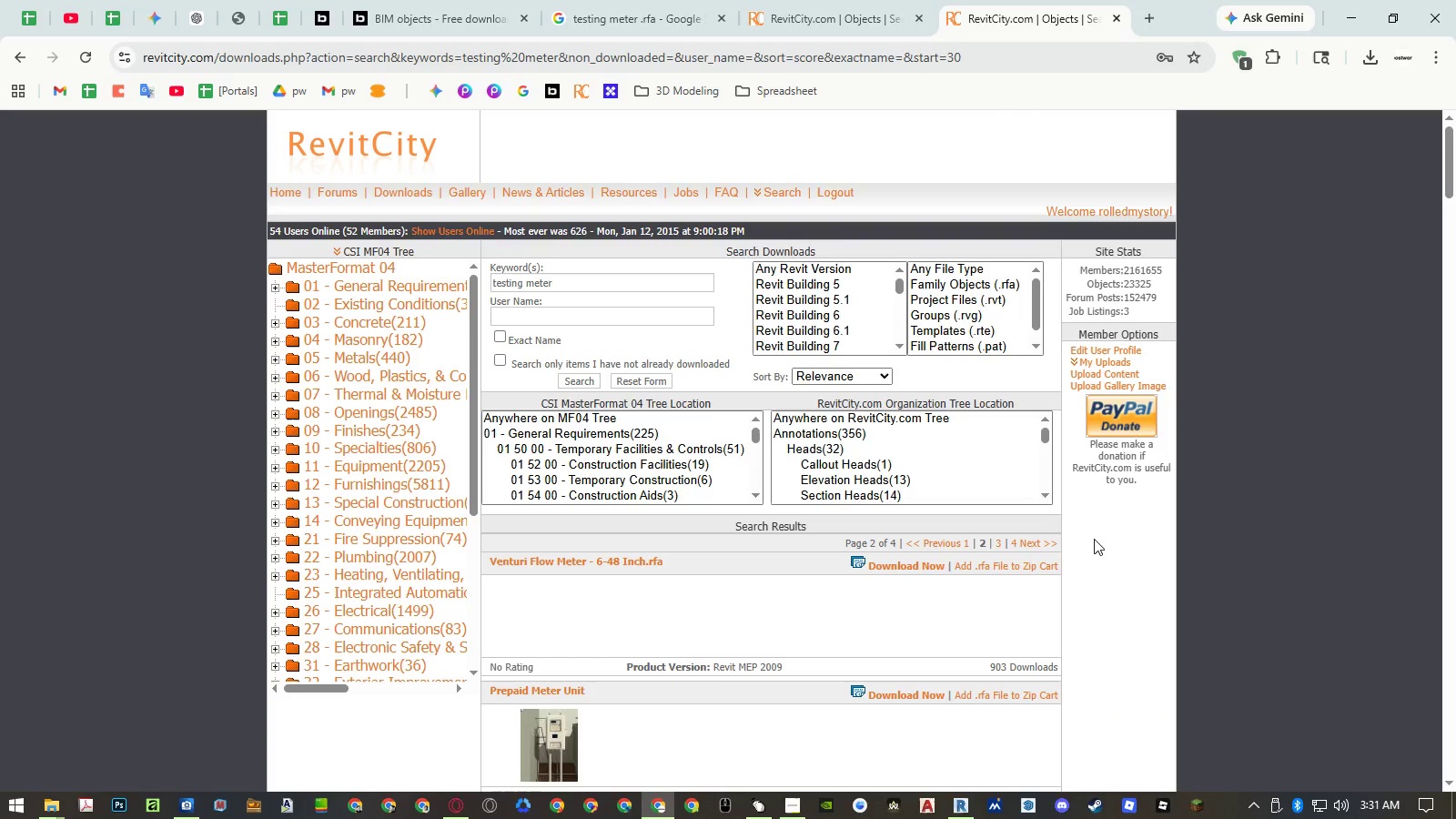 
scroll: coordinate [1084, 528], scroll_direction: down, amount: 50.0
 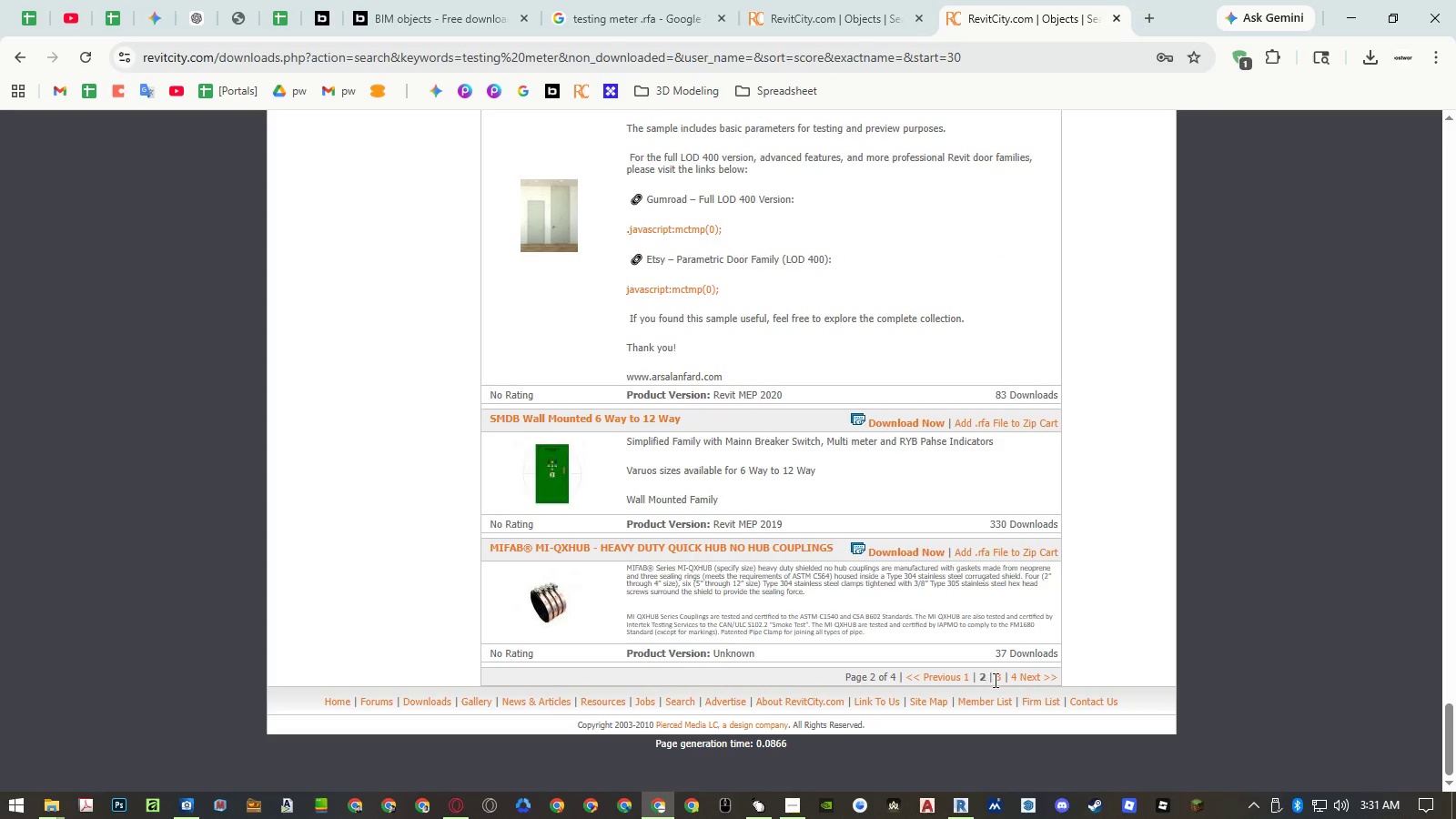 
left_click([999, 677])
 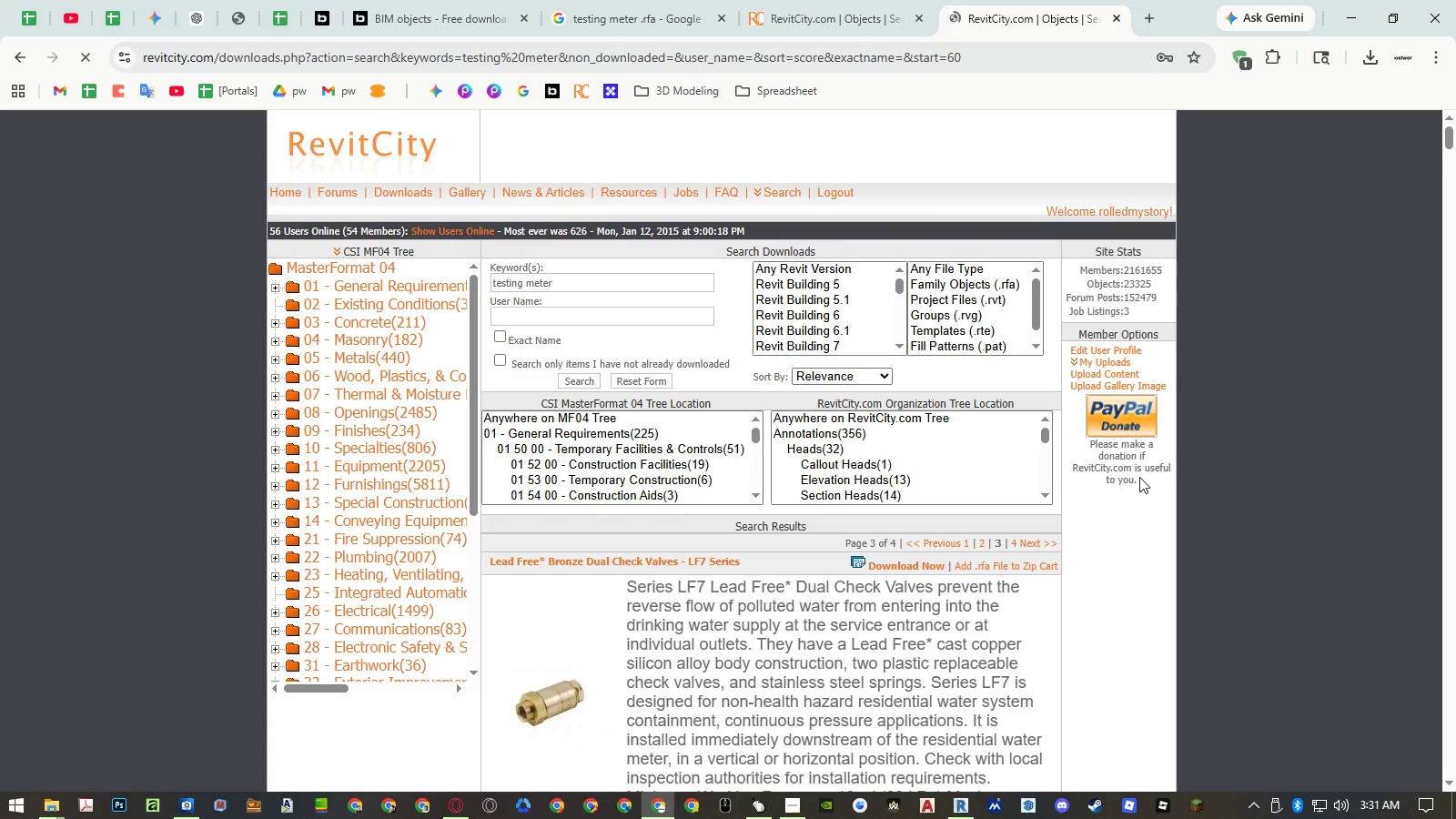 
scroll: coordinate [1108, 465], scroll_direction: down, amount: 194.0
 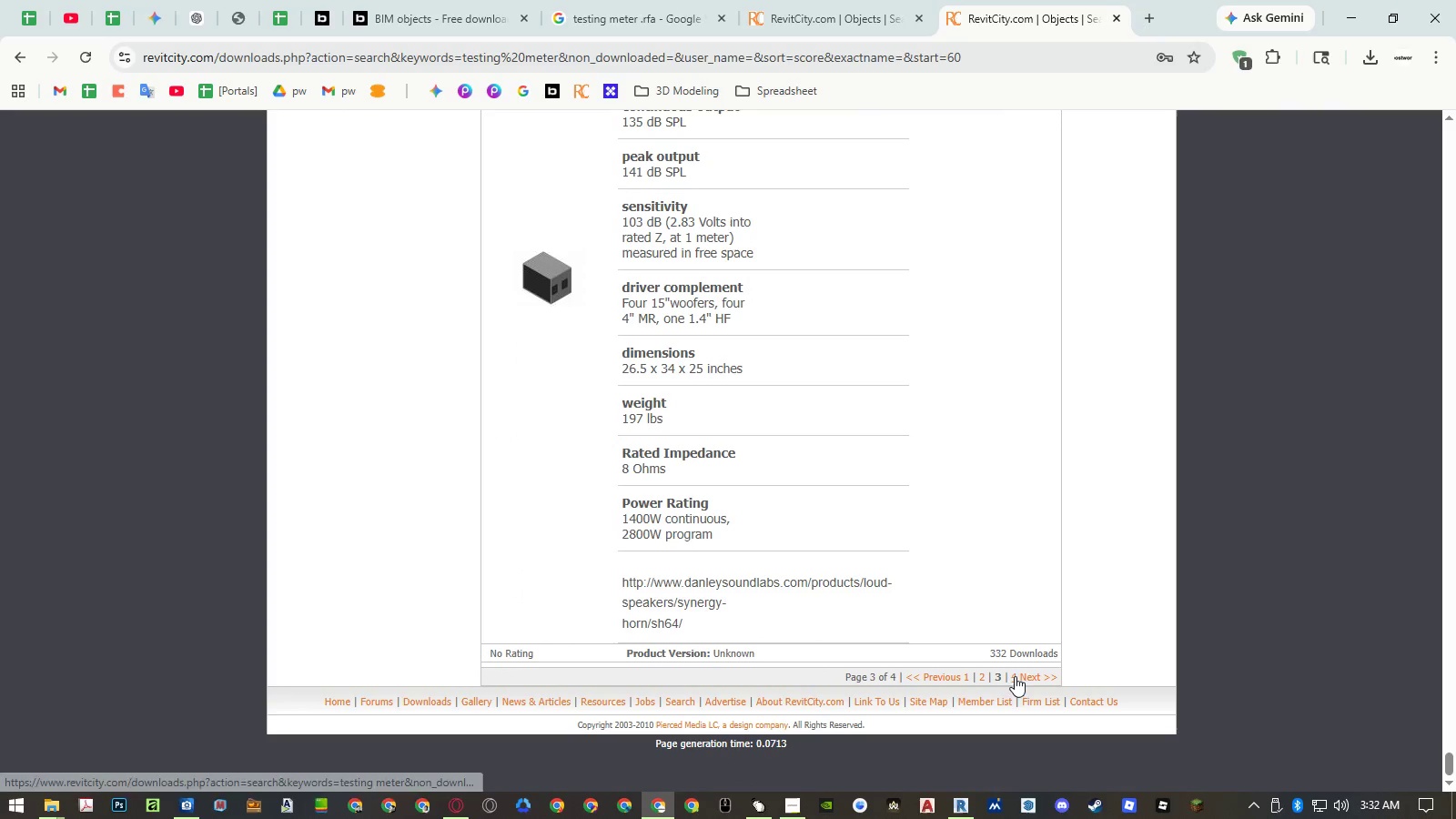 
left_click([1027, 672])
 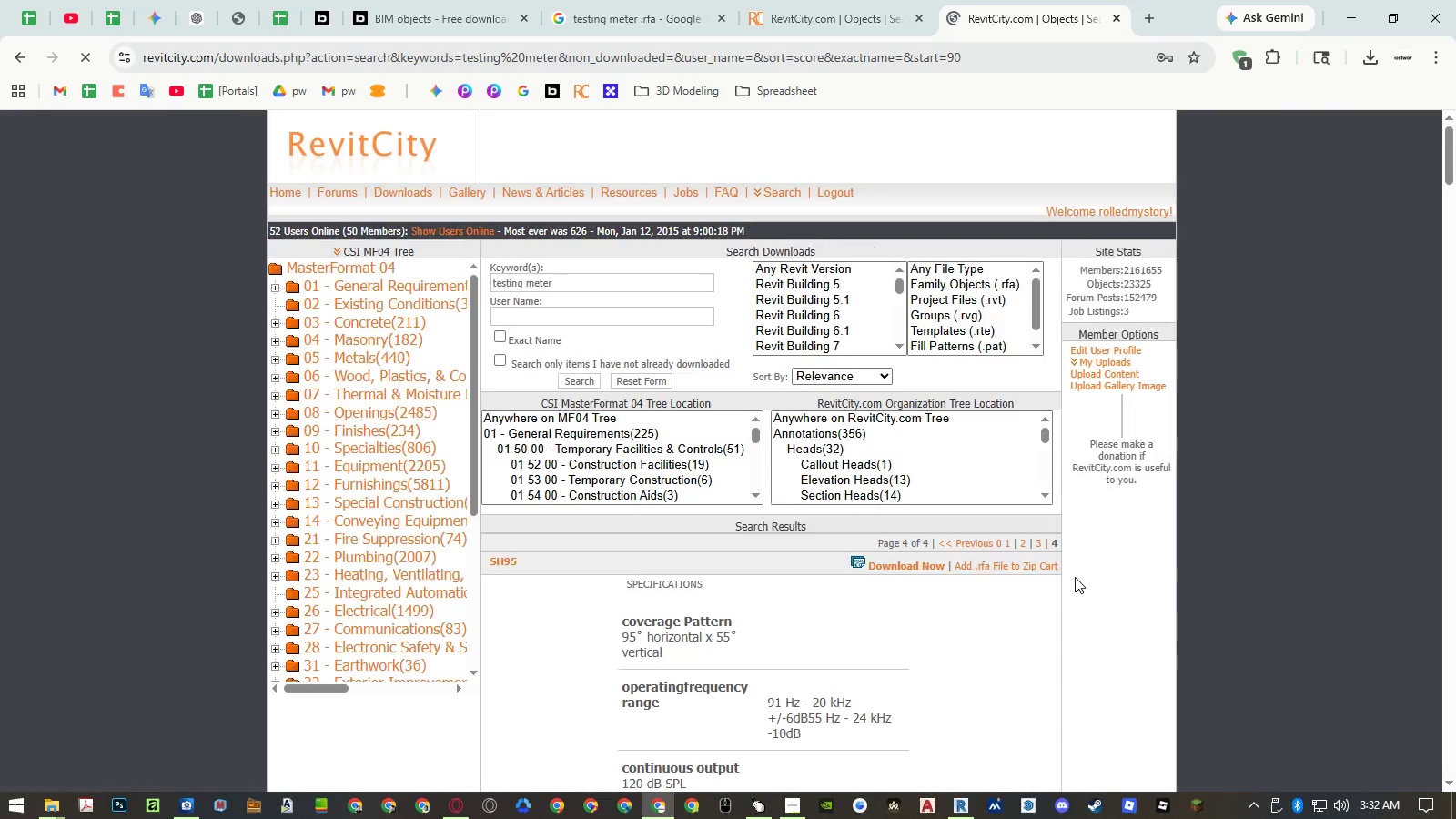 
scroll: coordinate [1125, 541], scroll_direction: down, amount: 149.0
 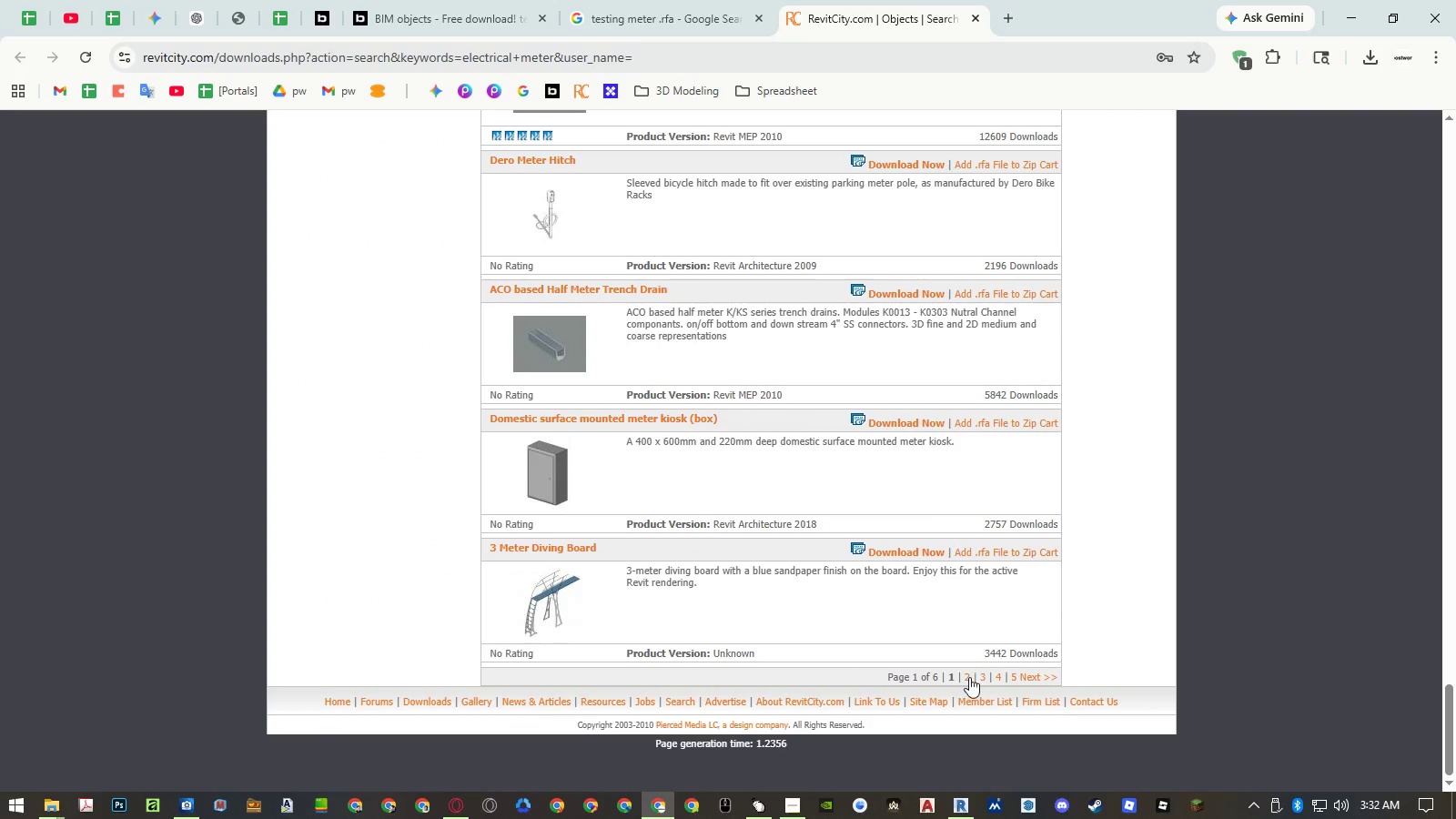 
left_click([1028, 675])
 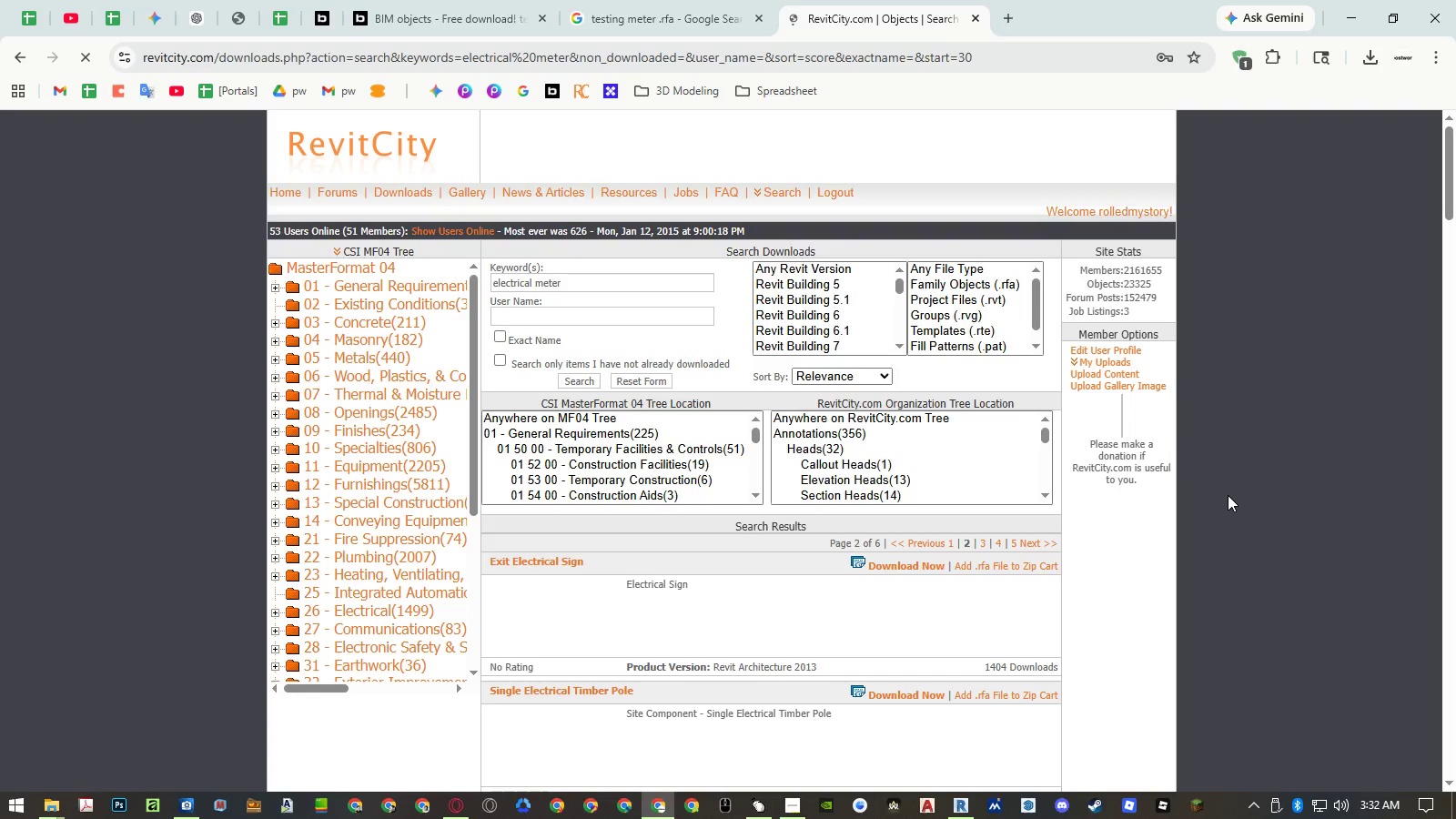 
scroll: coordinate [1225, 491], scroll_direction: down, amount: 20.0
 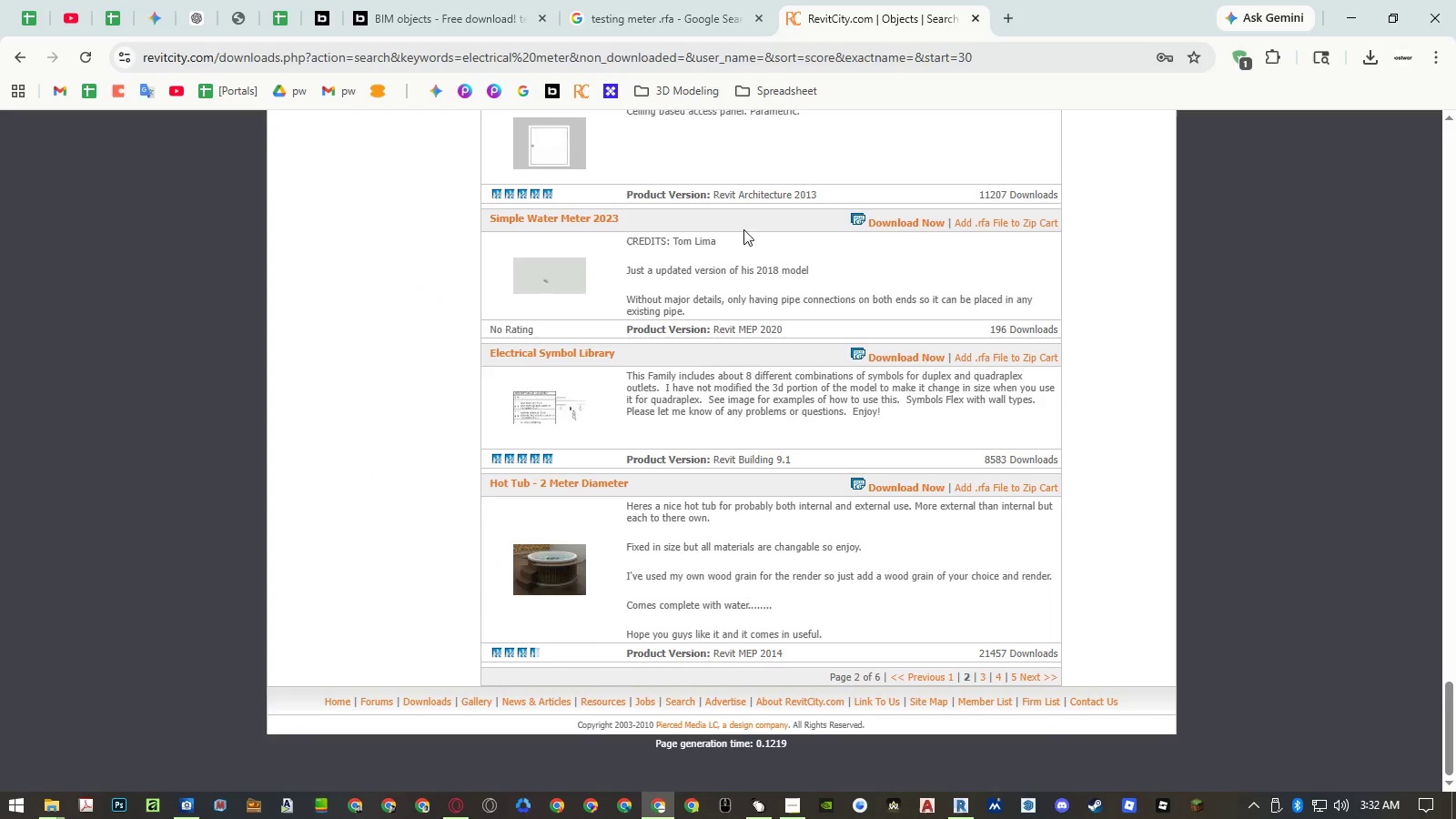 
left_click([433, 21])
 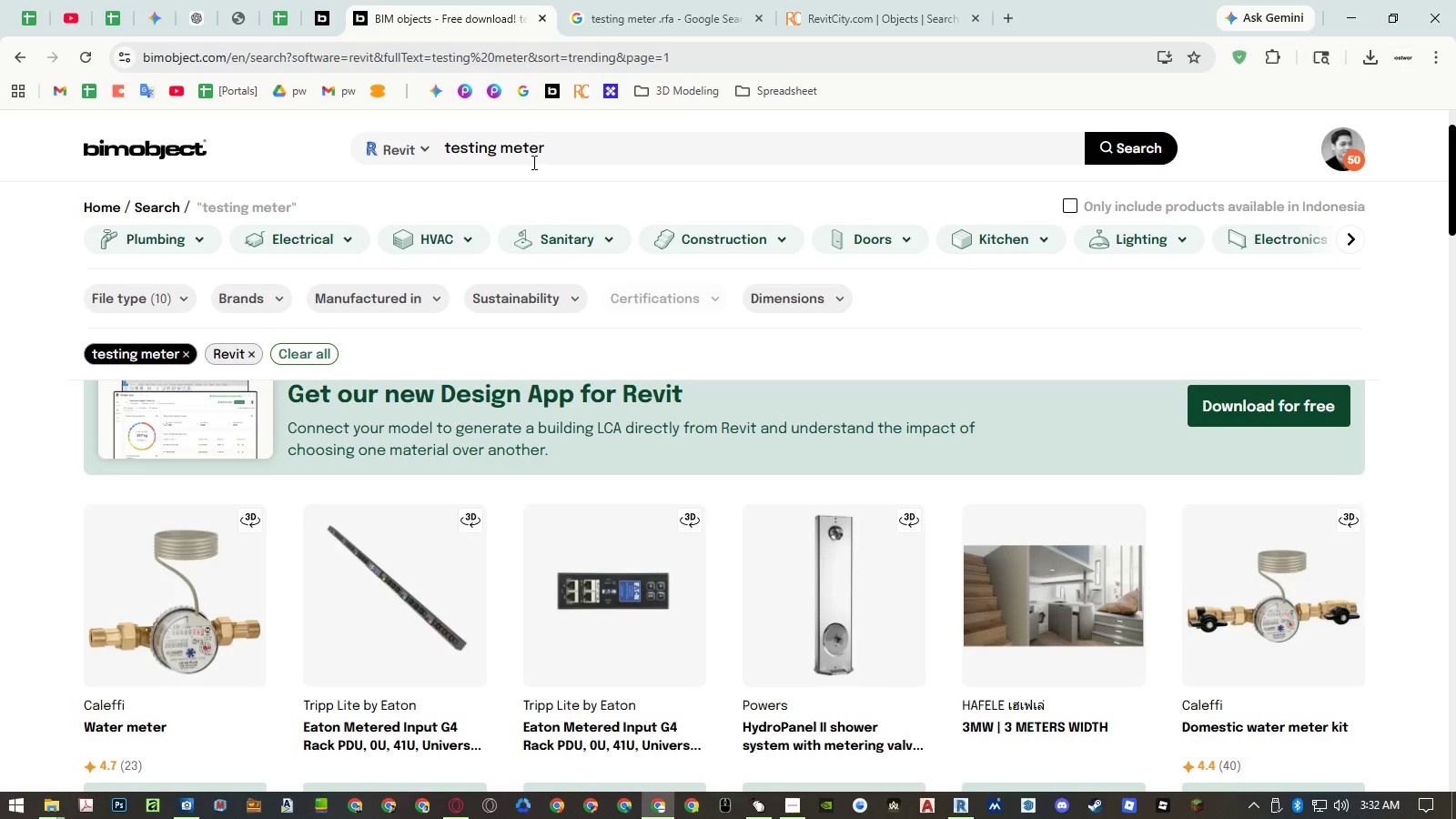 
scroll: coordinate [788, 396], scroll_direction: down, amount: 37.0
 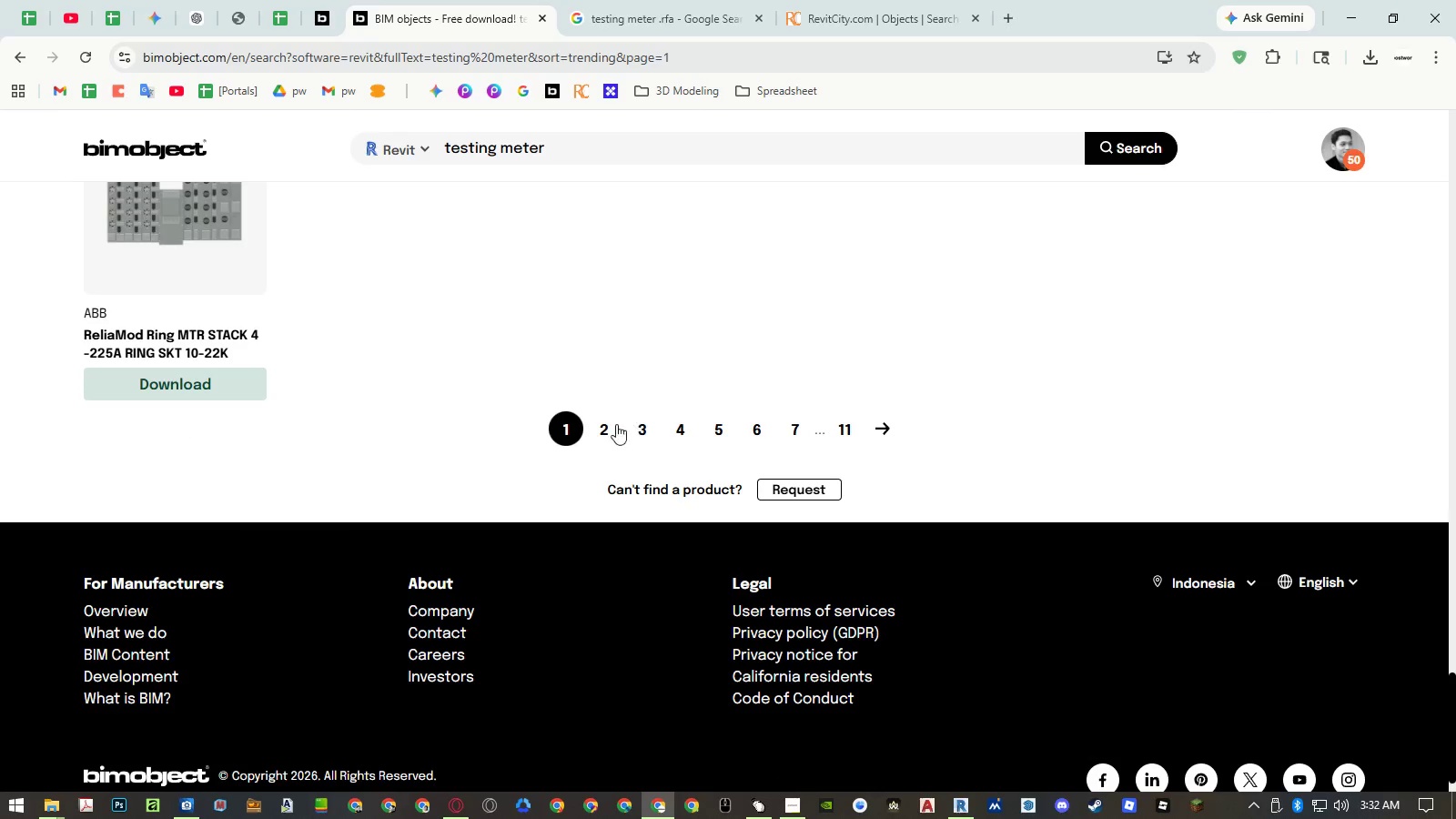 
left_click([609, 427])
 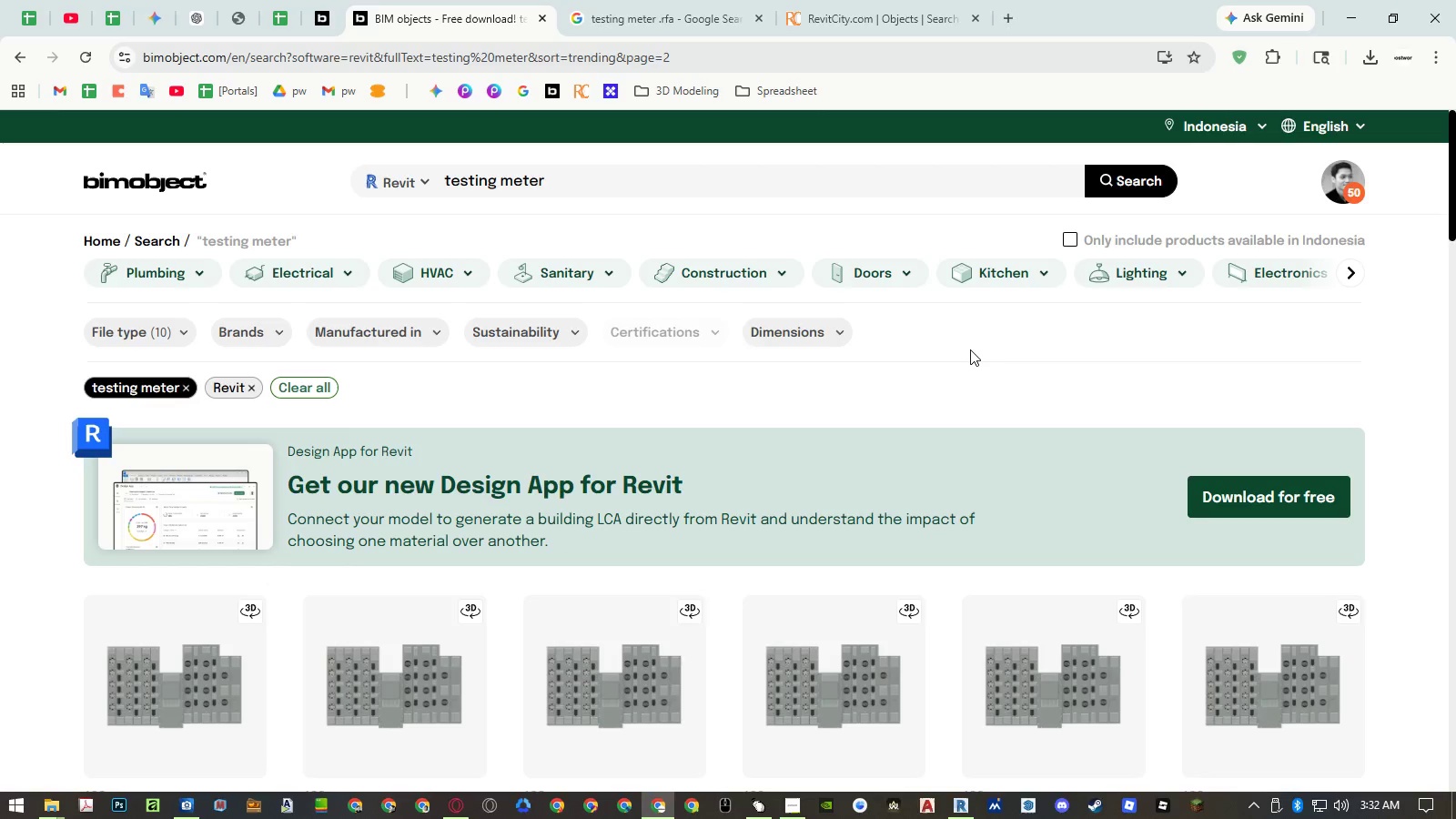 
scroll: coordinate [969, 349], scroll_direction: down, amount: 22.0
 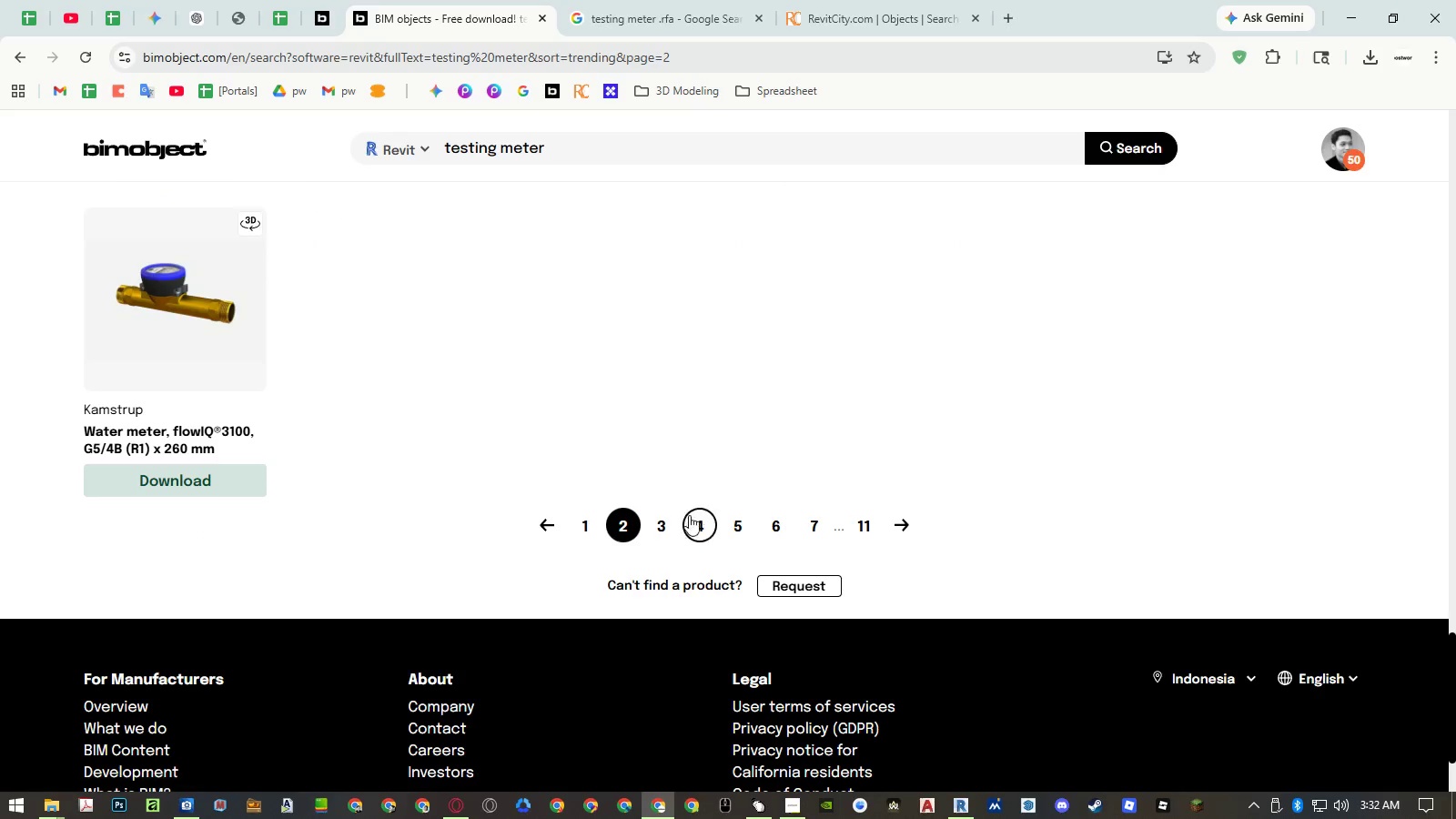 
left_click([667, 524])
 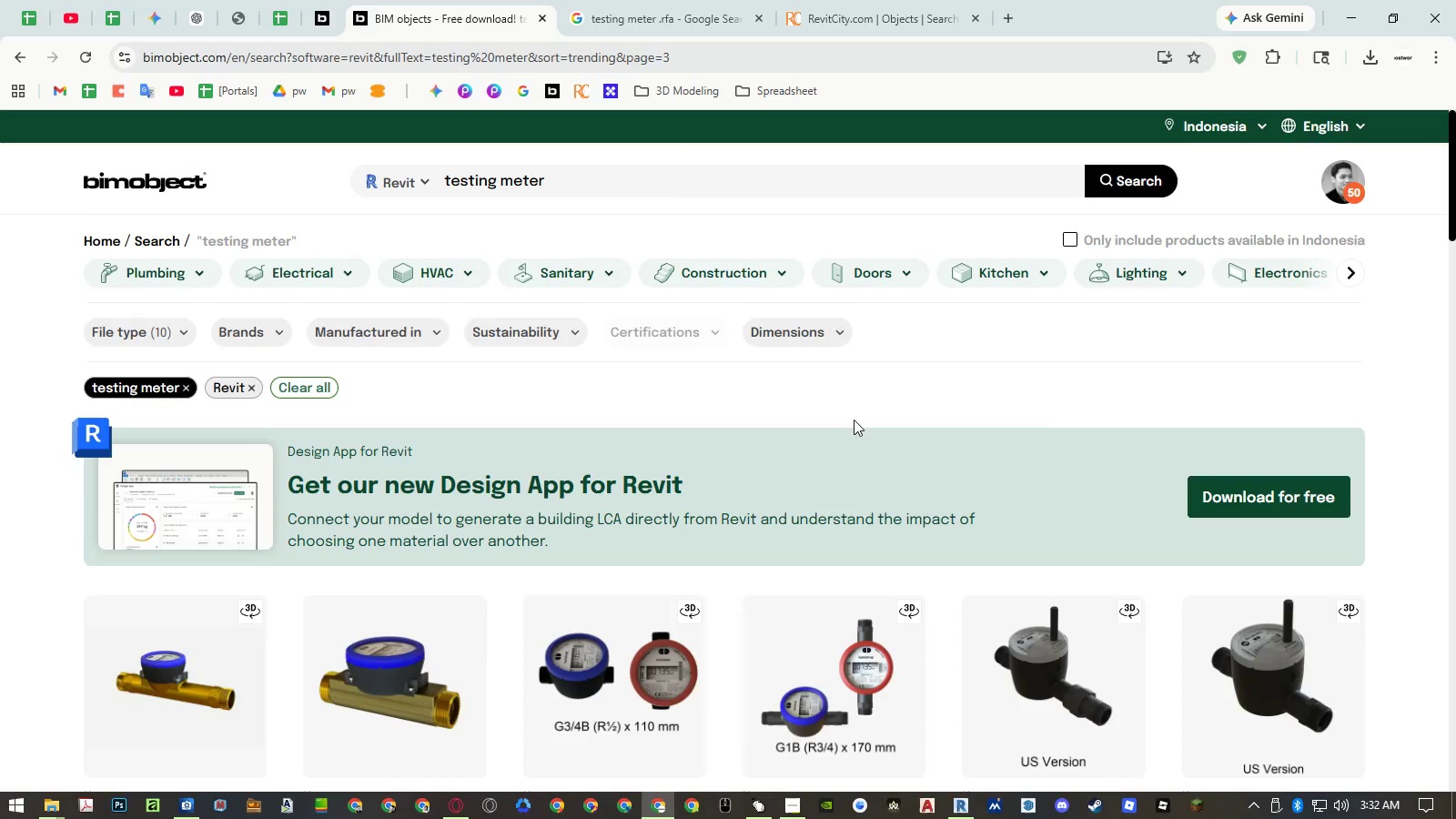 
scroll: coordinate [864, 400], scroll_direction: down, amount: 14.0
 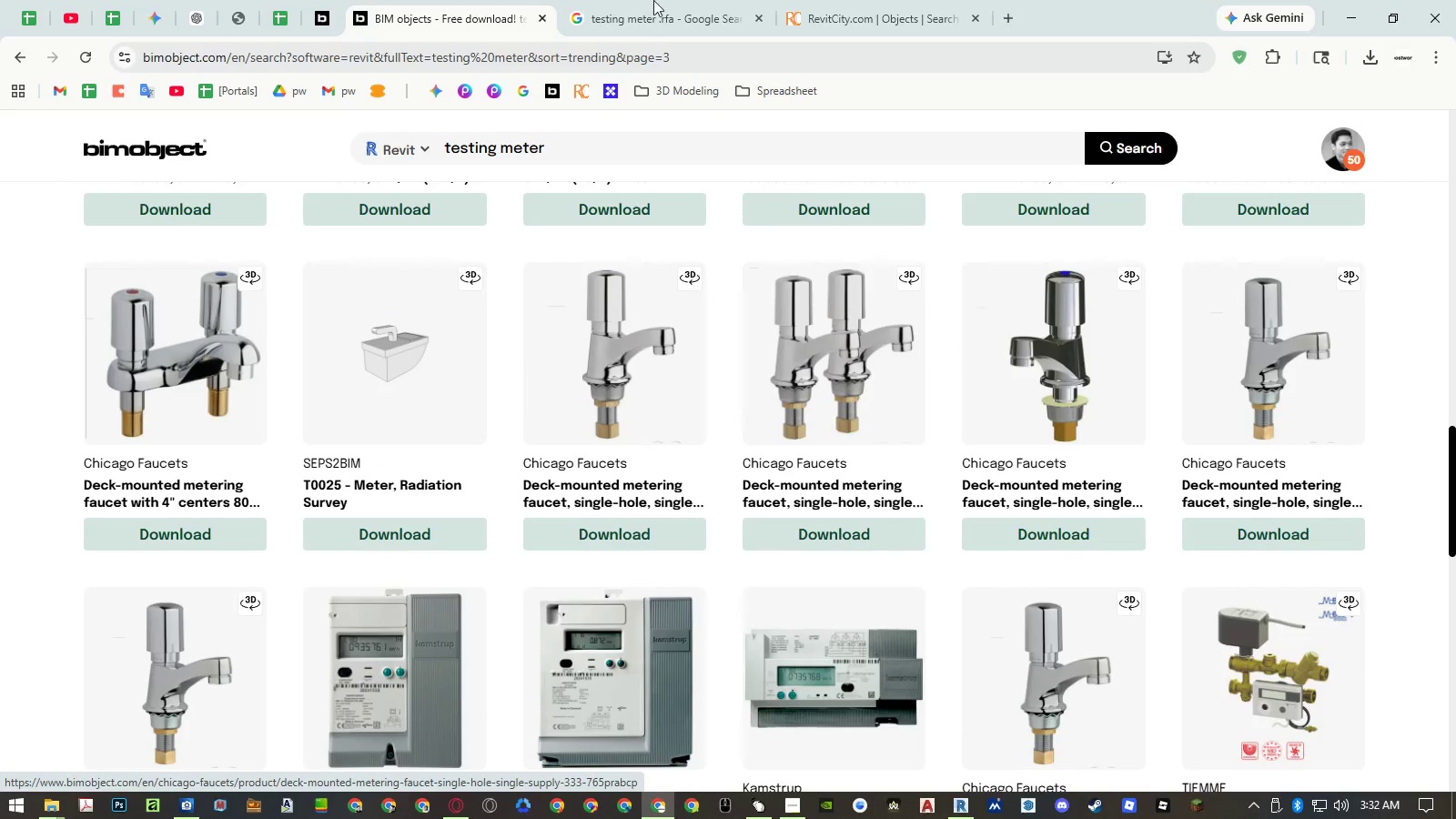 
wait(6.07)
 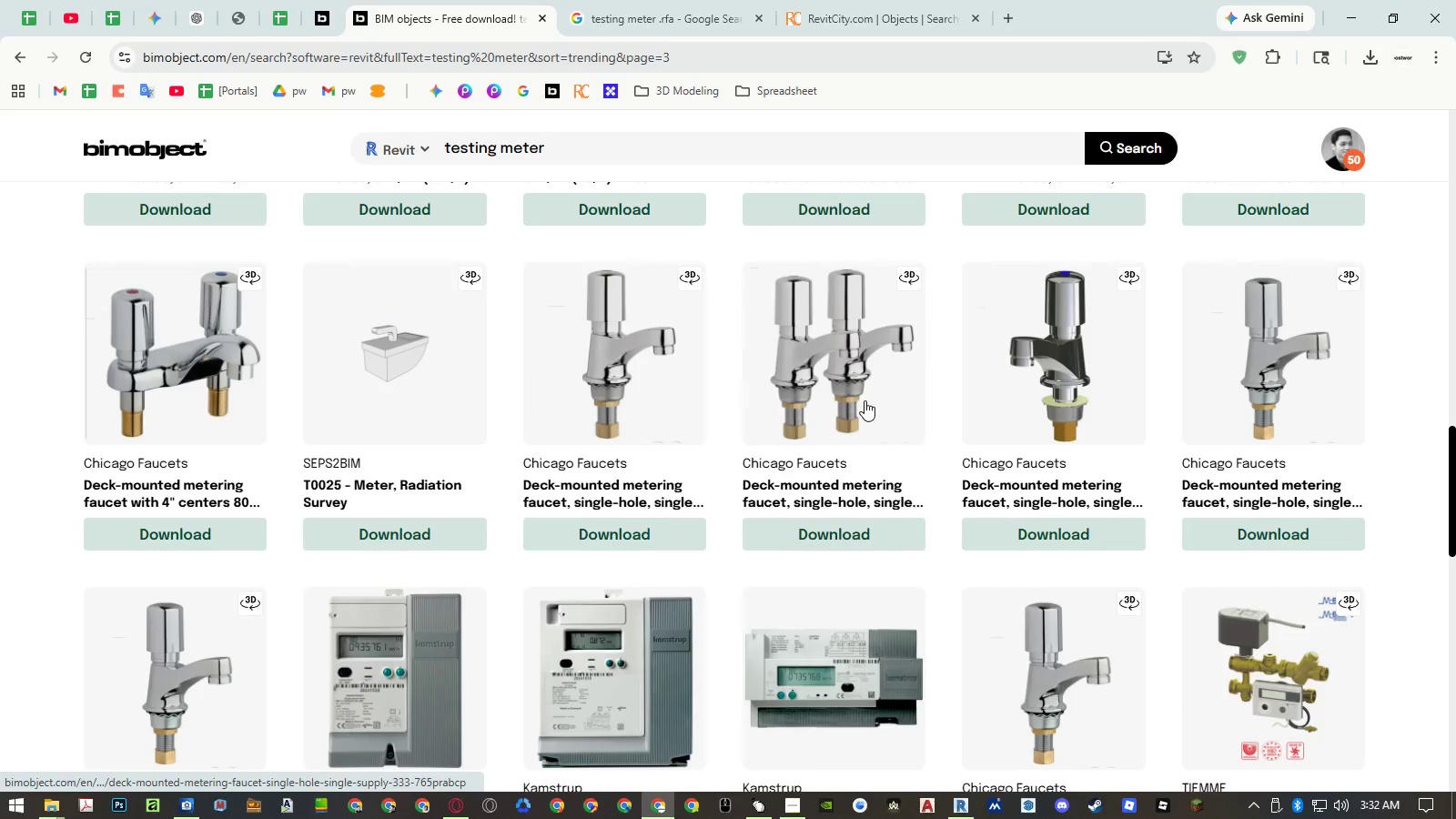 
left_click([642, 154])
 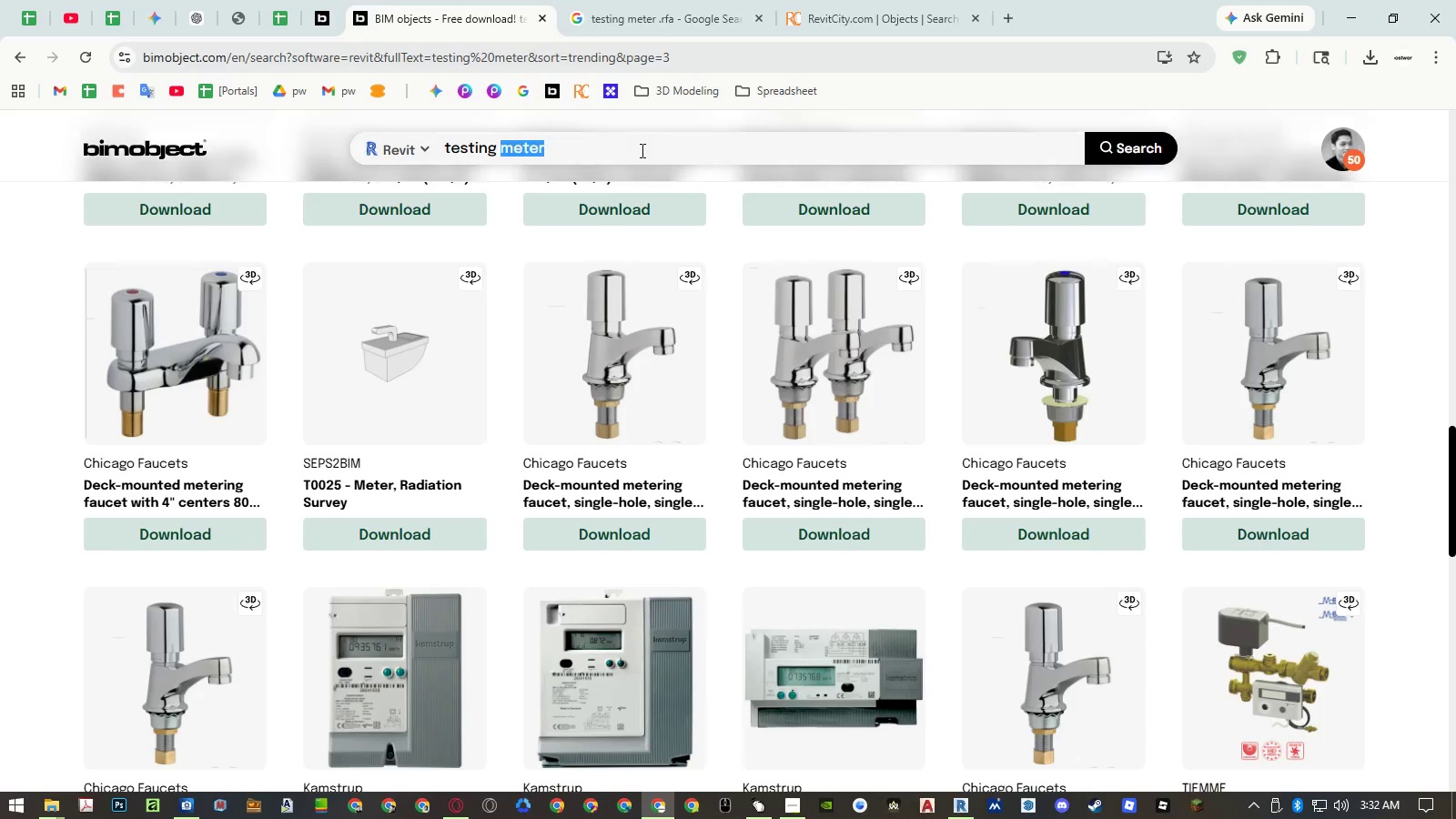 
triple_click([641, 150])
 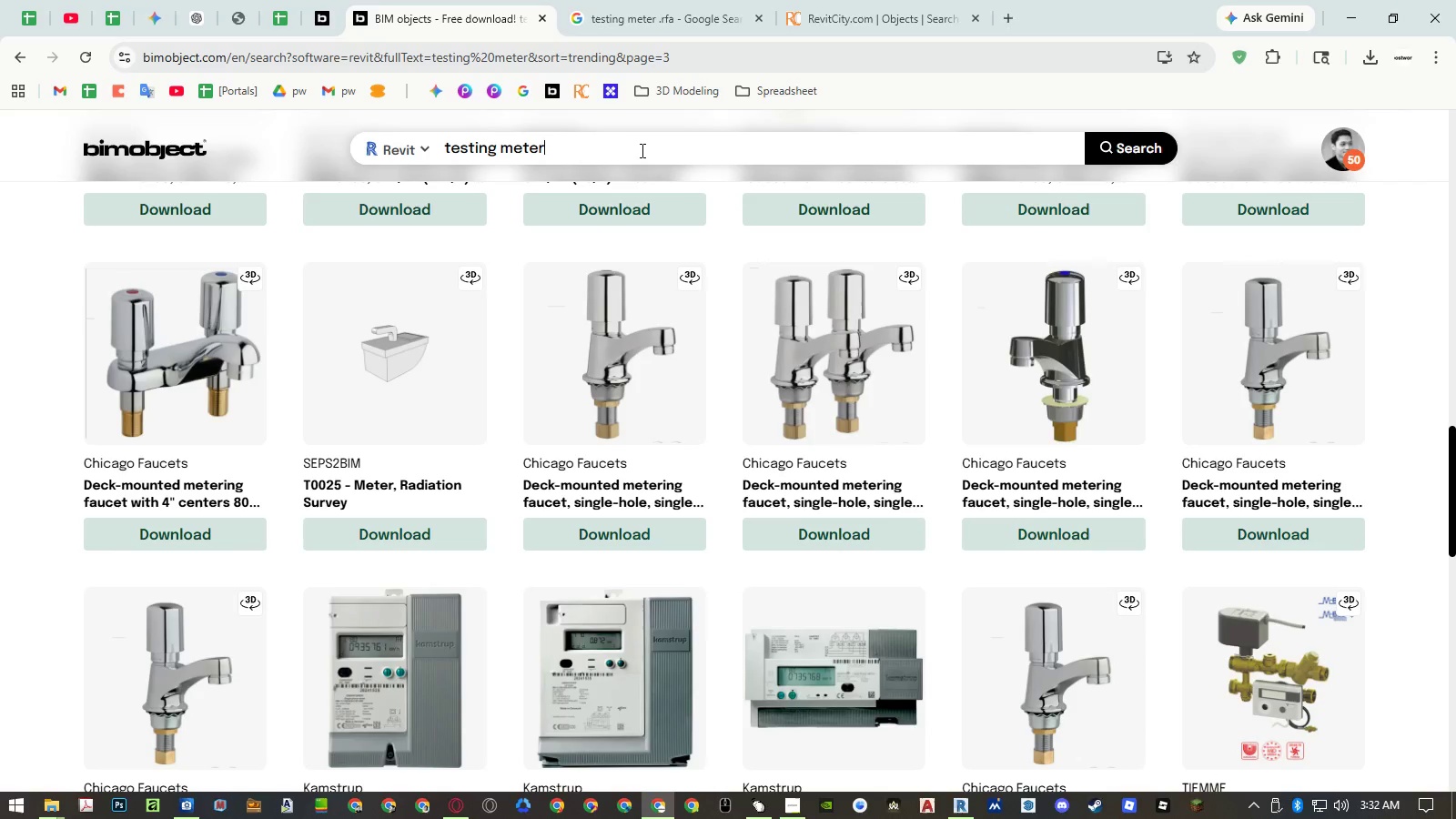 
type(oscilloscope)
 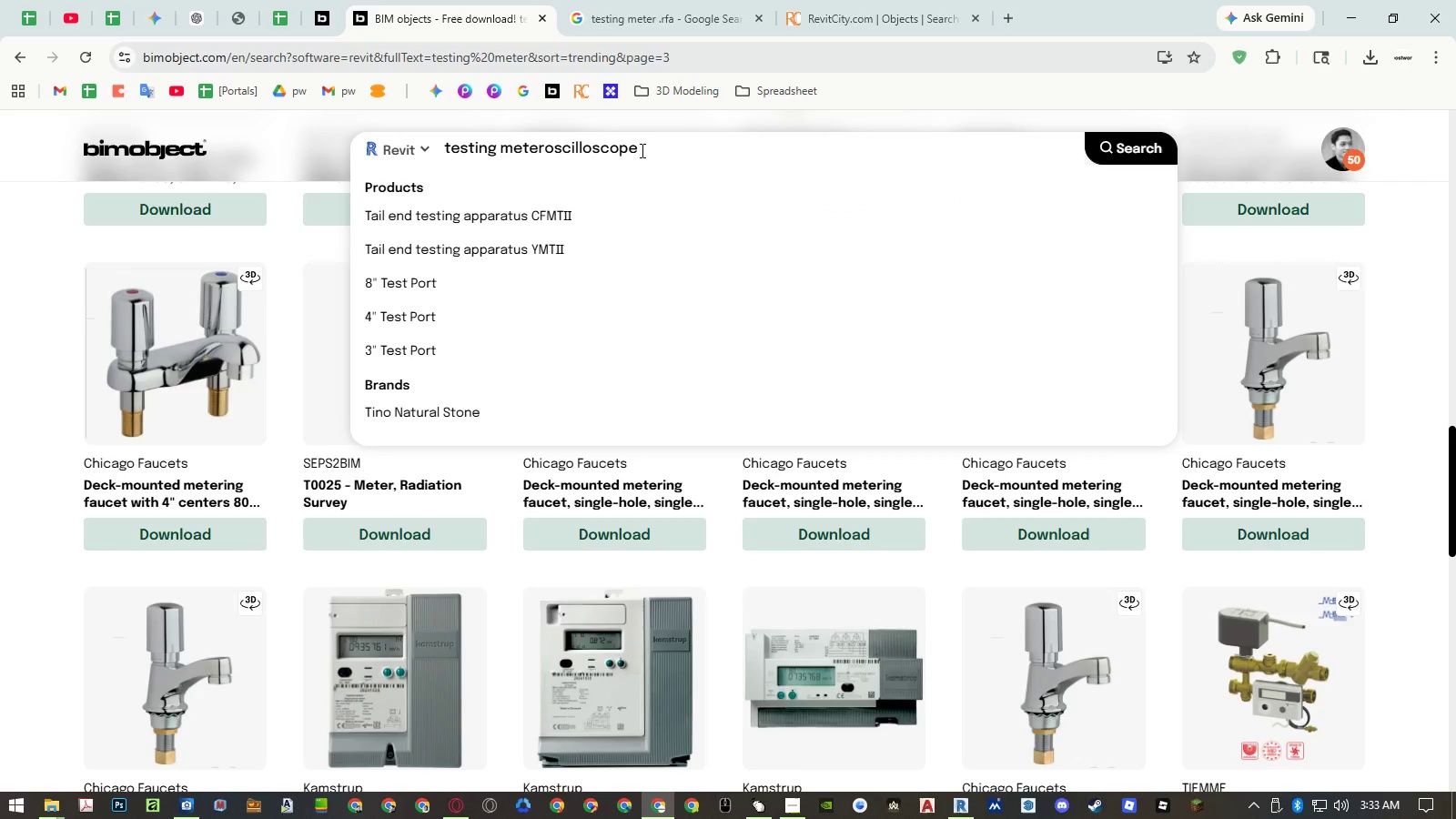 
key(Control+ArrowLeft)
 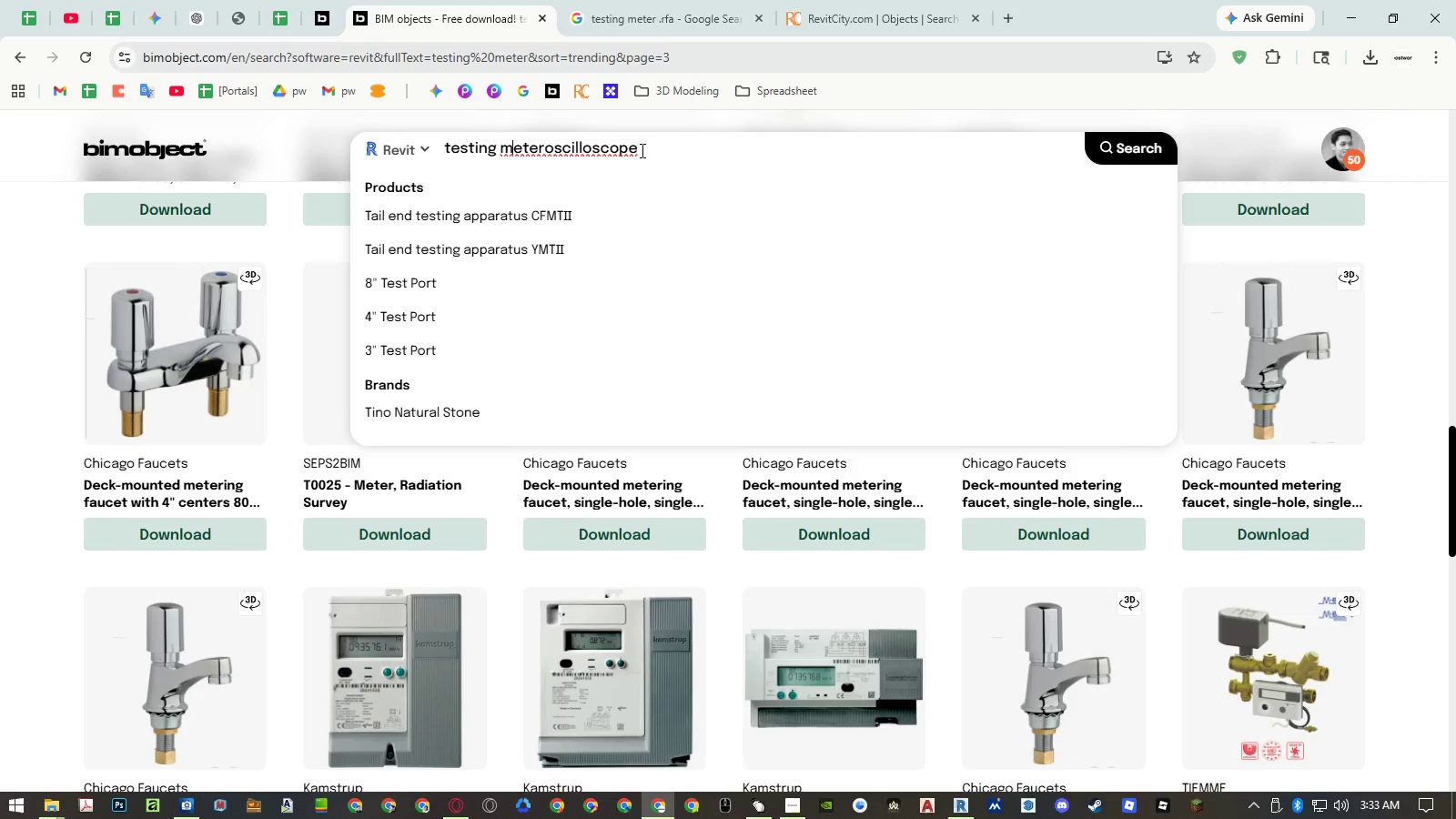 
key(ArrowRight)
 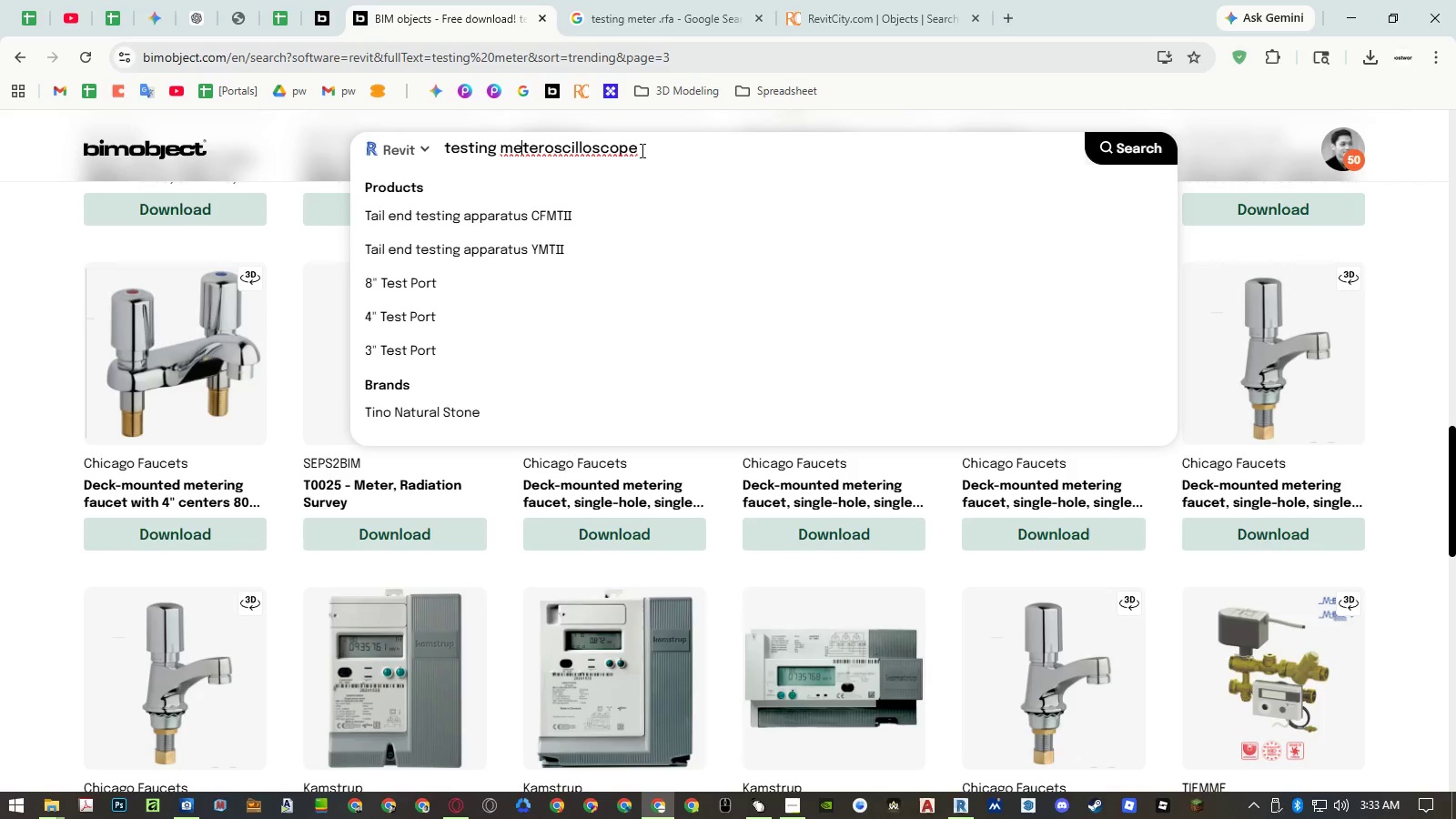 
key(ArrowRight)
 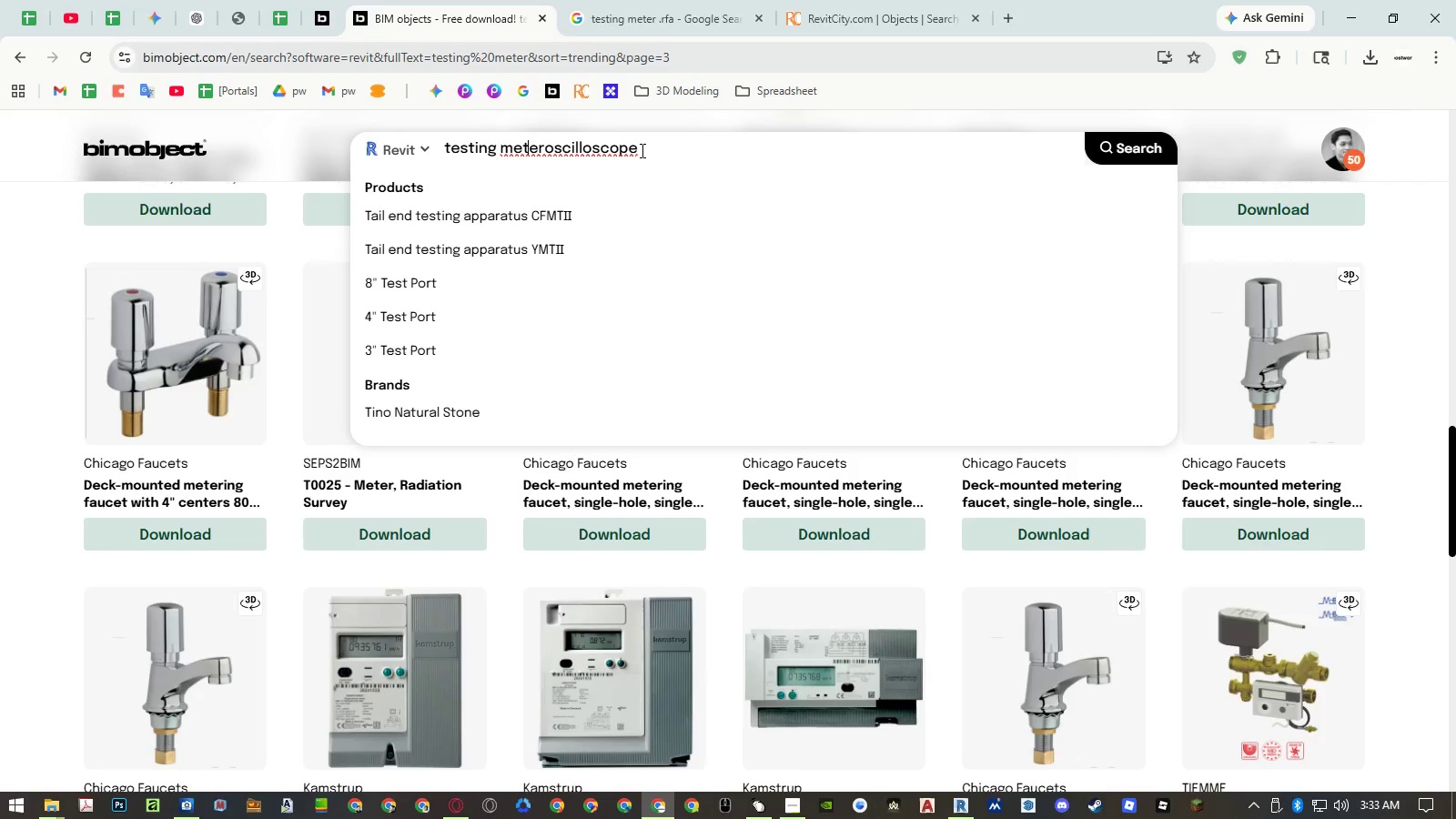 
key(ArrowRight)
 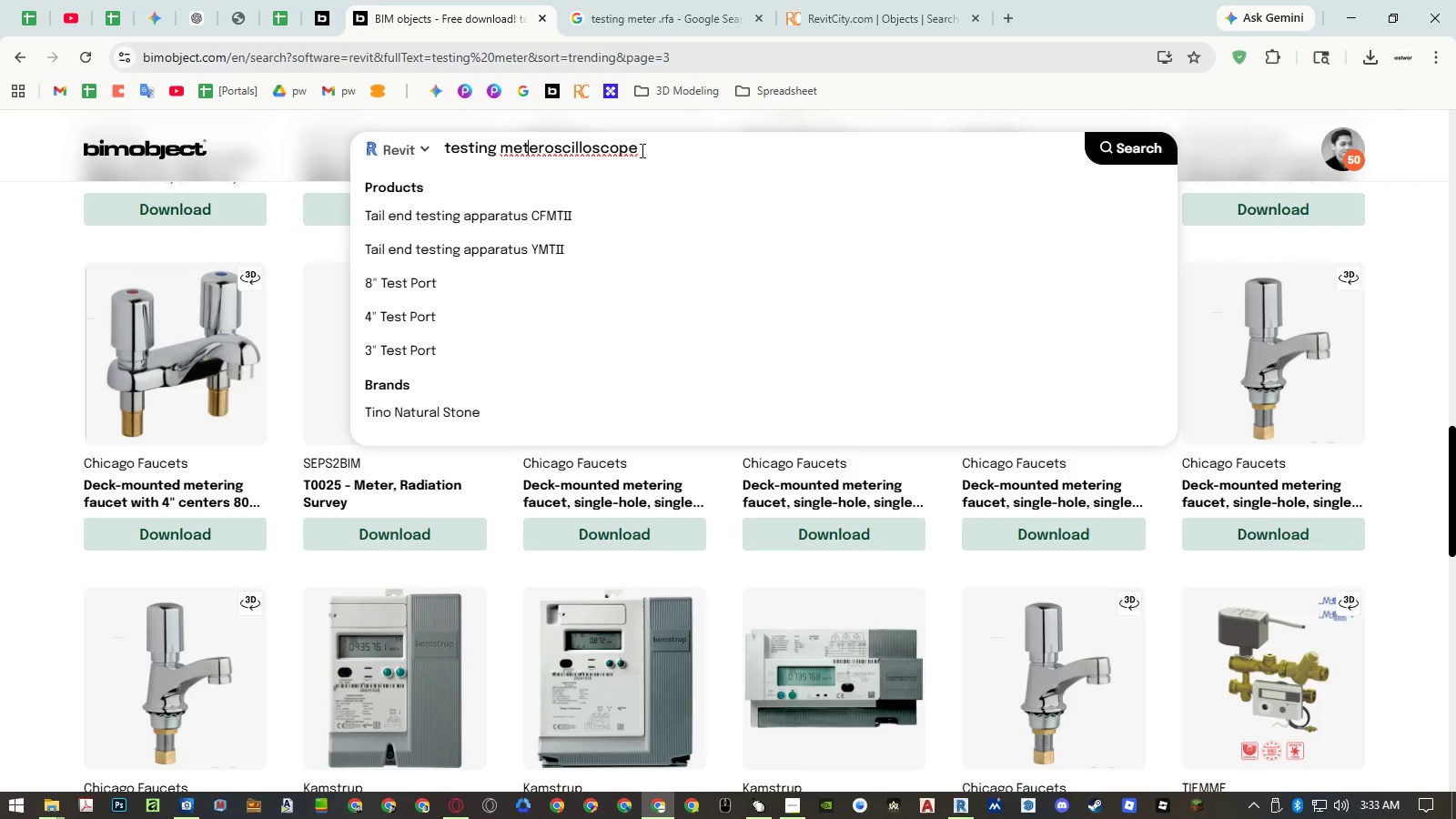 
key(ArrowRight)
 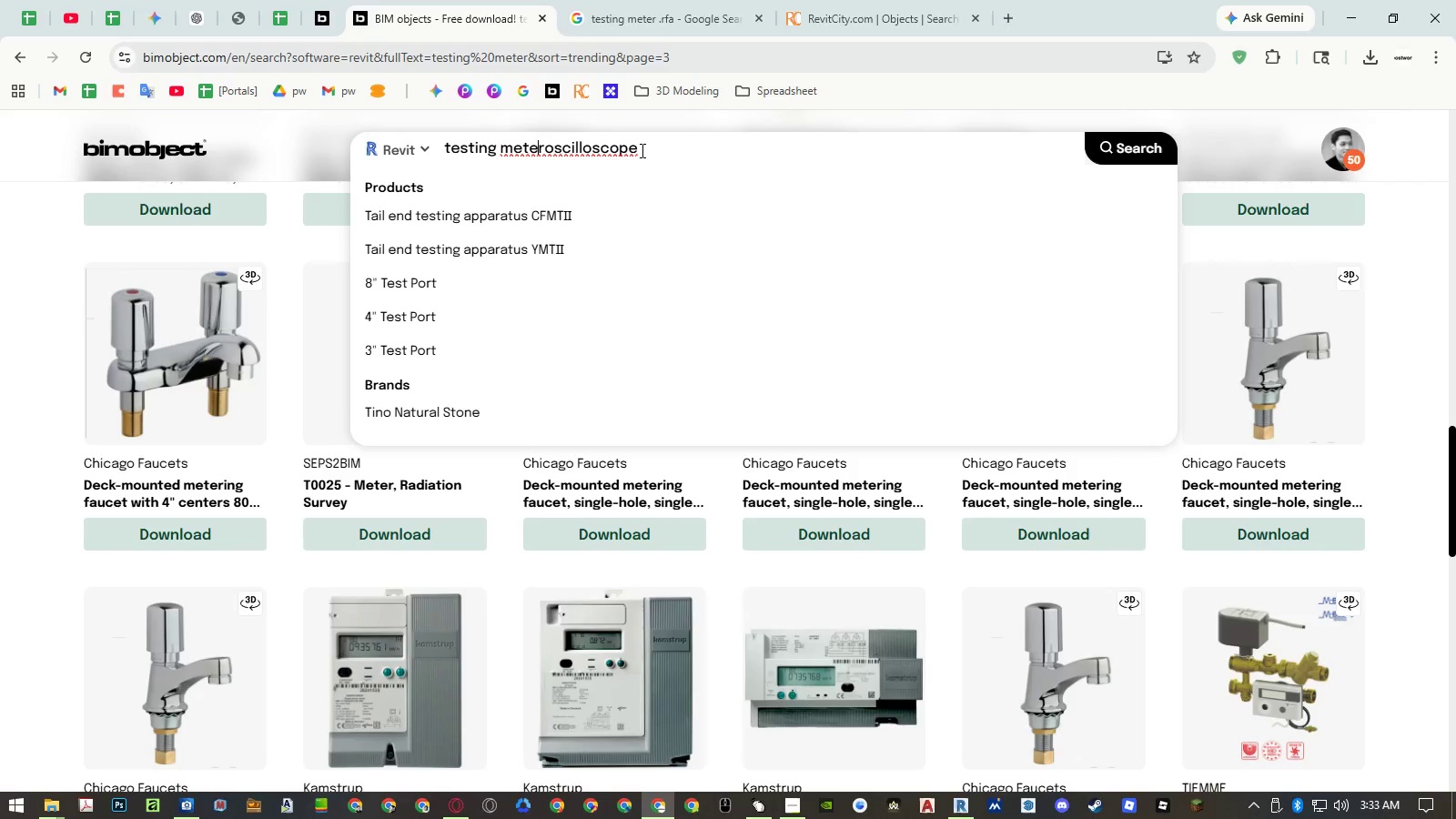 
key(ArrowRight)
 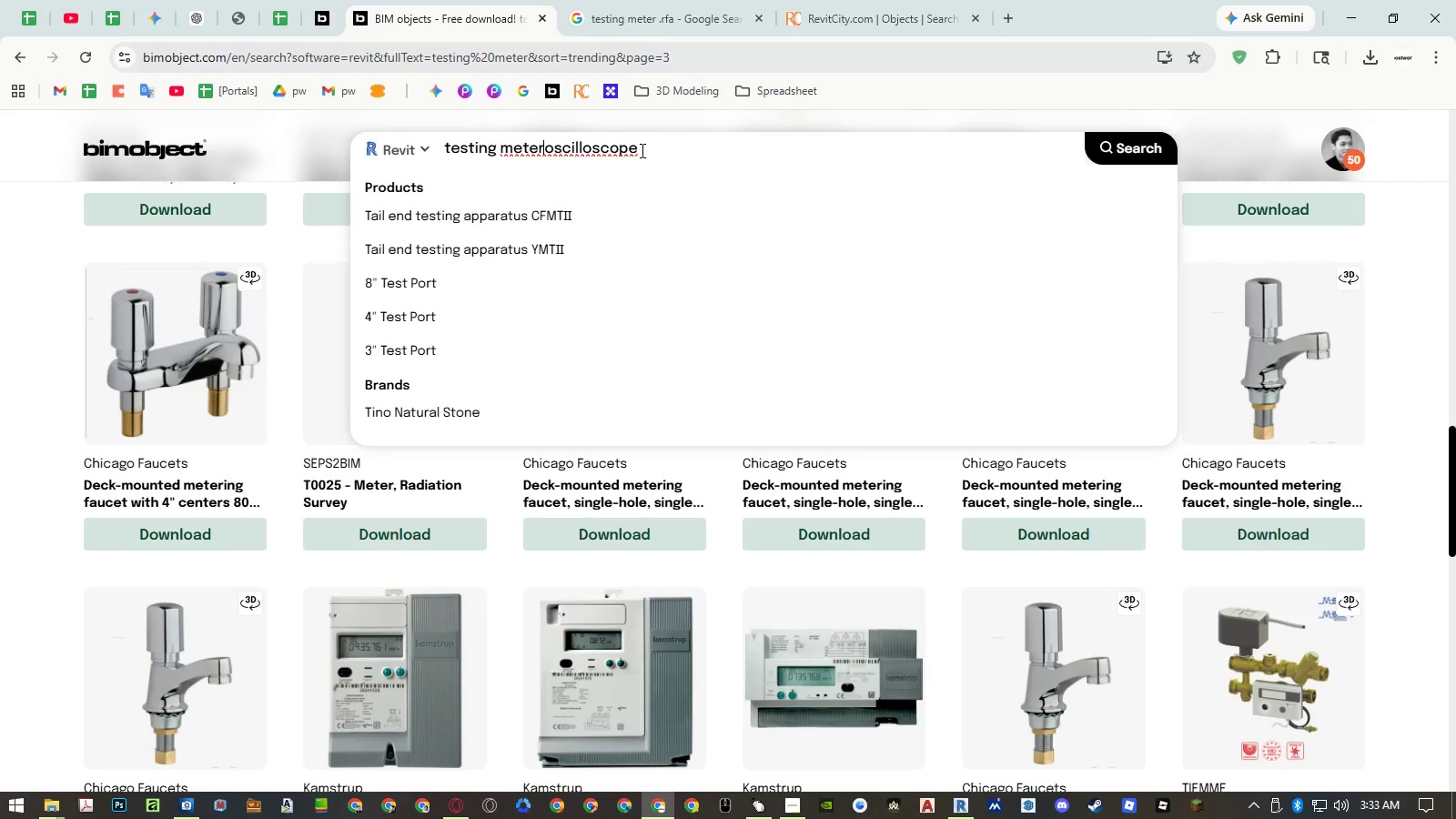 
key(Shift+Home)
 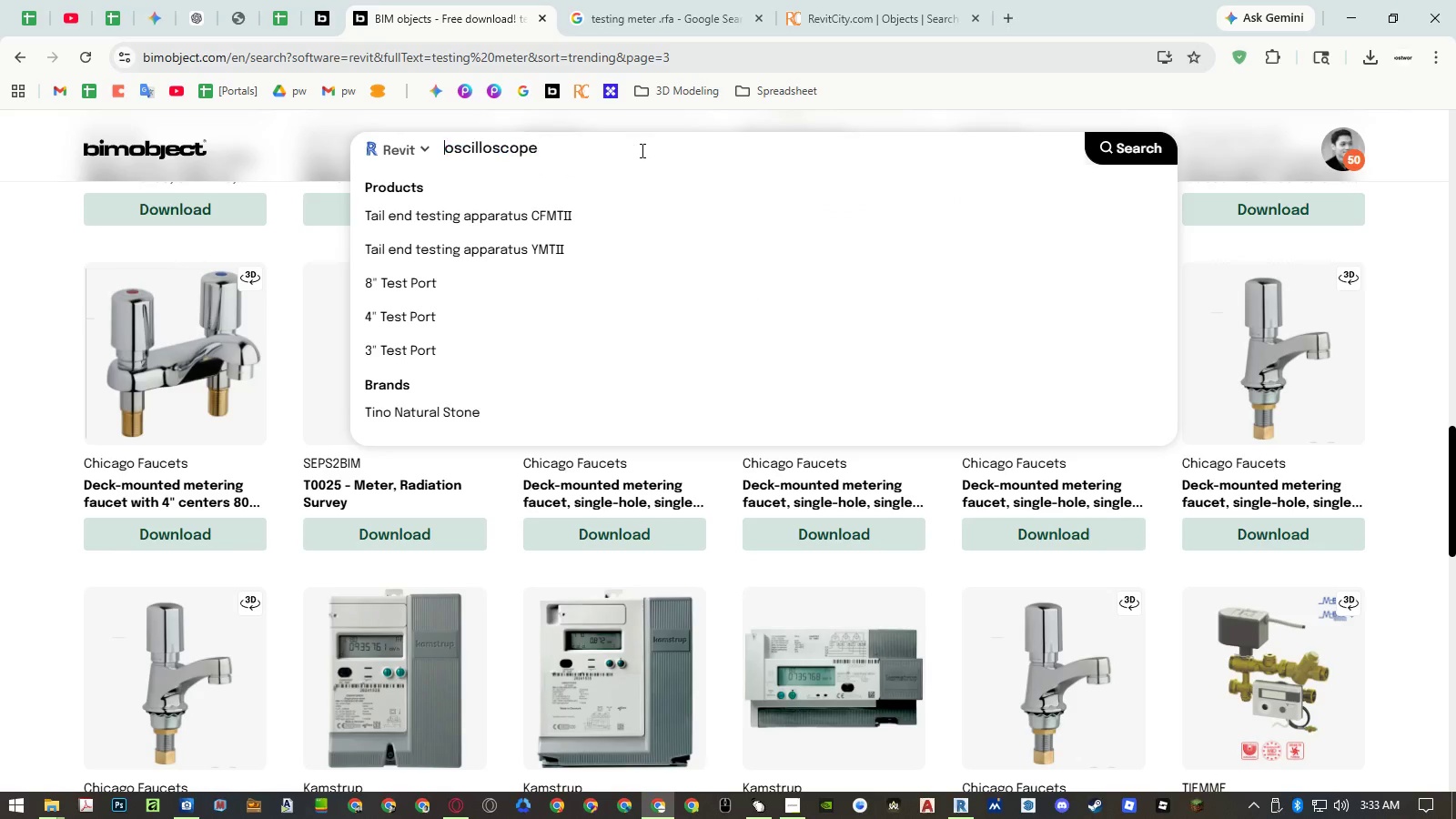 
key(Backspace)
 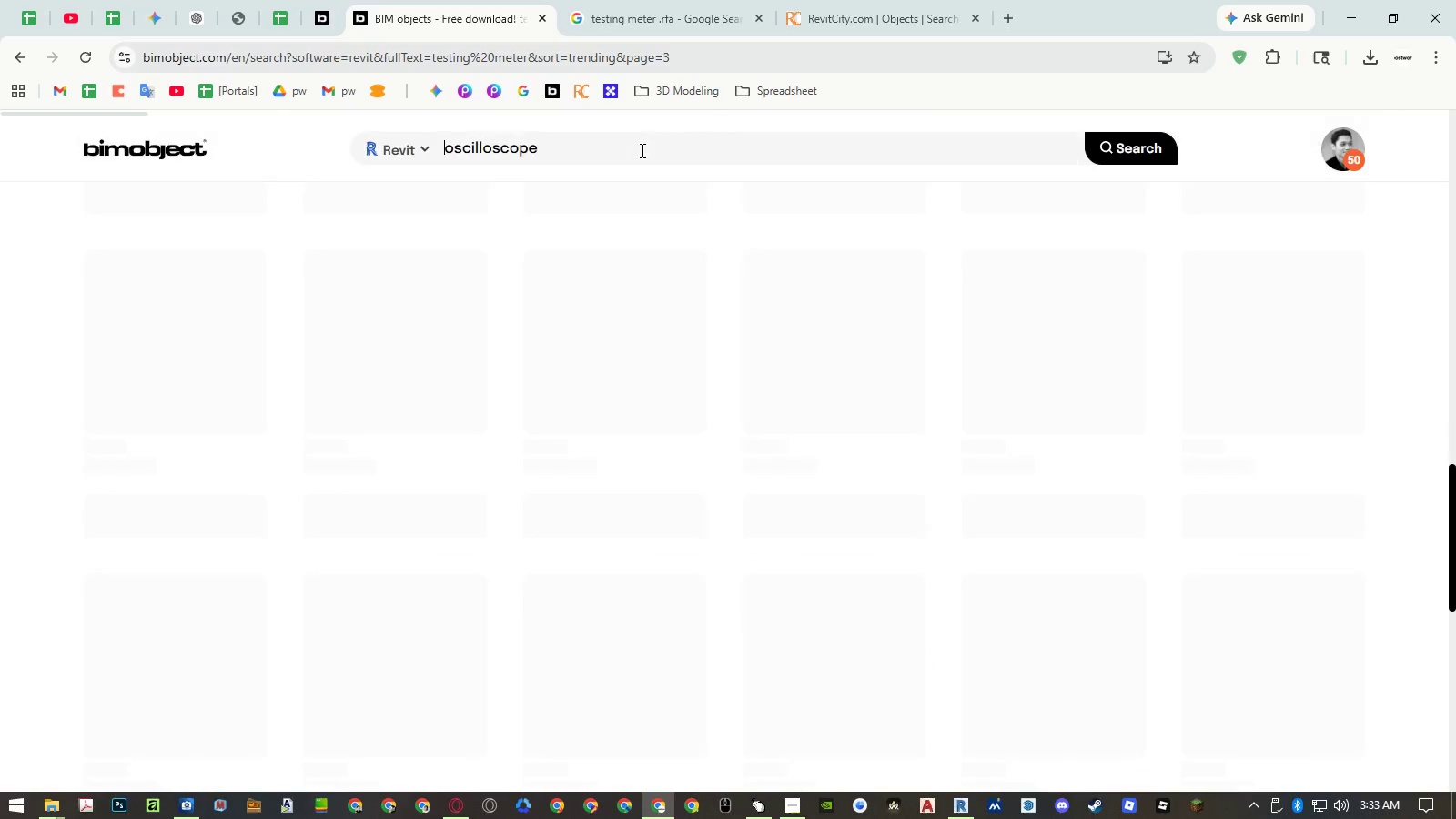 
key(Enter)
 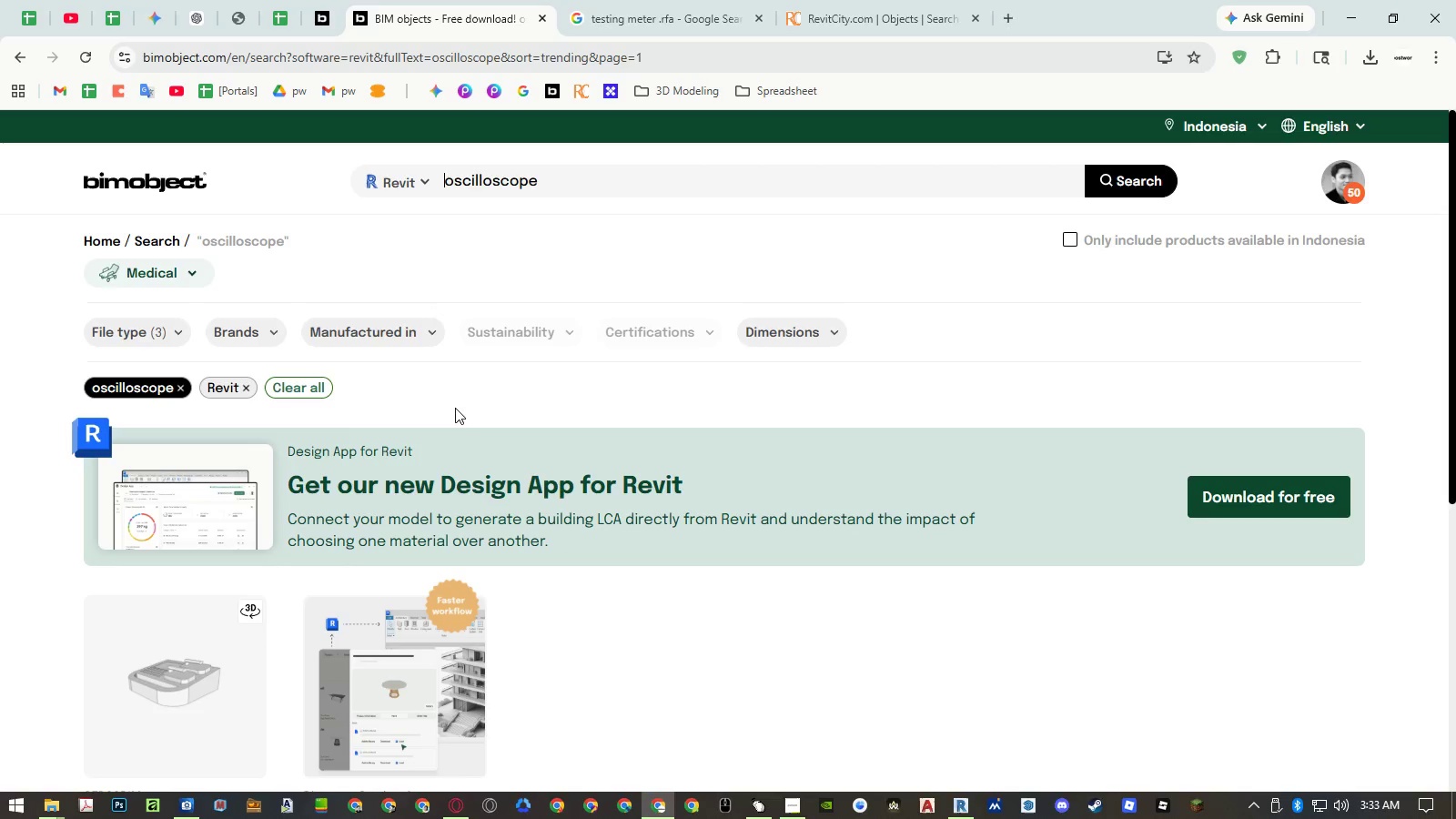 
double_click([508, 182])
 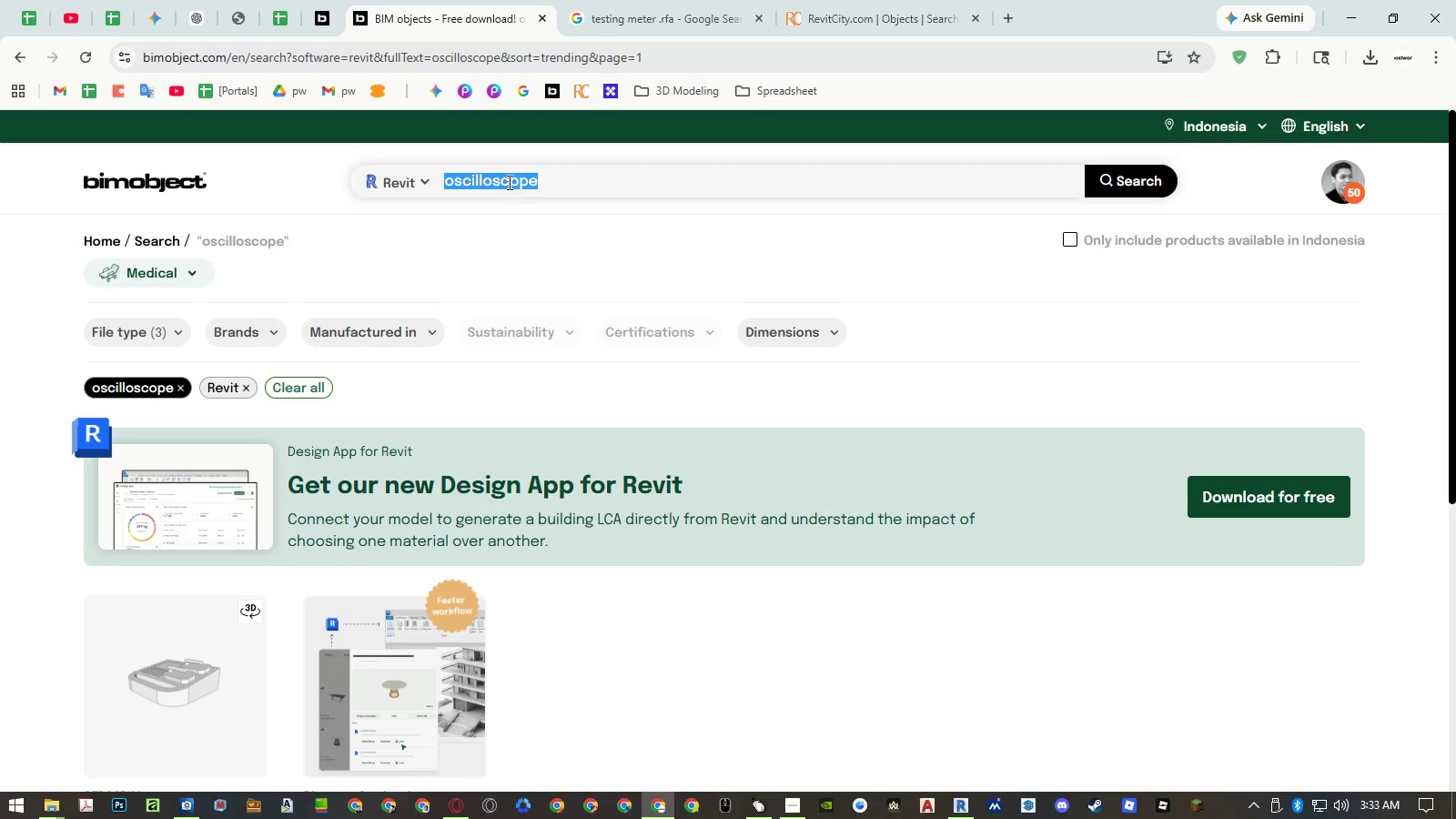 
triple_click([508, 182])
 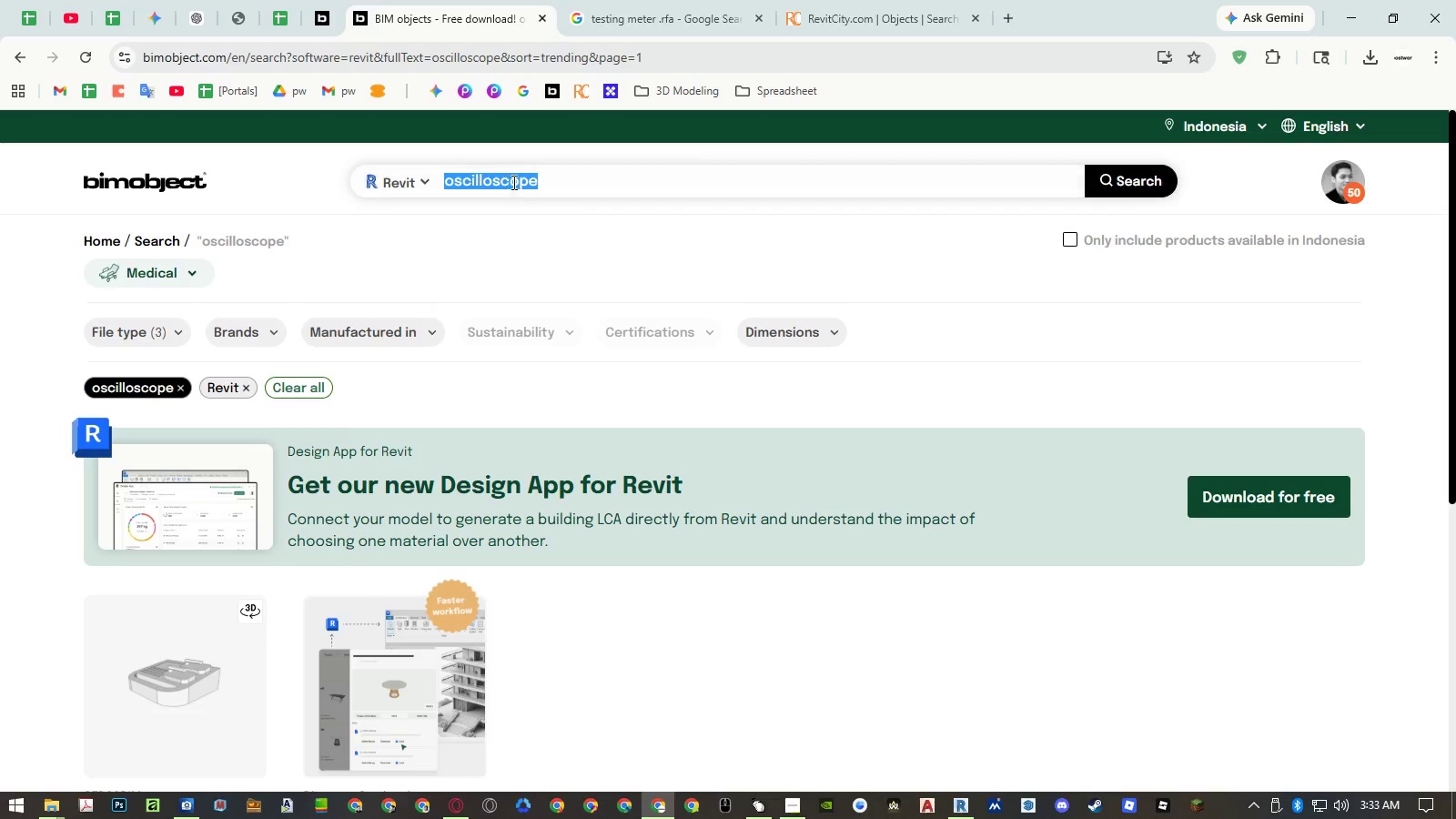 
key(Control+ControlLeft)
 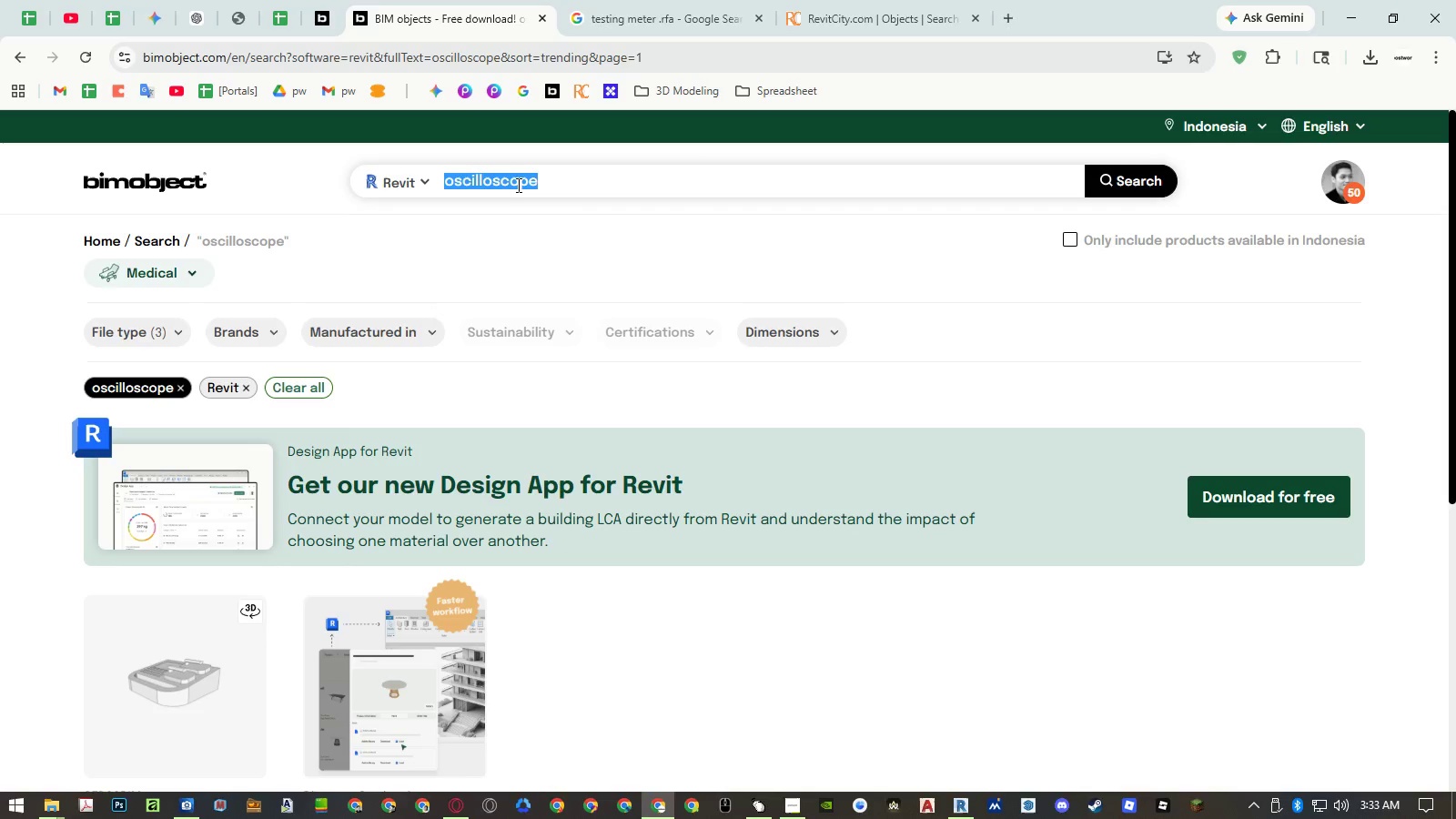 
key(Control+C)
 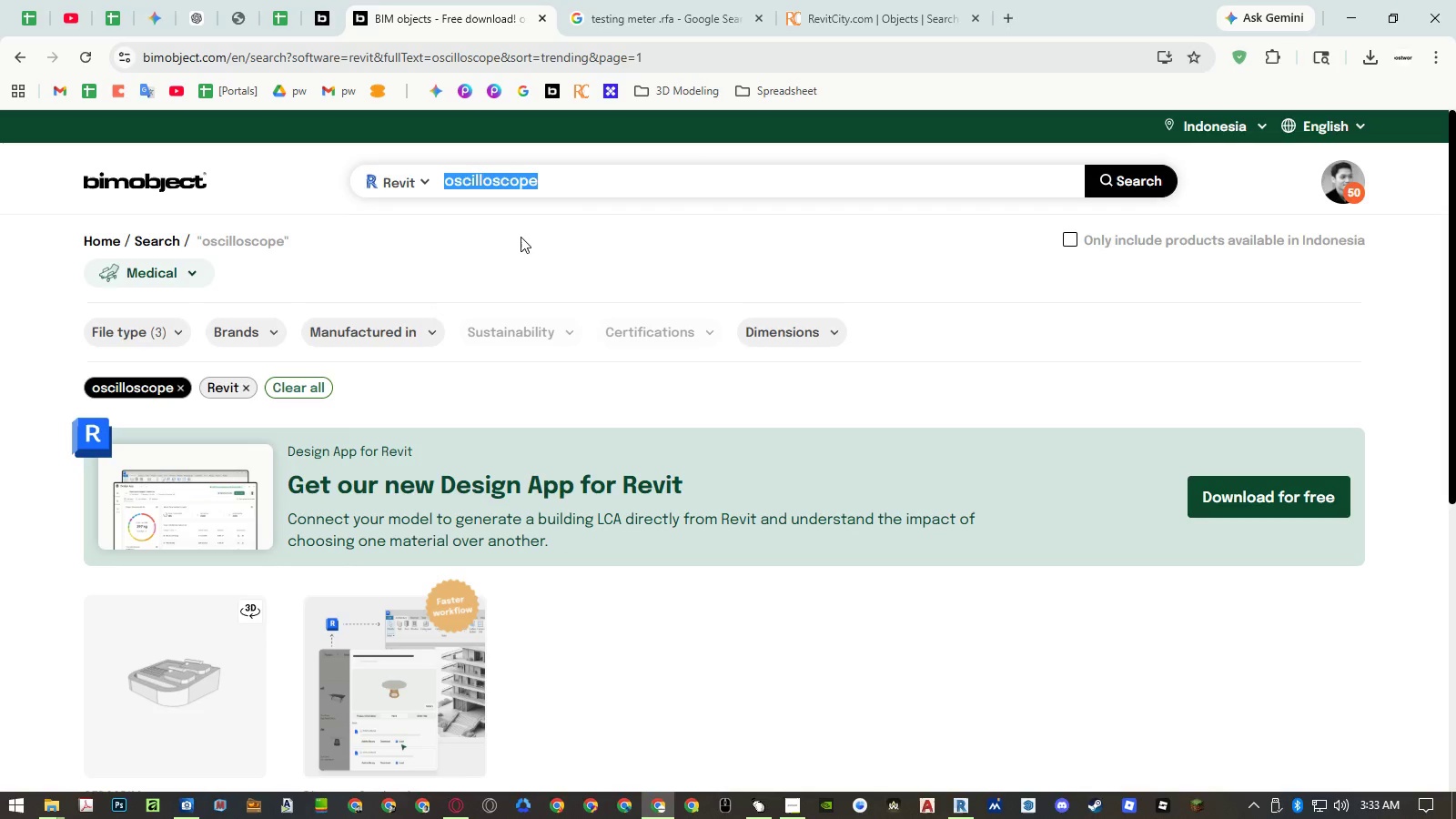 
left_click([521, 243])
 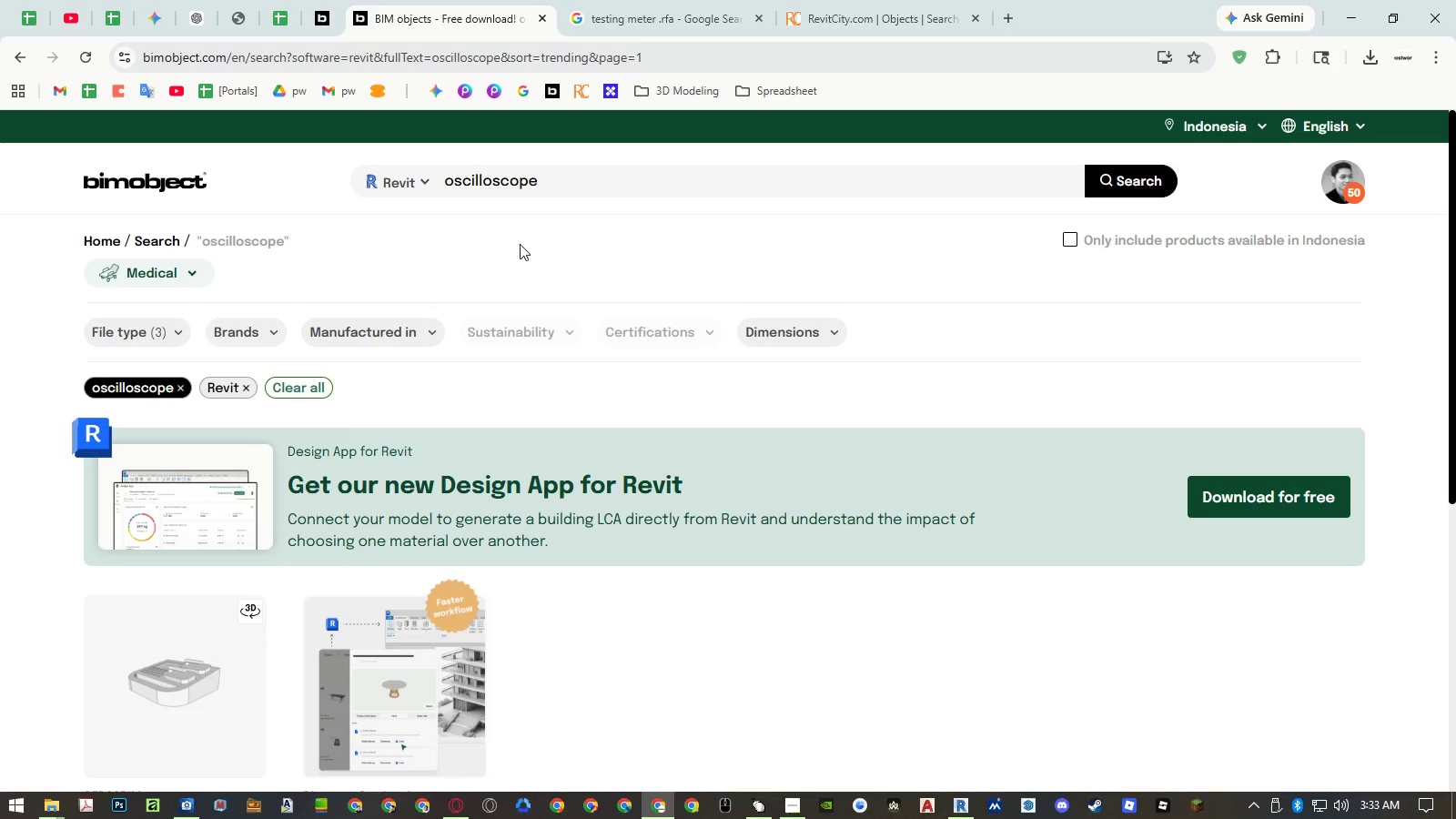 
scroll: coordinate [520, 264], scroll_direction: down, amount: 3.0
 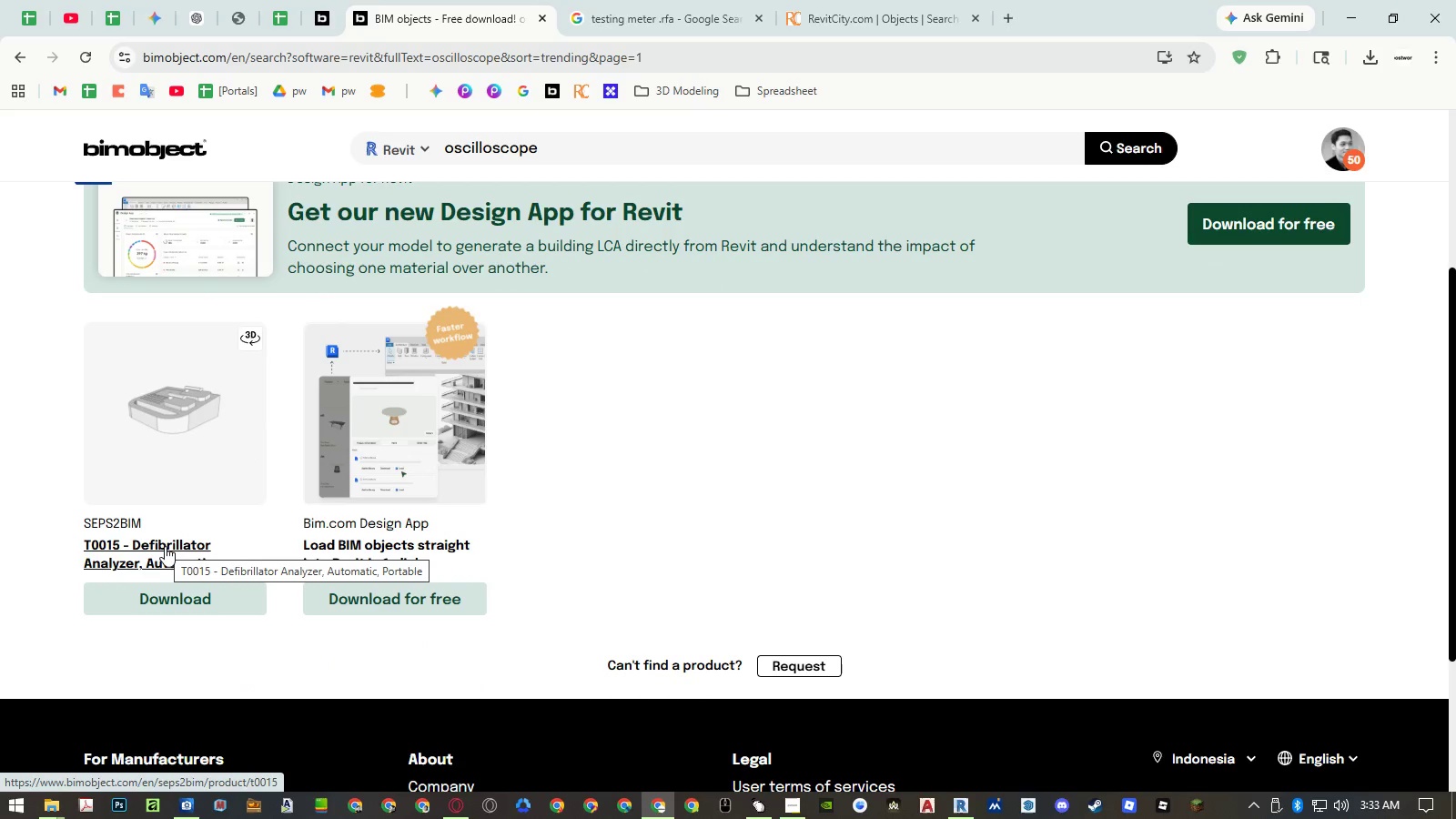 
scroll: coordinate [165, 546], scroll_direction: up, amount: 4.0
 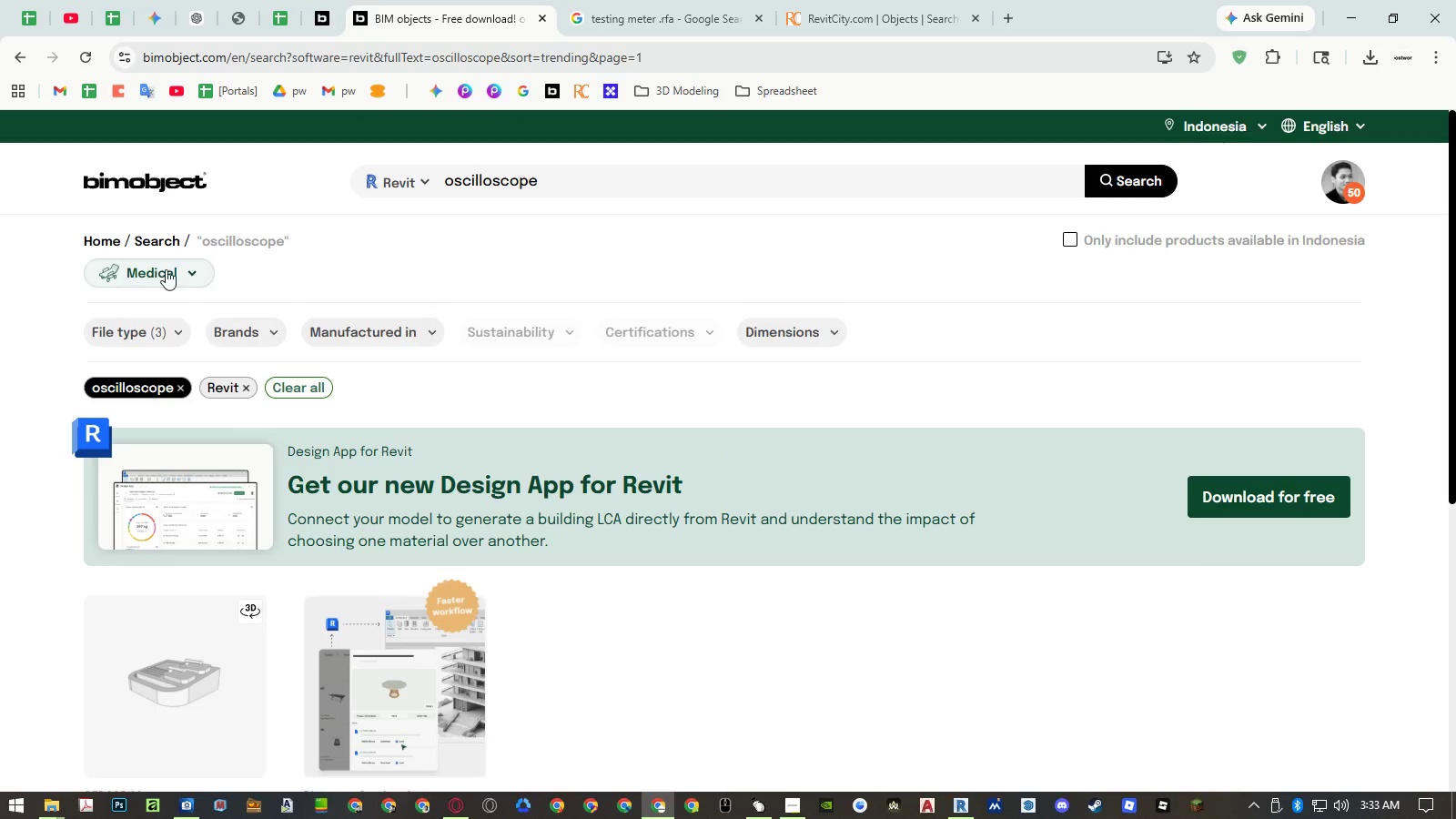 
left_click([166, 268])
 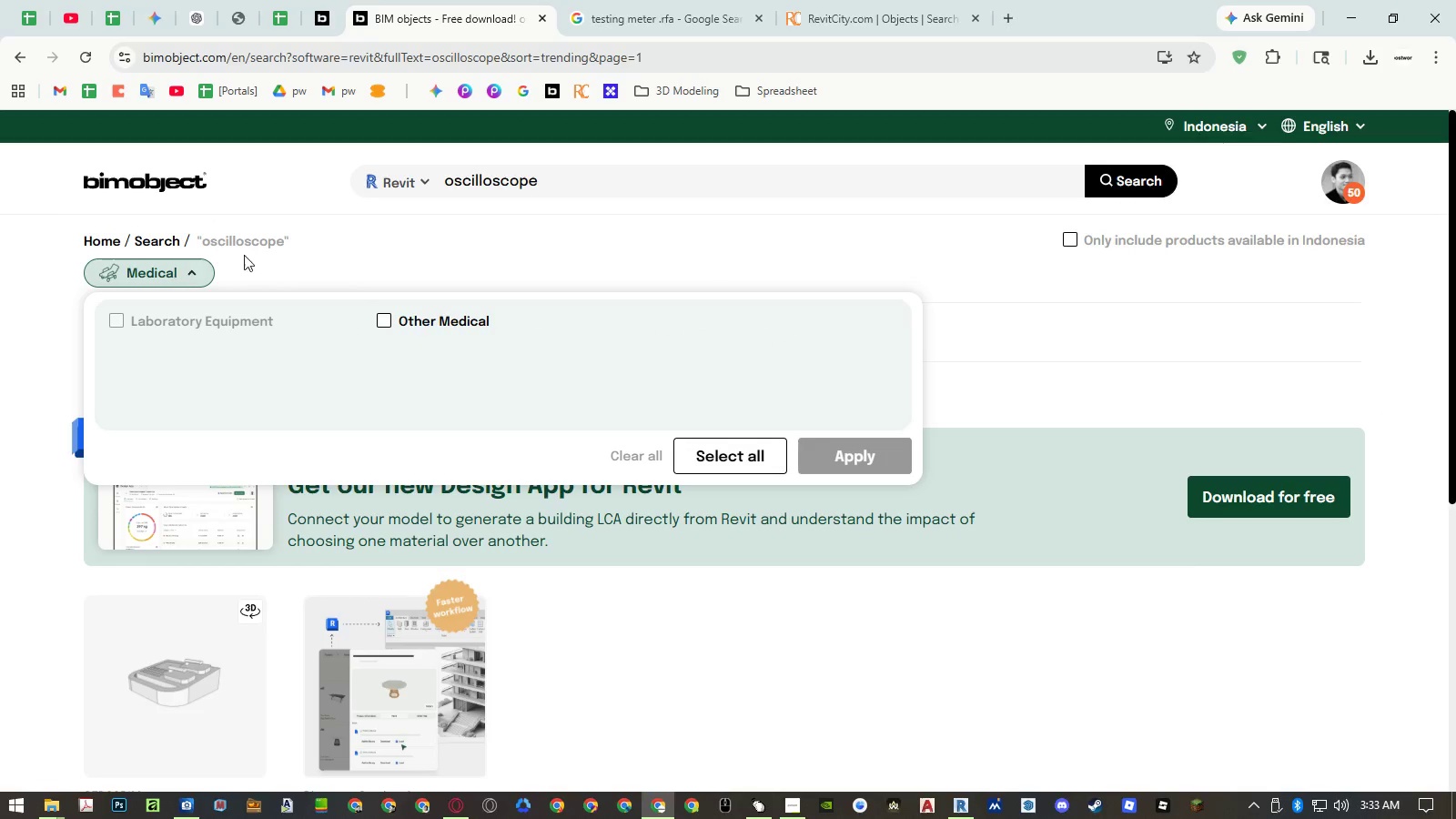 
left_click([435, 231])
 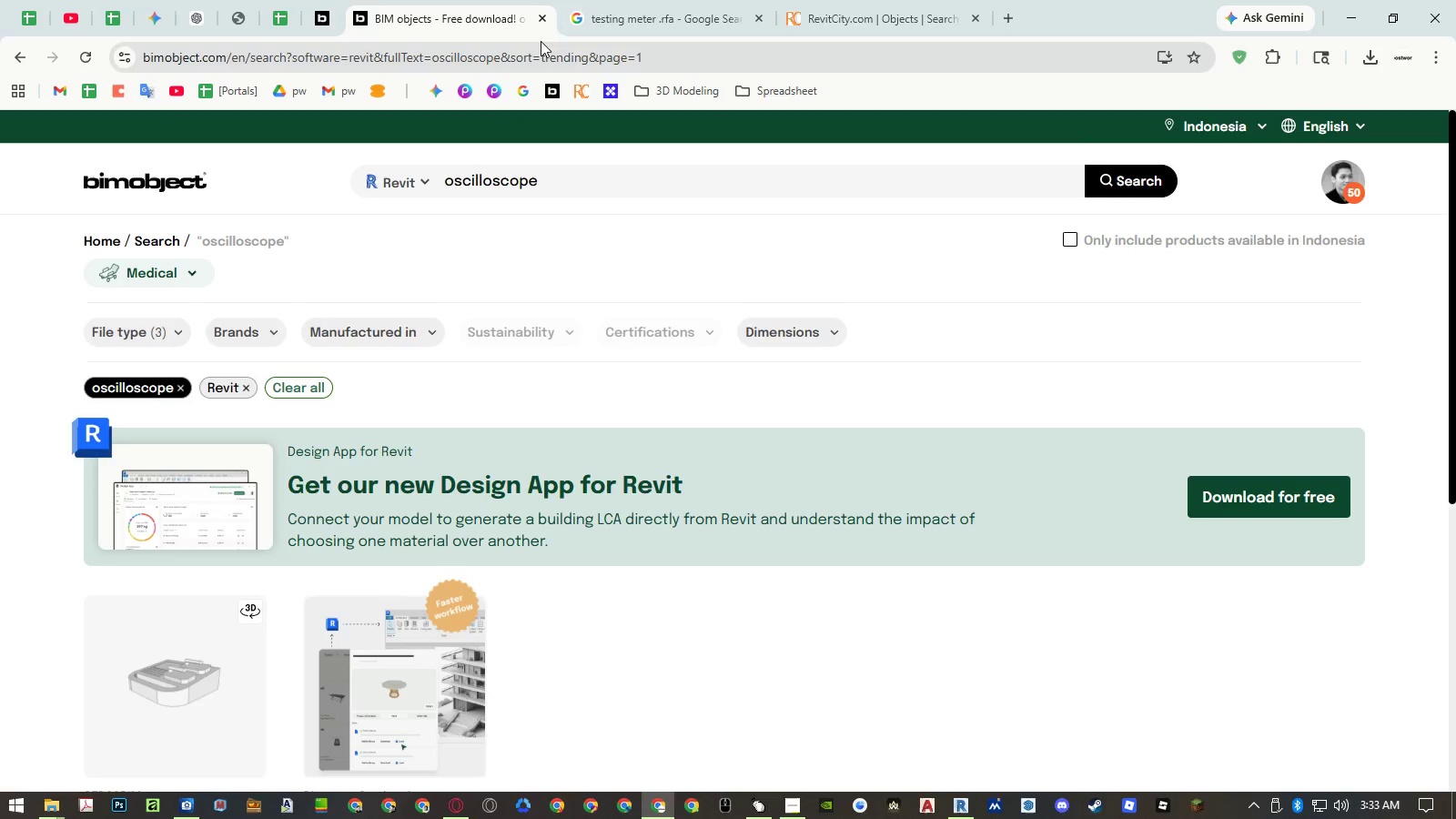 
left_click([588, 12])
 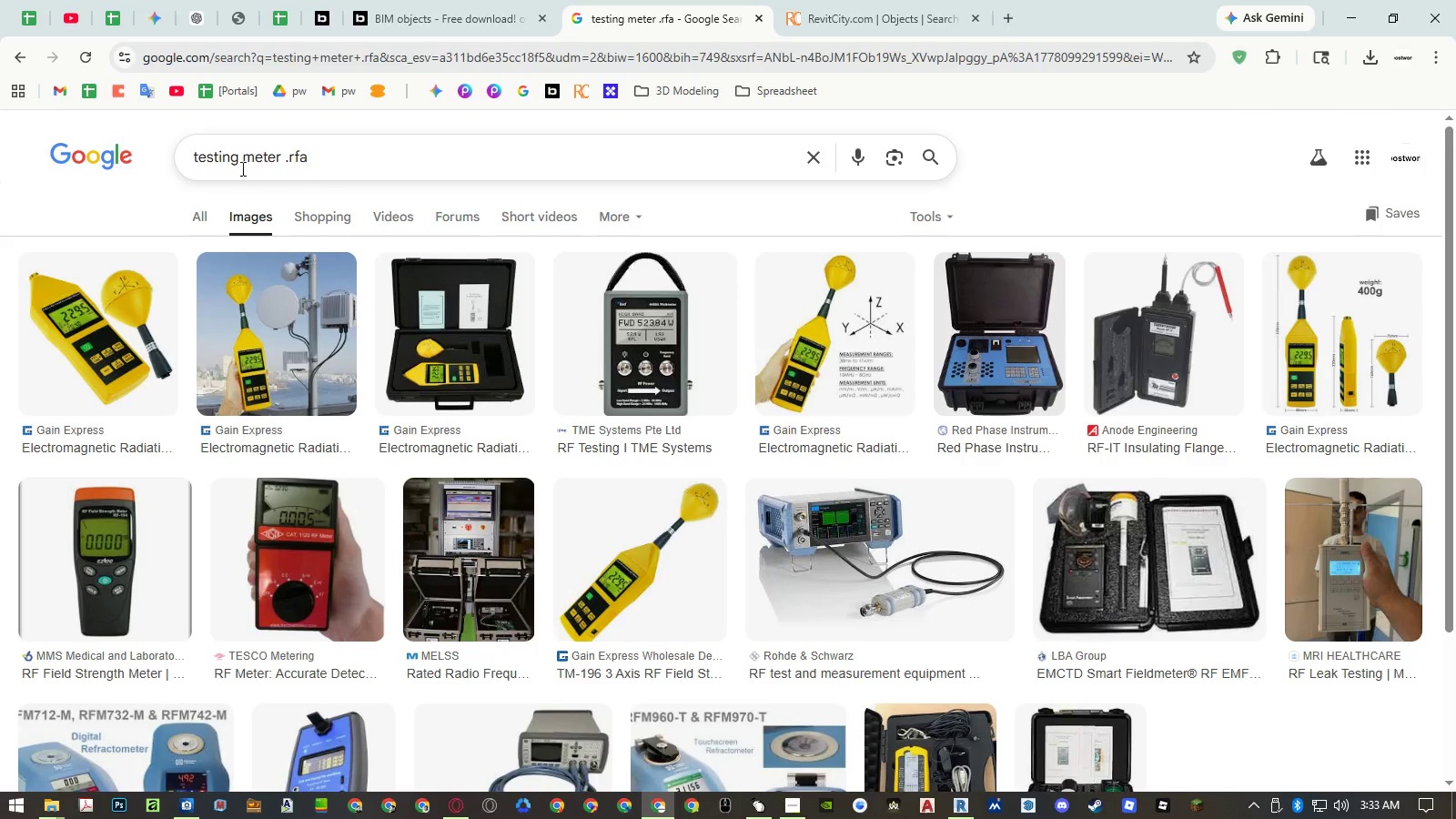 
left_click([253, 151])
 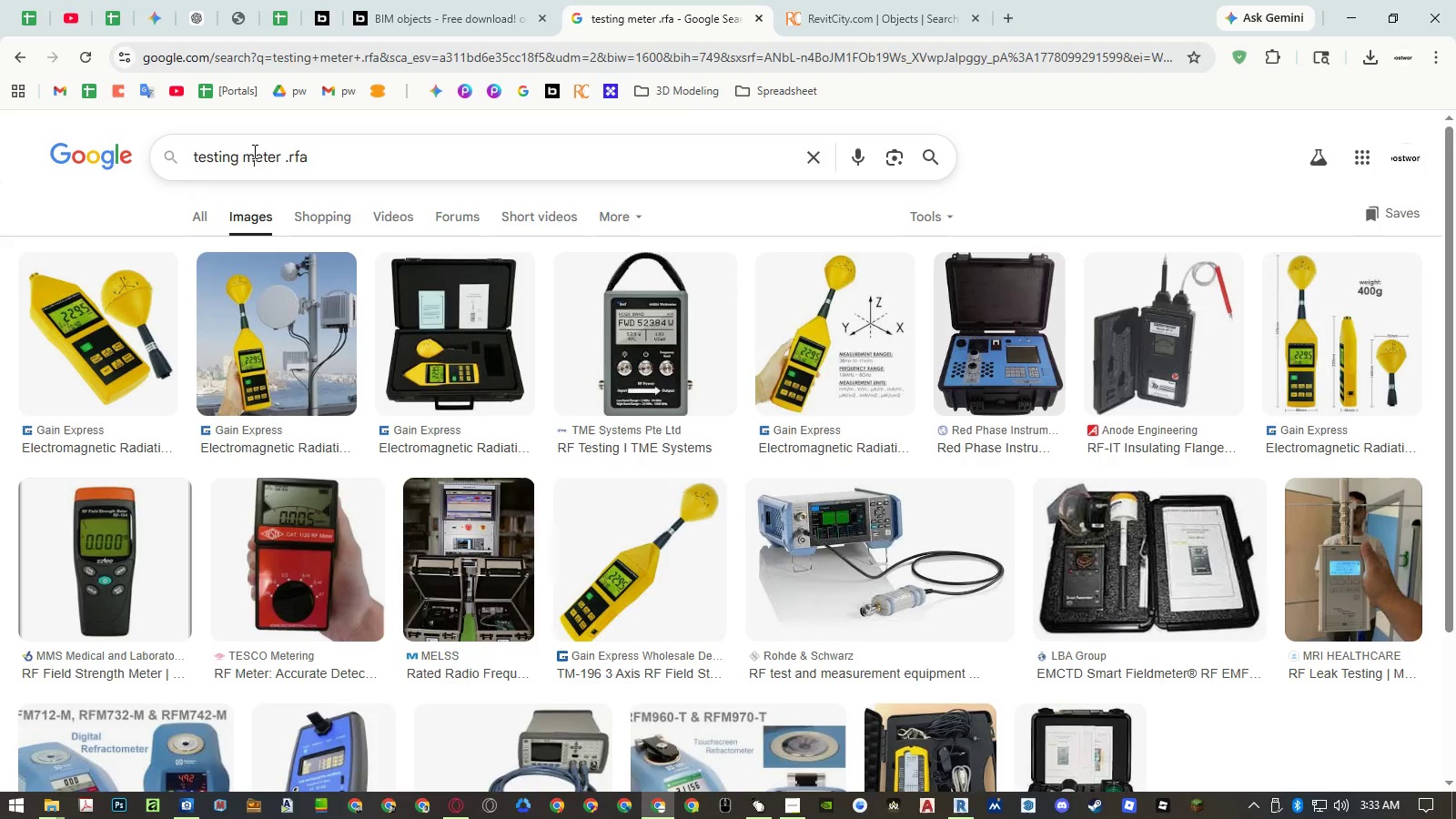 
left_click_drag(start_coordinate=[253, 151], to_coordinate=[183, 152])
 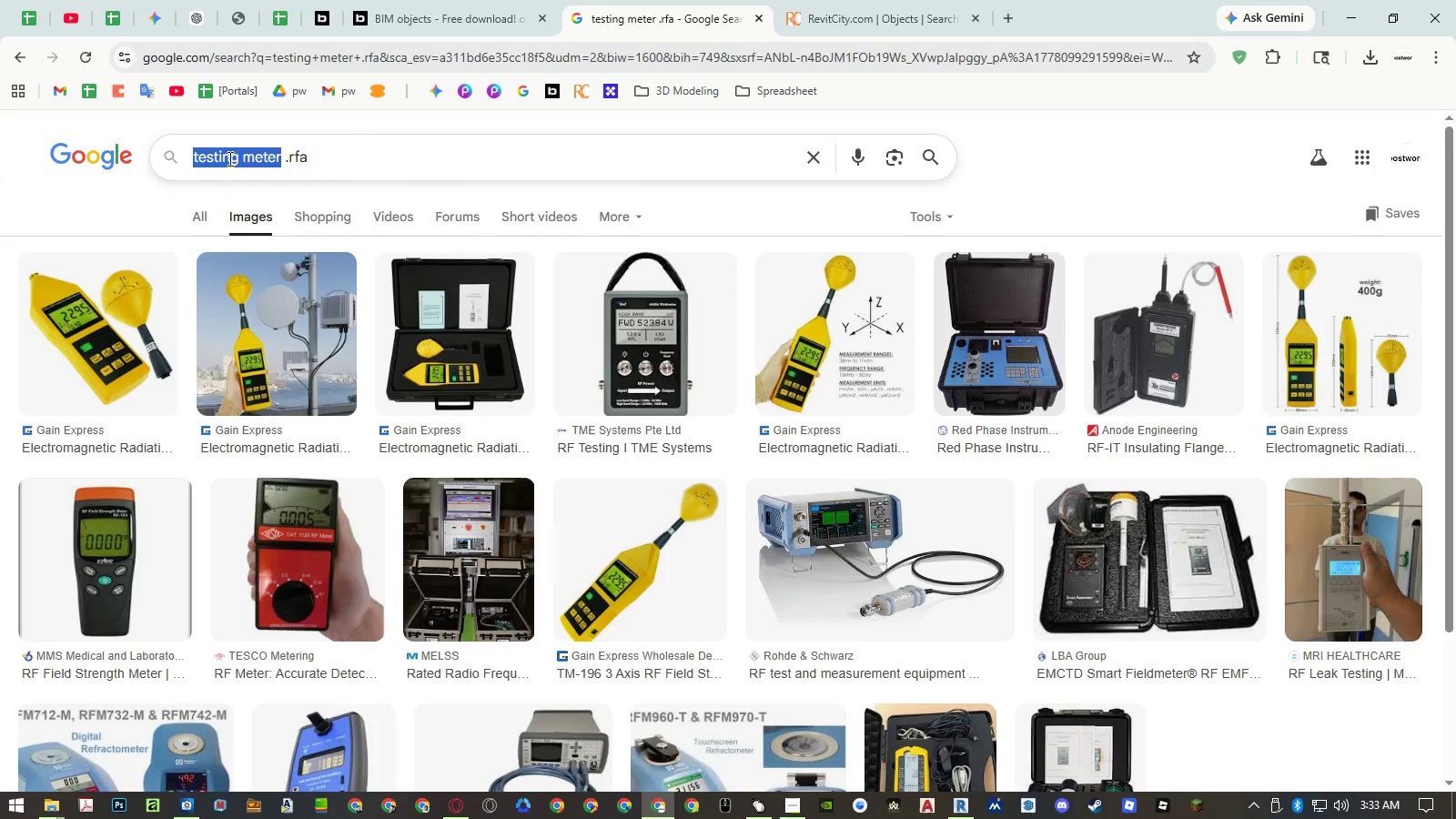 
key(Control+ControlLeft)
 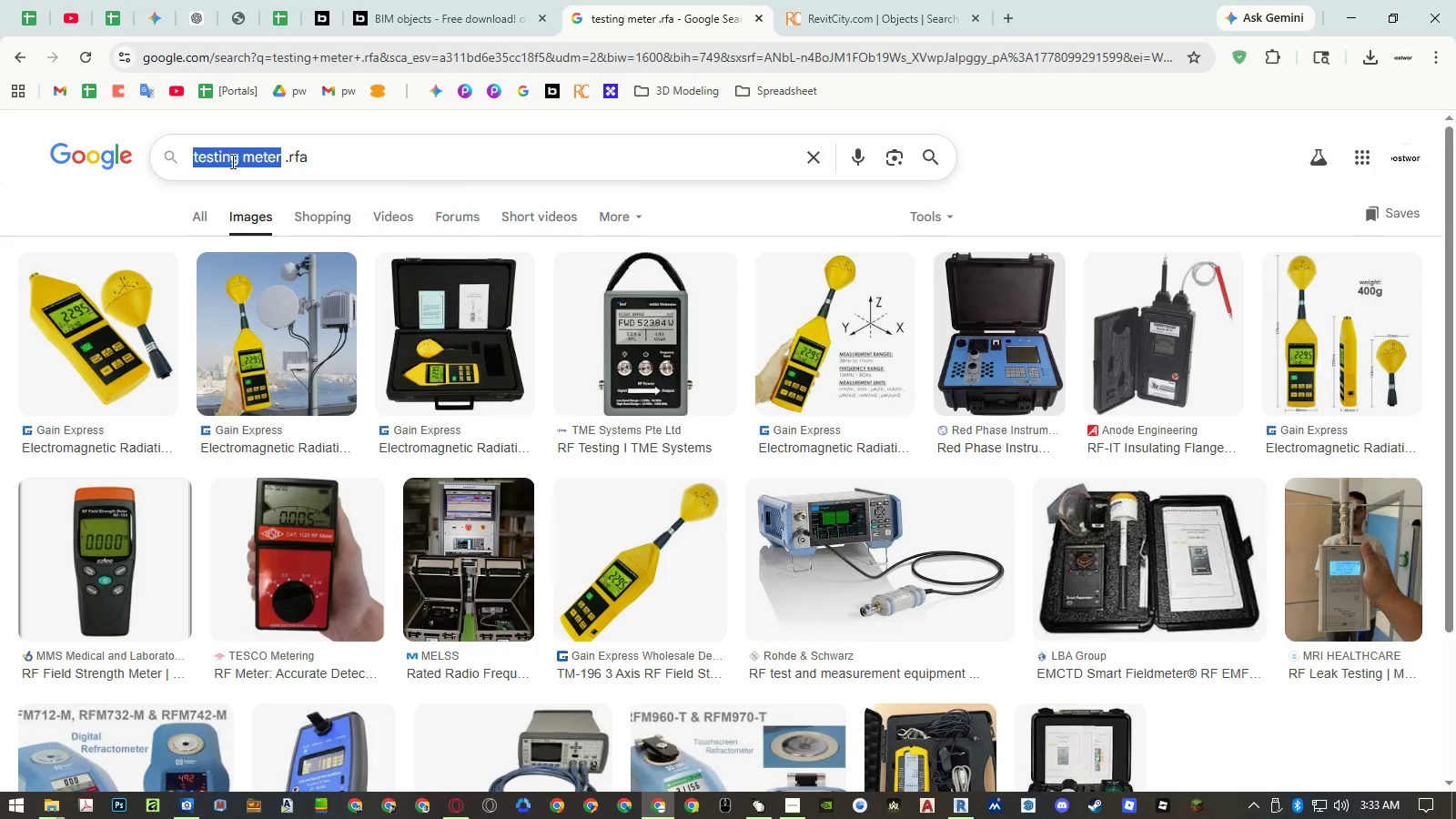 
key(Control+V)
 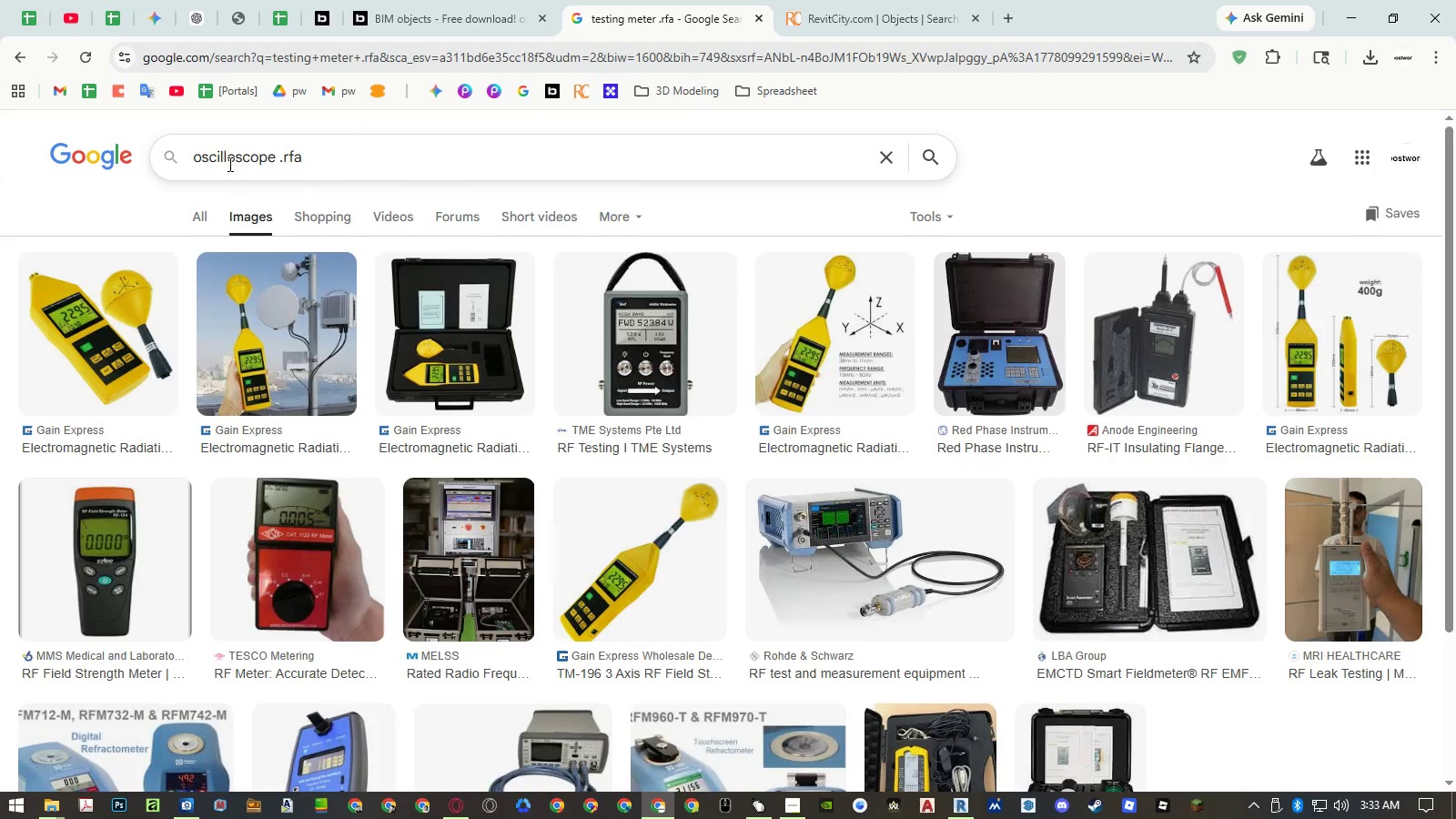 
key(NumpadEnter)
 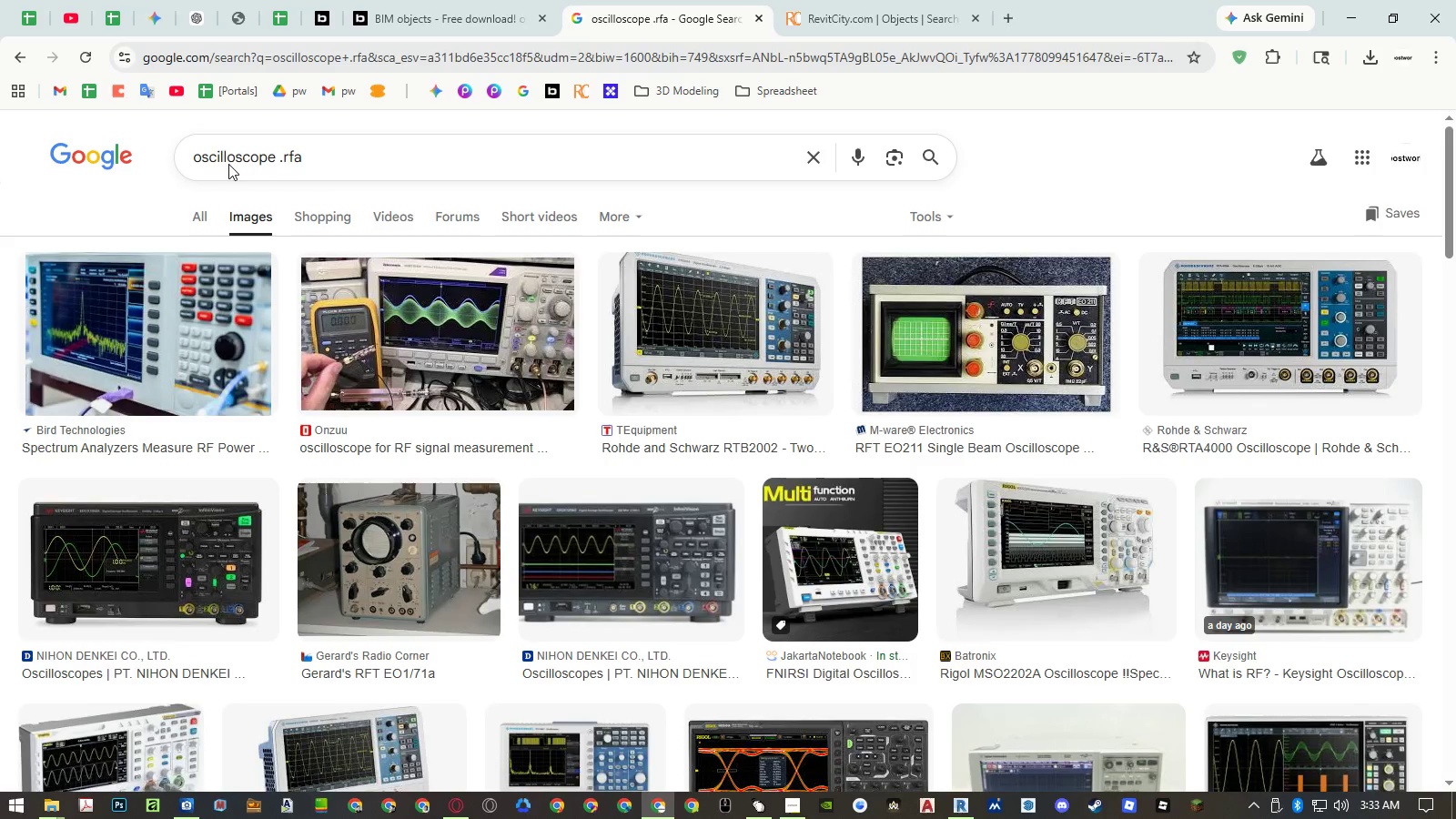 
wait(9.07)
 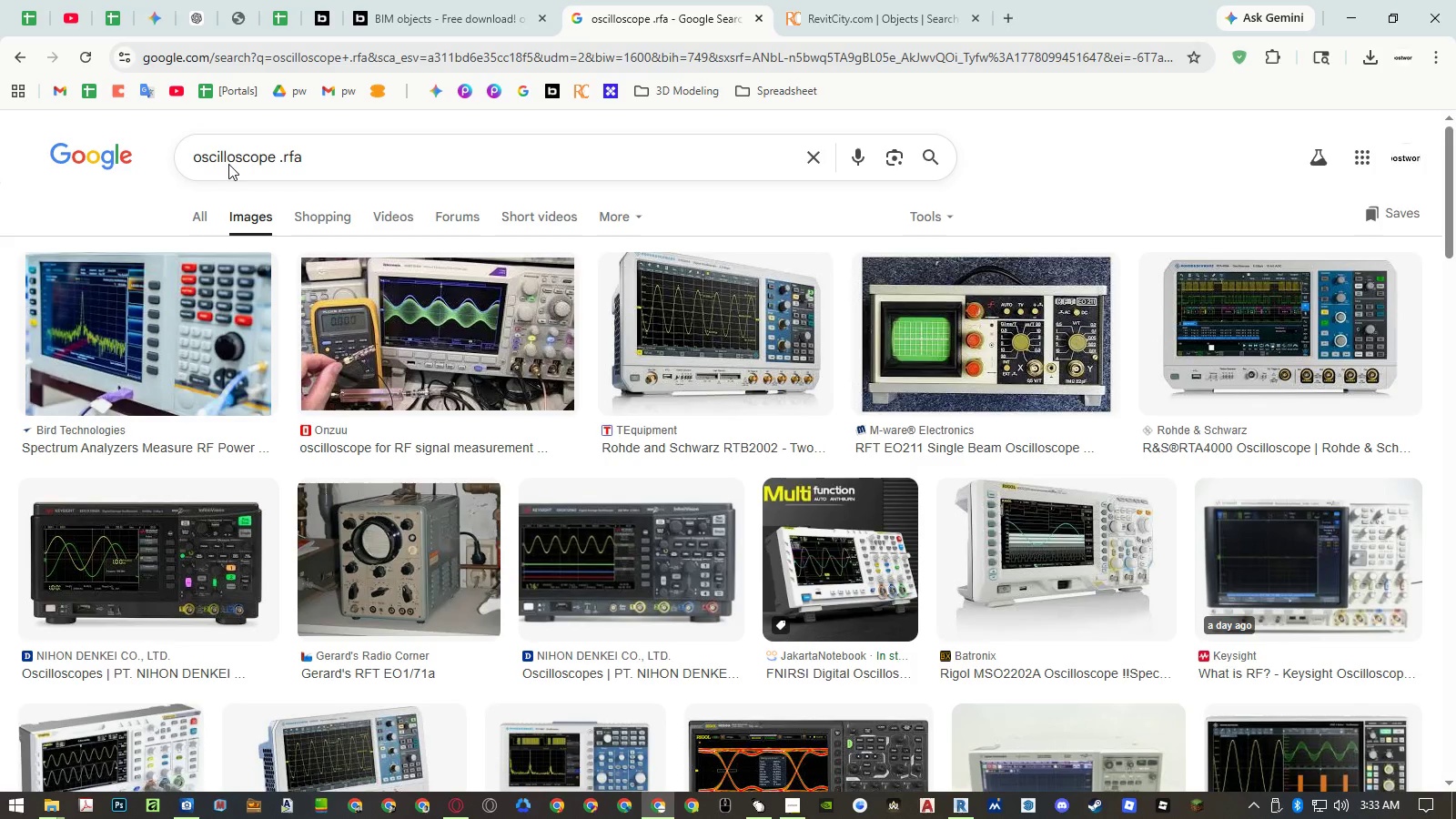 
mouse_move([423, 55])
 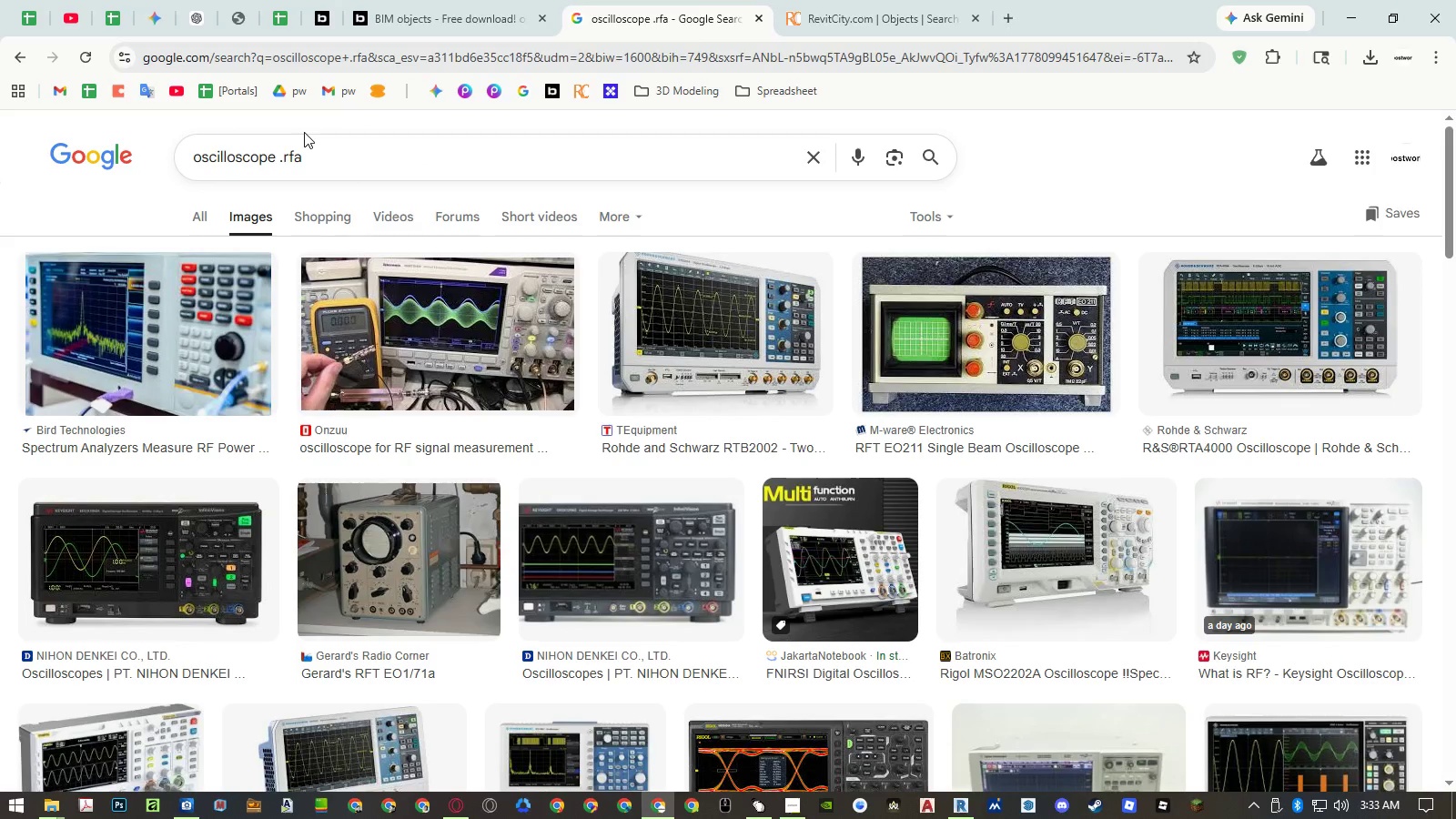 
wait(10.2)
 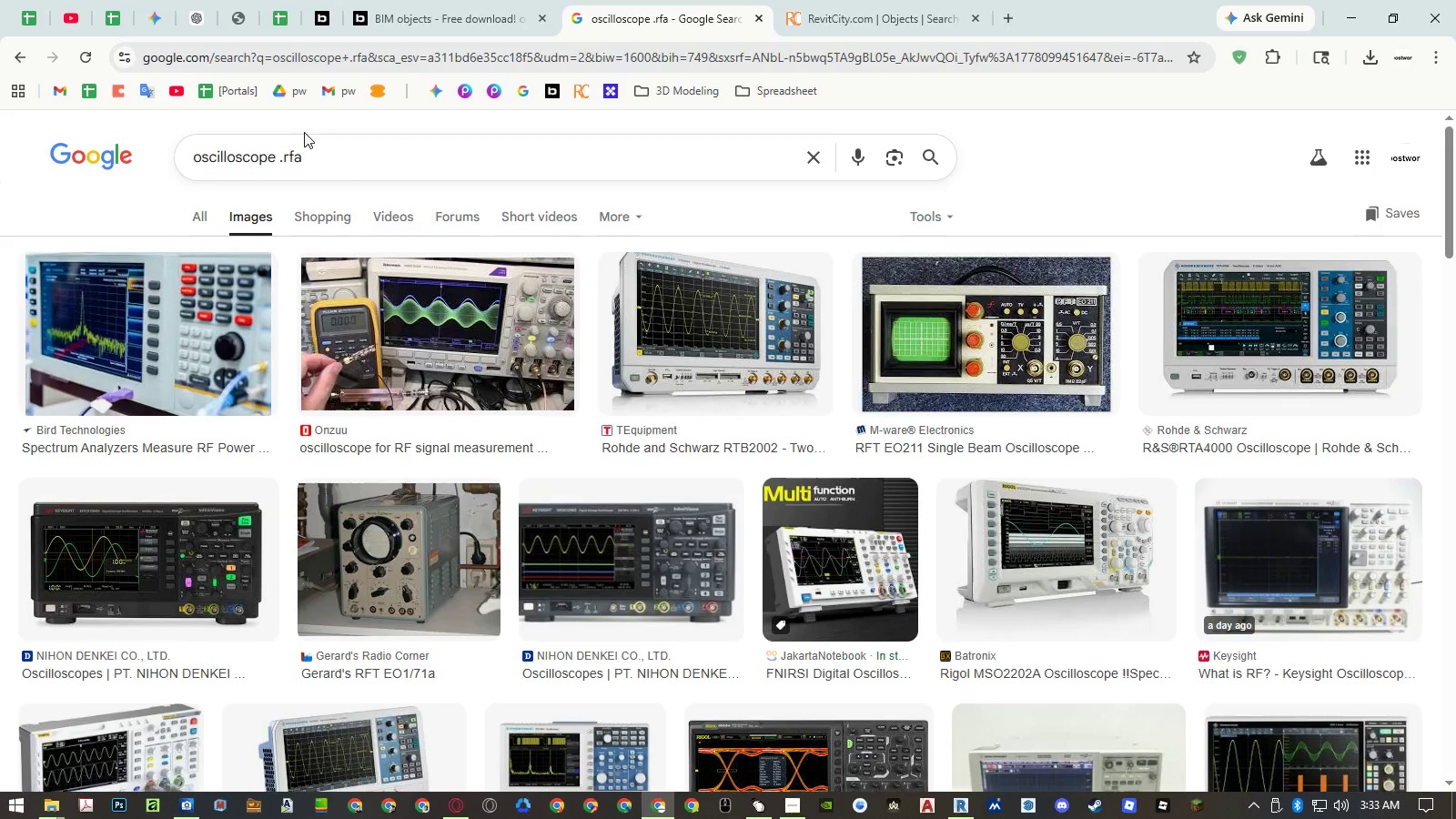 
scroll: coordinate [344, 283], scroll_direction: up, amount: 1.0
 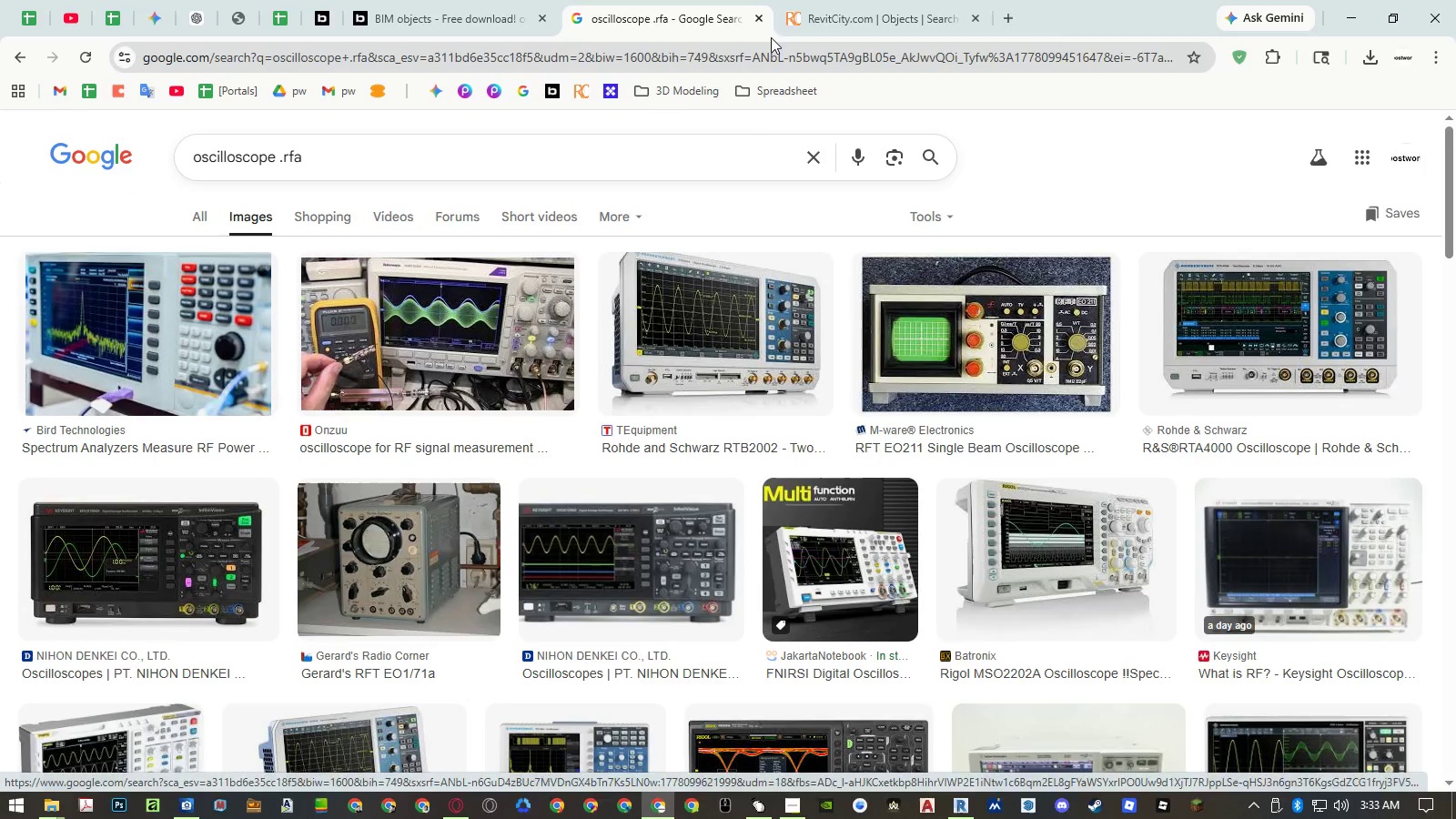 
left_click([863, 24])
 